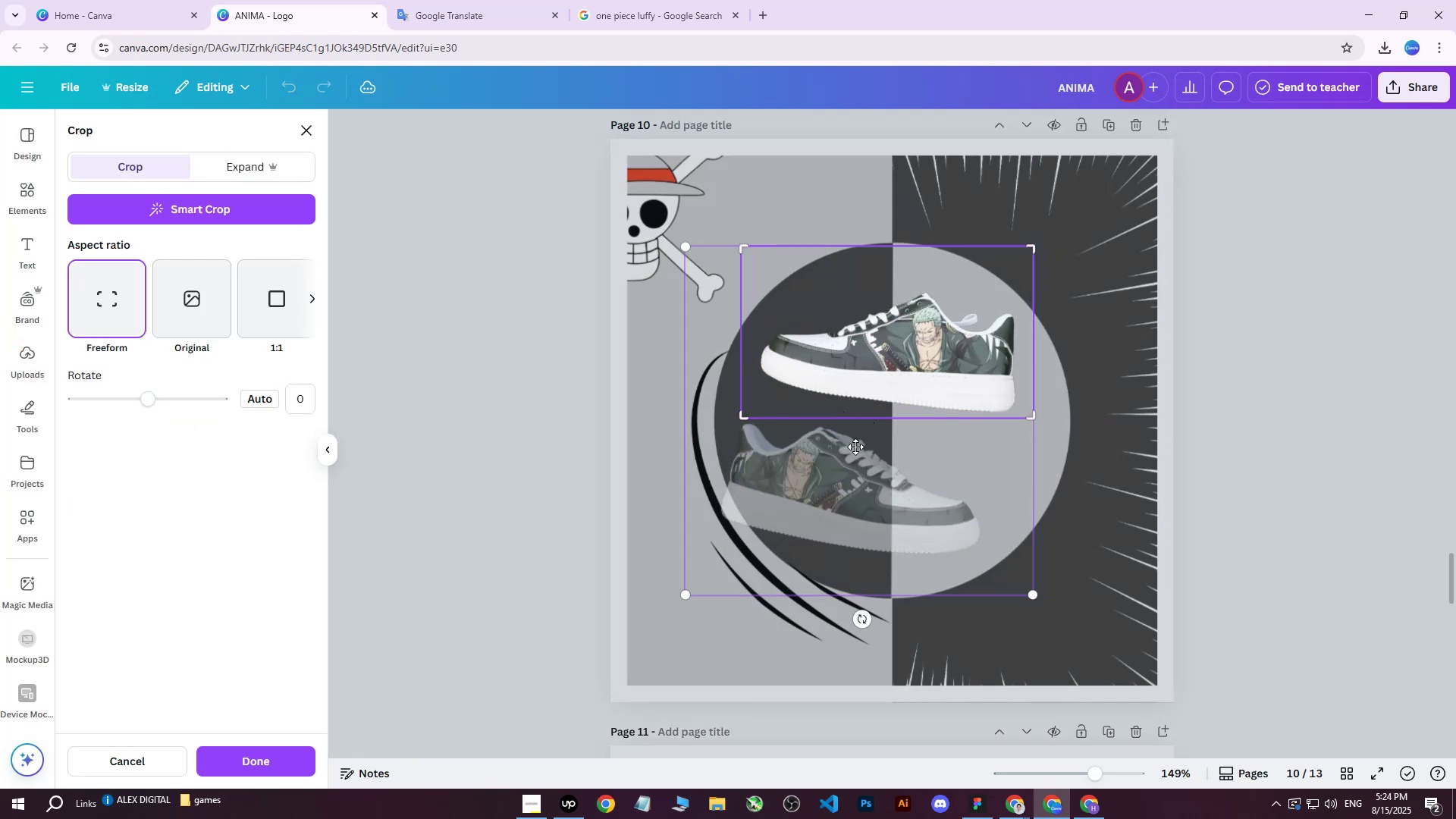 
left_click([910, 511])
 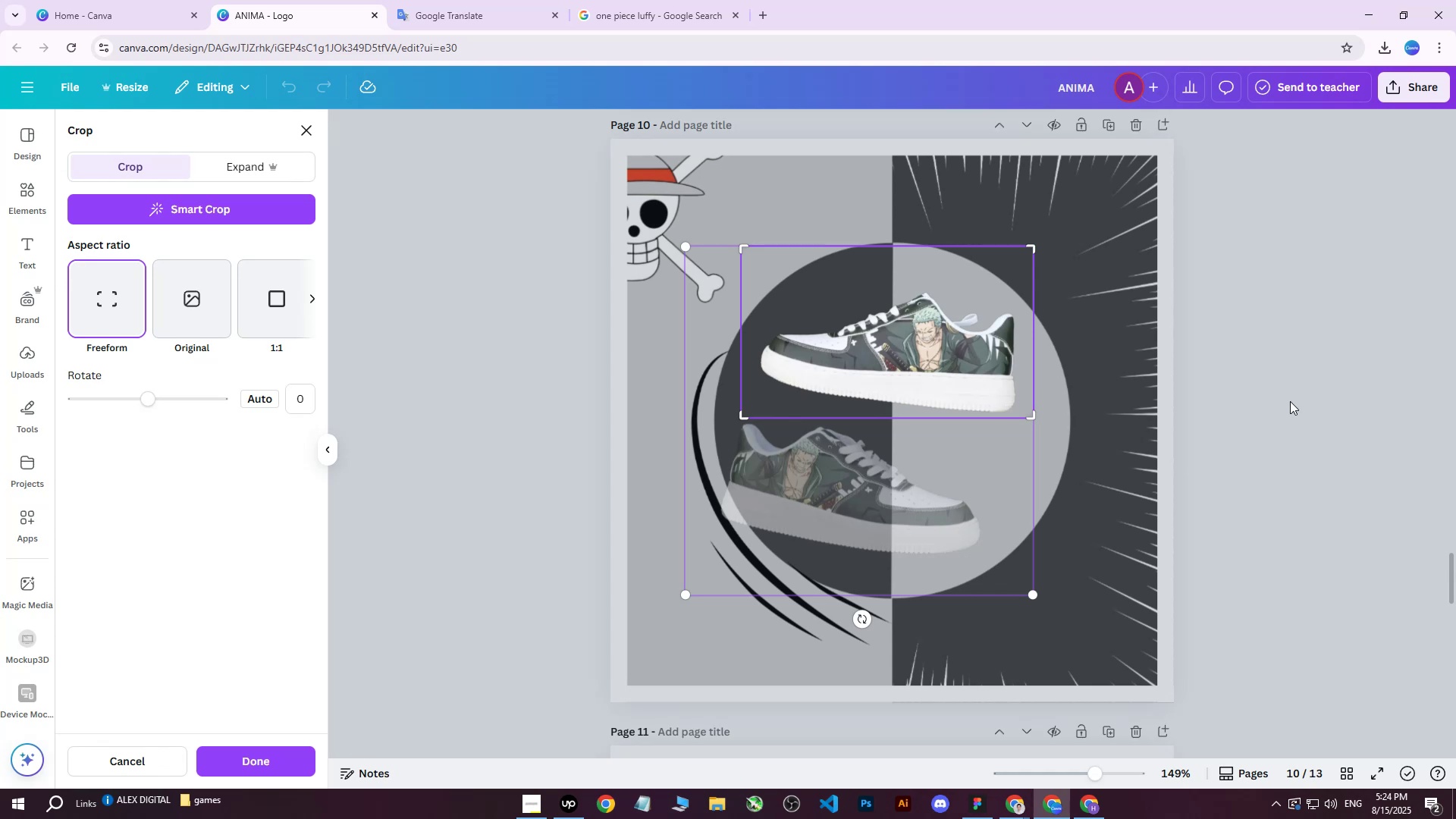 
left_click([1352, 351])
 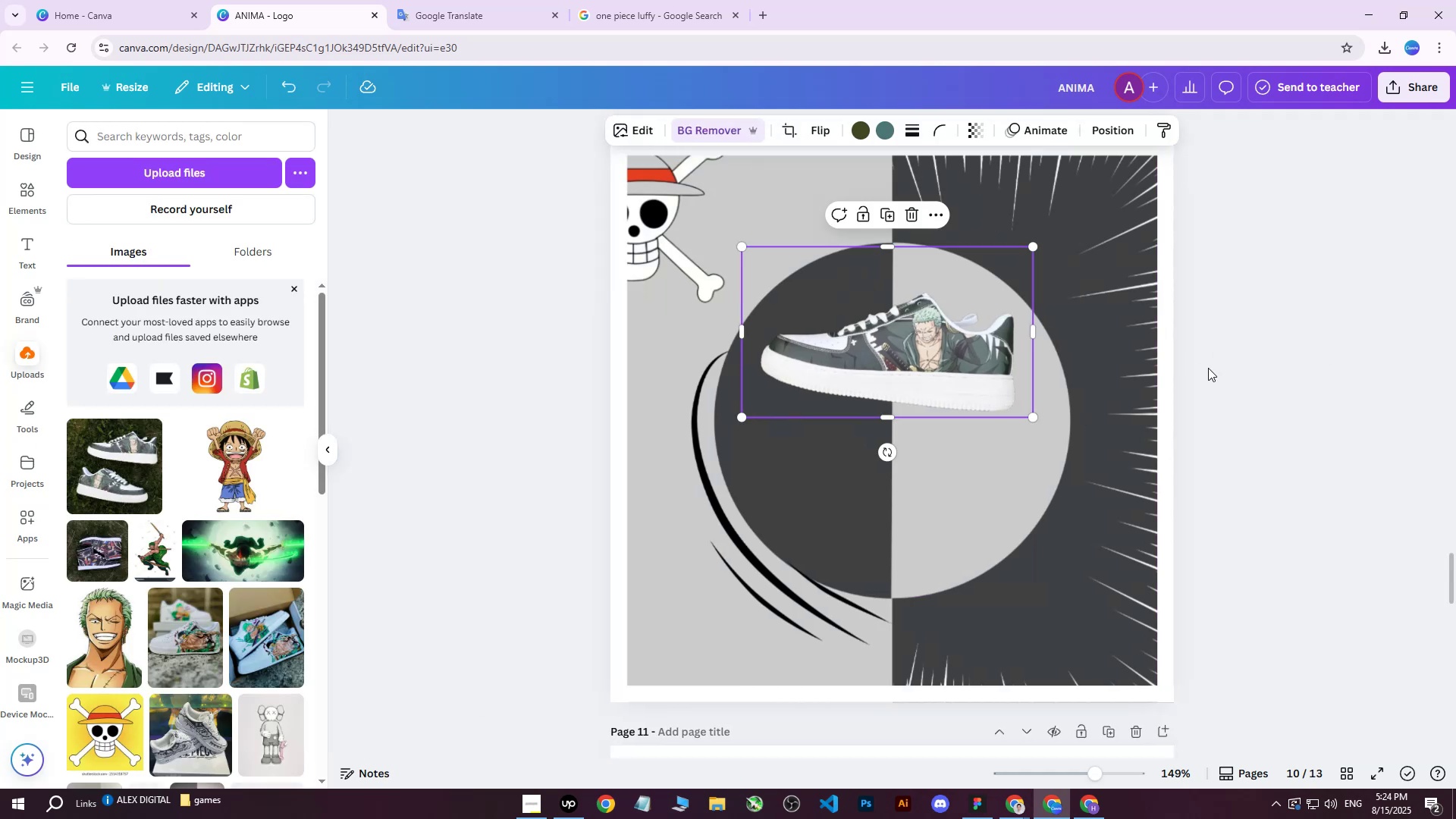 
left_click_drag(start_coordinate=[923, 337], to_coordinate=[923, 275])
 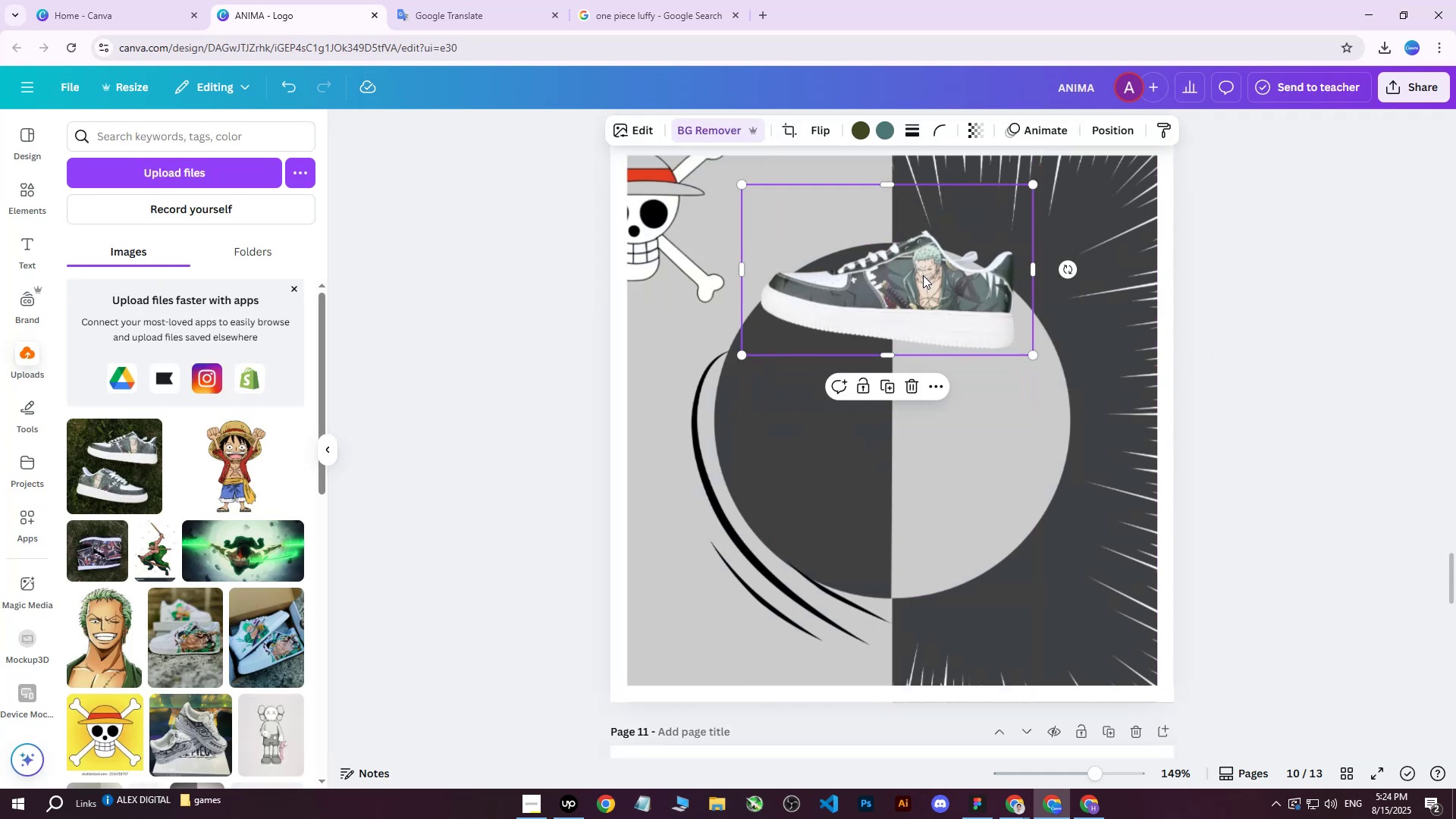 
key(Control+ControlLeft)
 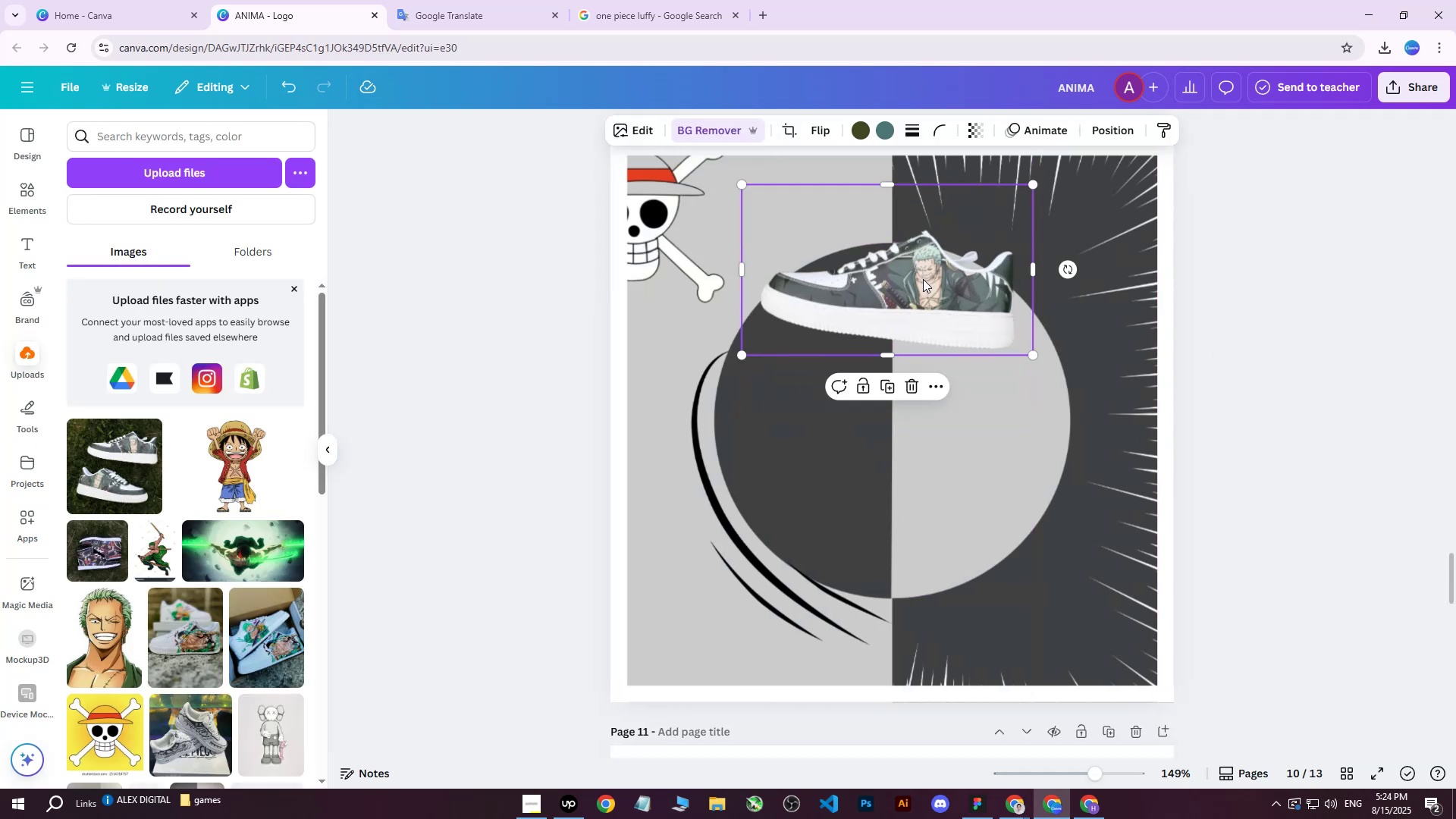 
key(Control+D)
 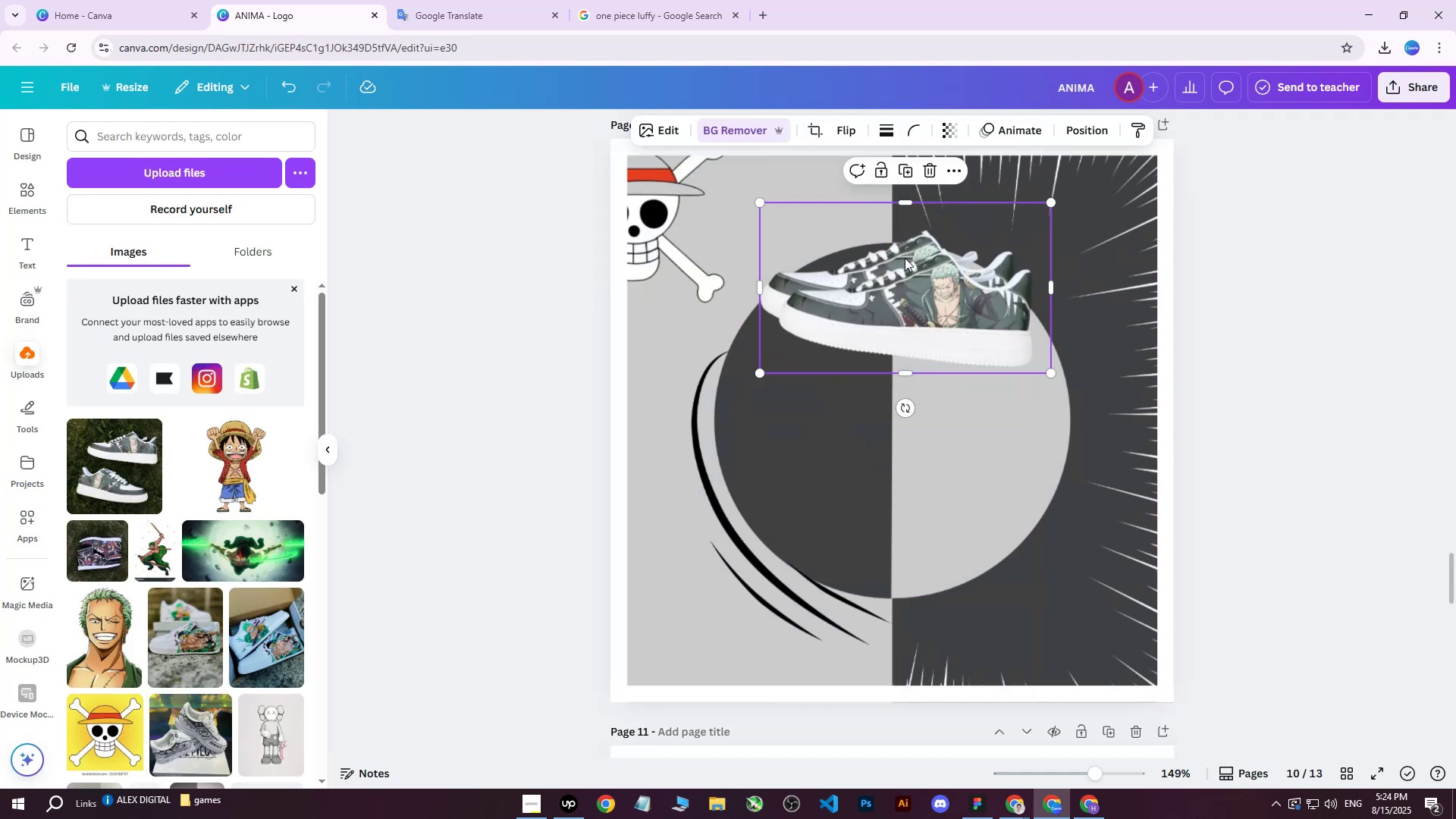 
left_click_drag(start_coordinate=[902, 254], to_coordinate=[885, 428])
 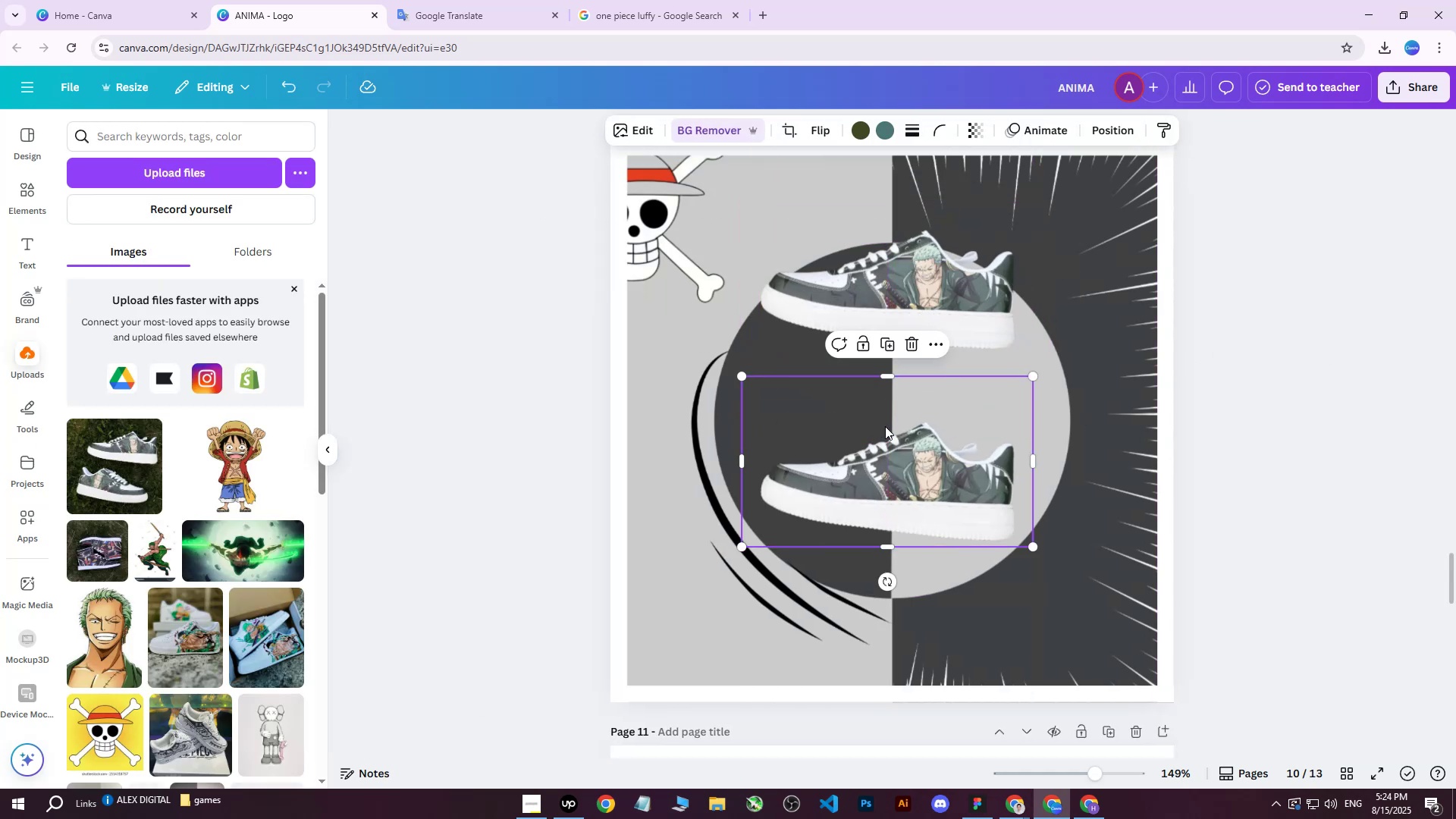 
double_click([885, 426])
 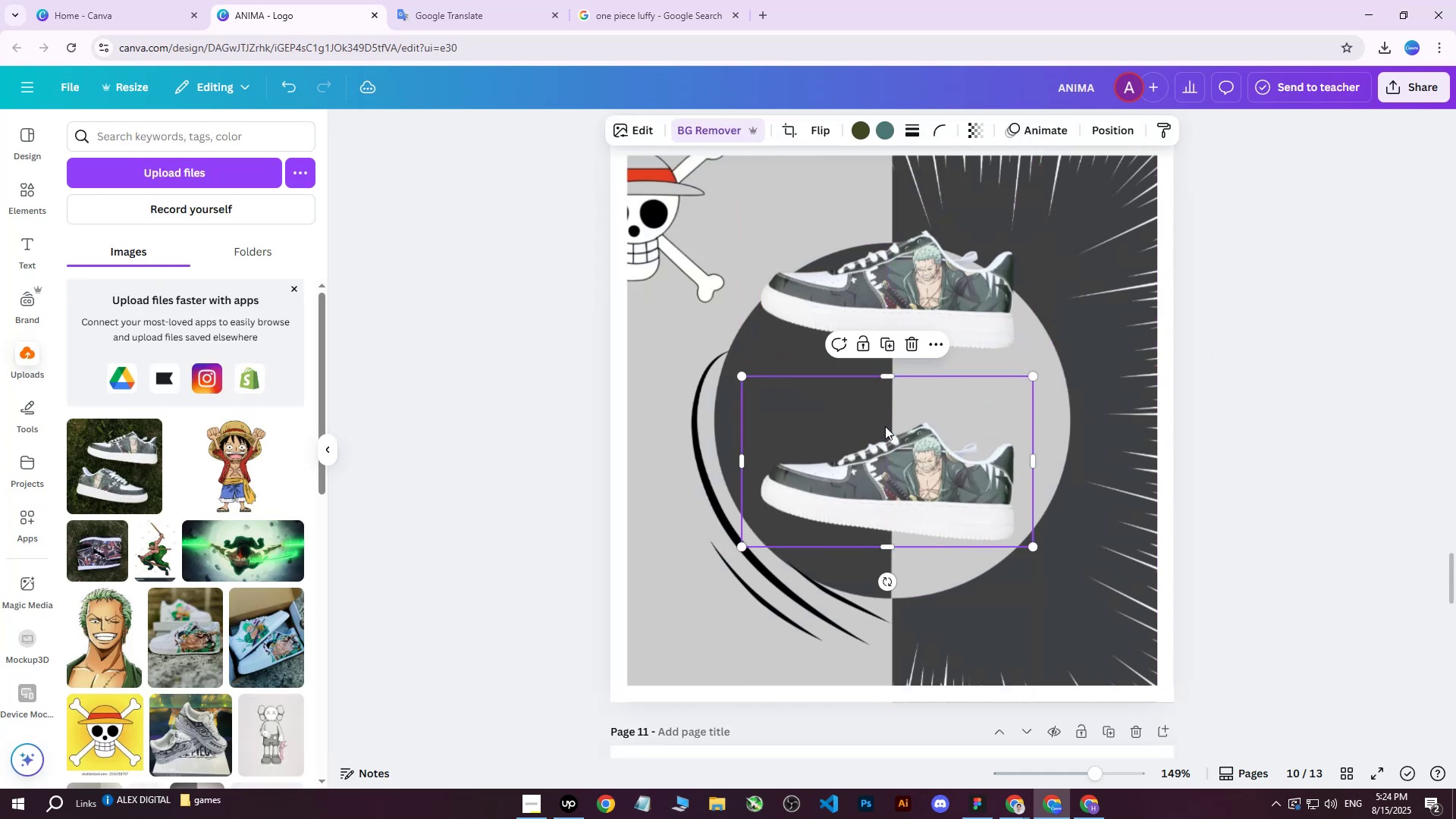 
triple_click([885, 426])
 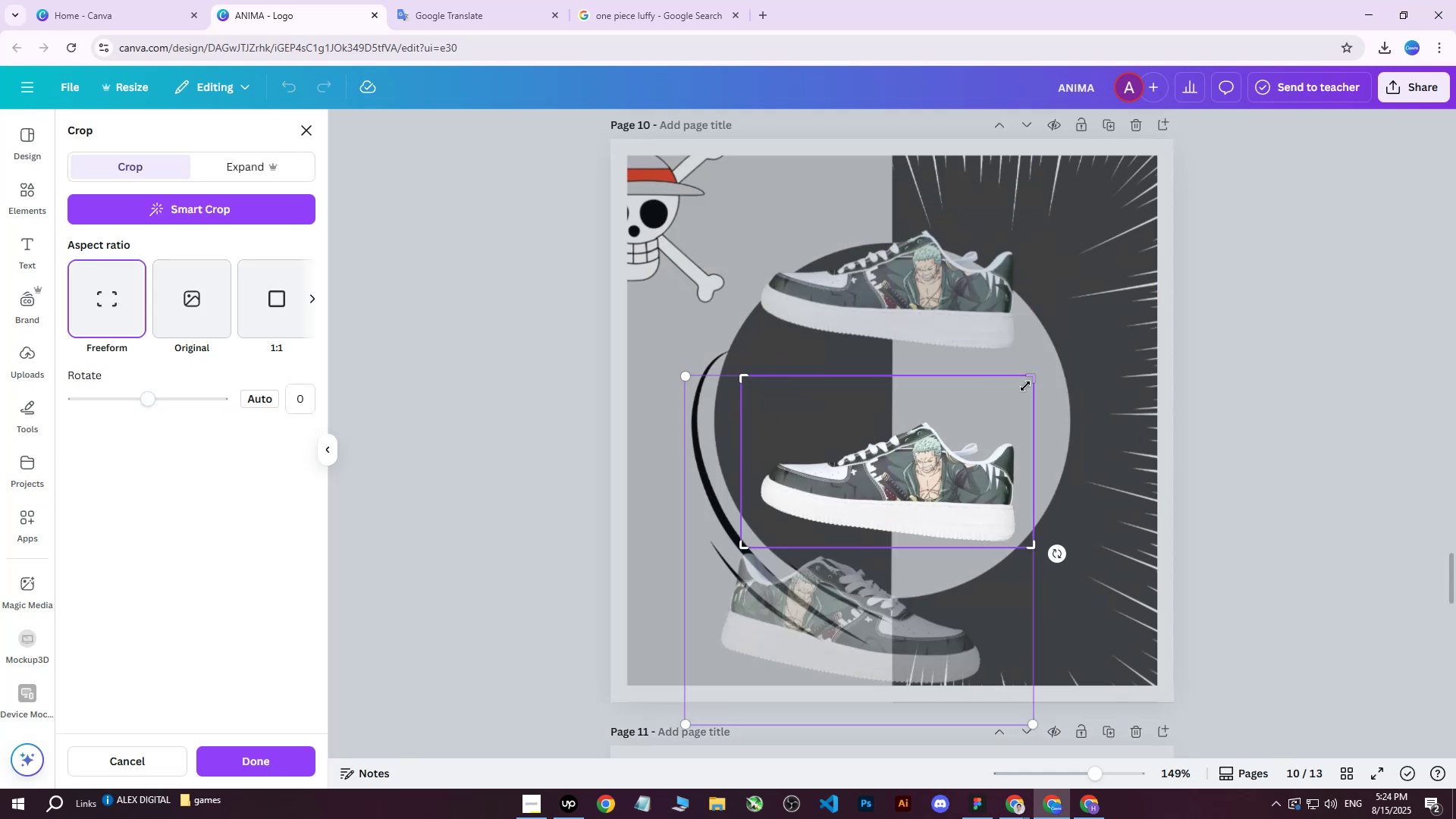 
left_click_drag(start_coordinate=[1032, 376], to_coordinate=[1033, 491])
 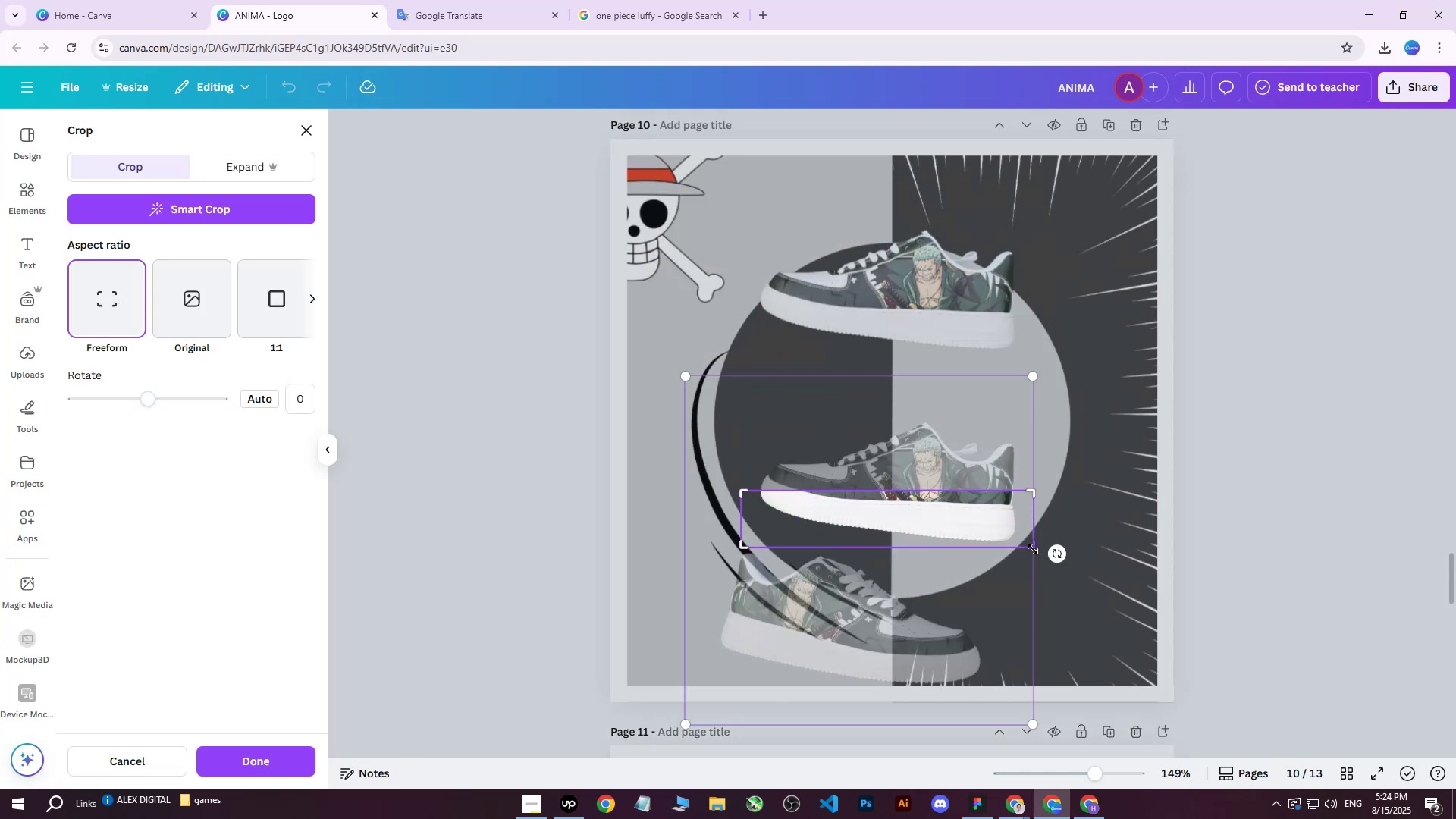 
left_click_drag(start_coordinate=[1033, 549], to_coordinate=[987, 701])
 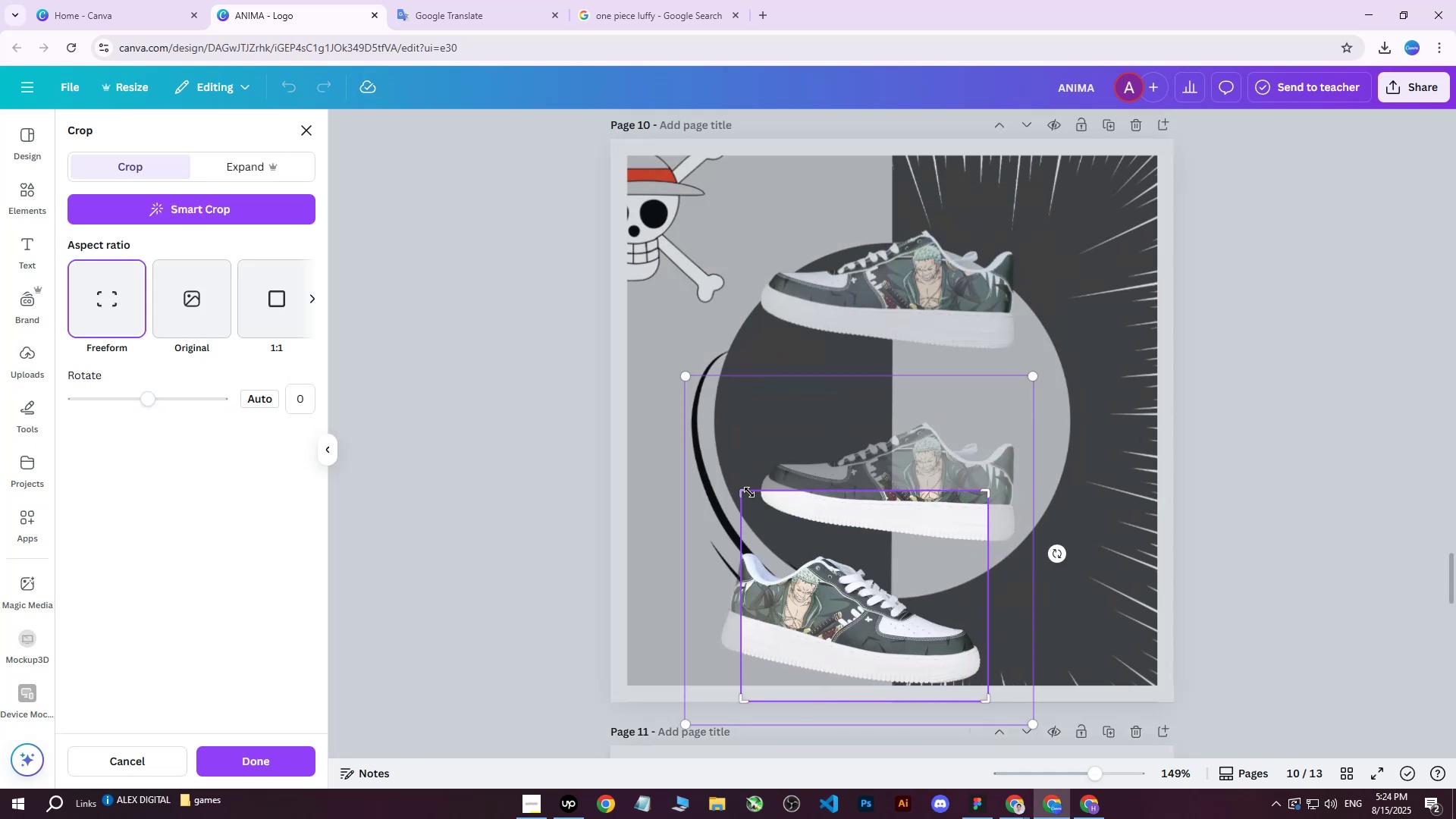 
left_click_drag(start_coordinate=[748, 492], to_coordinate=[712, 494])
 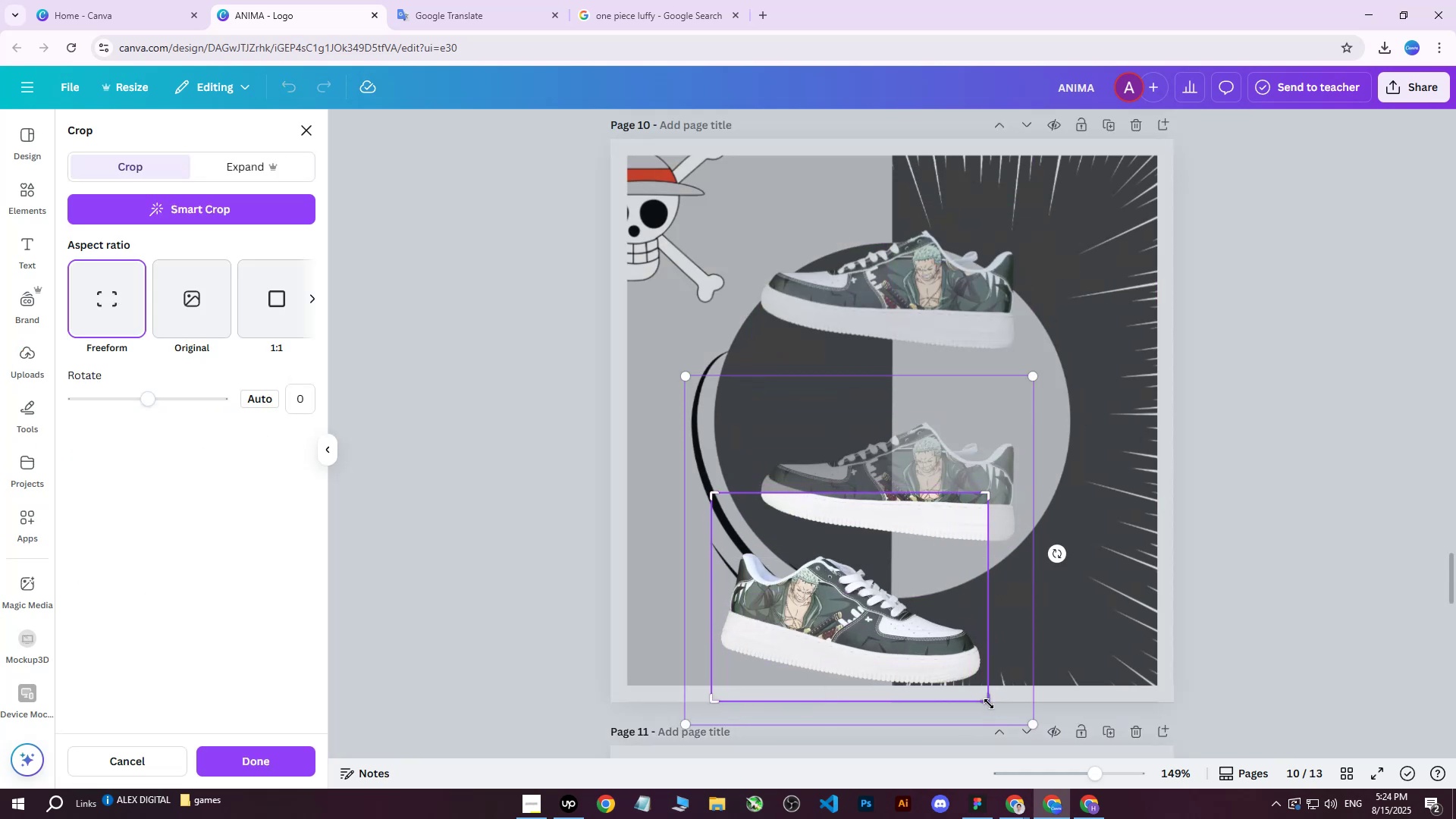 
left_click_drag(start_coordinate=[990, 704], to_coordinate=[990, 686])
 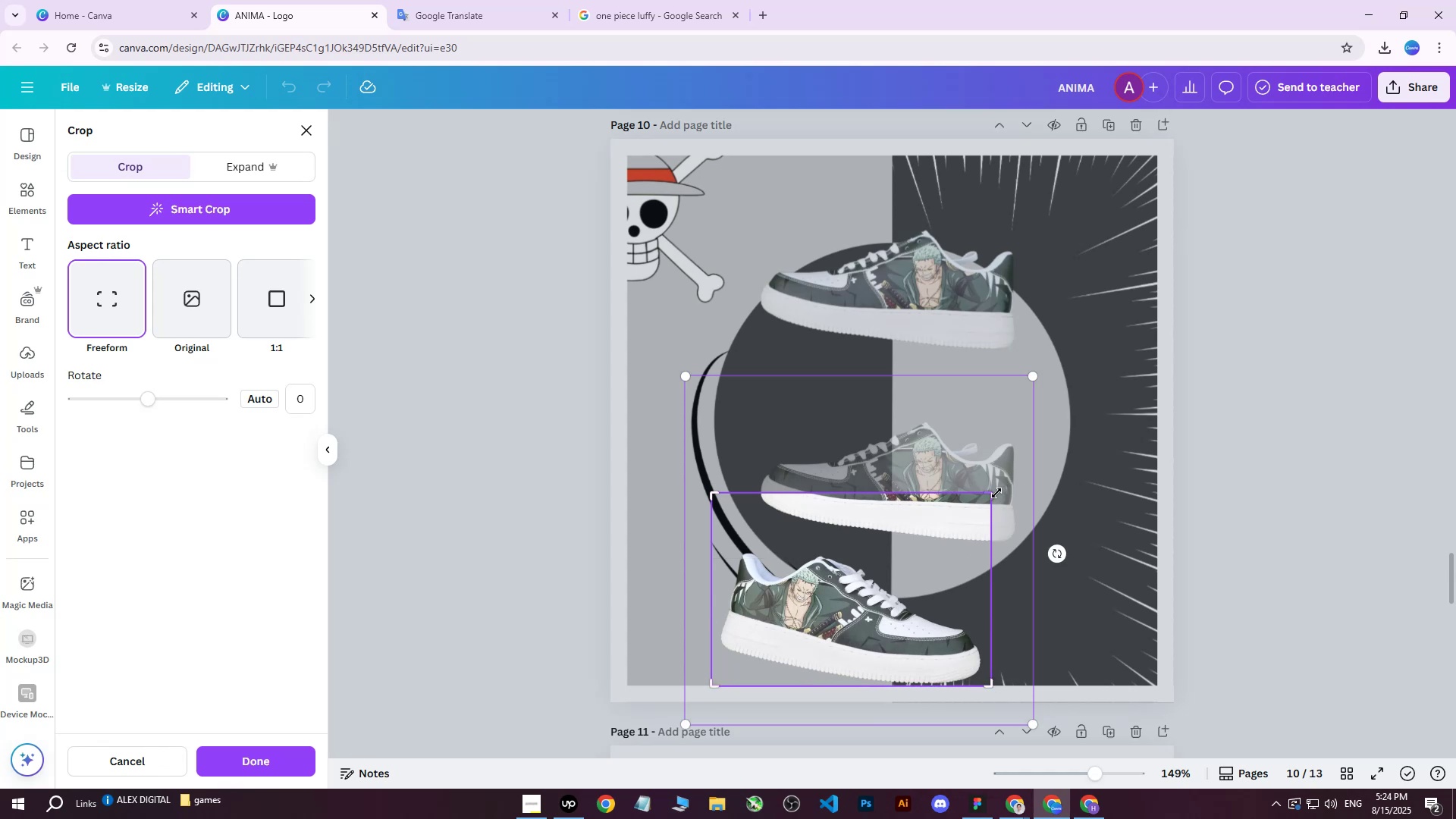 
left_click_drag(start_coordinate=[990, 497], to_coordinate=[993, 548])
 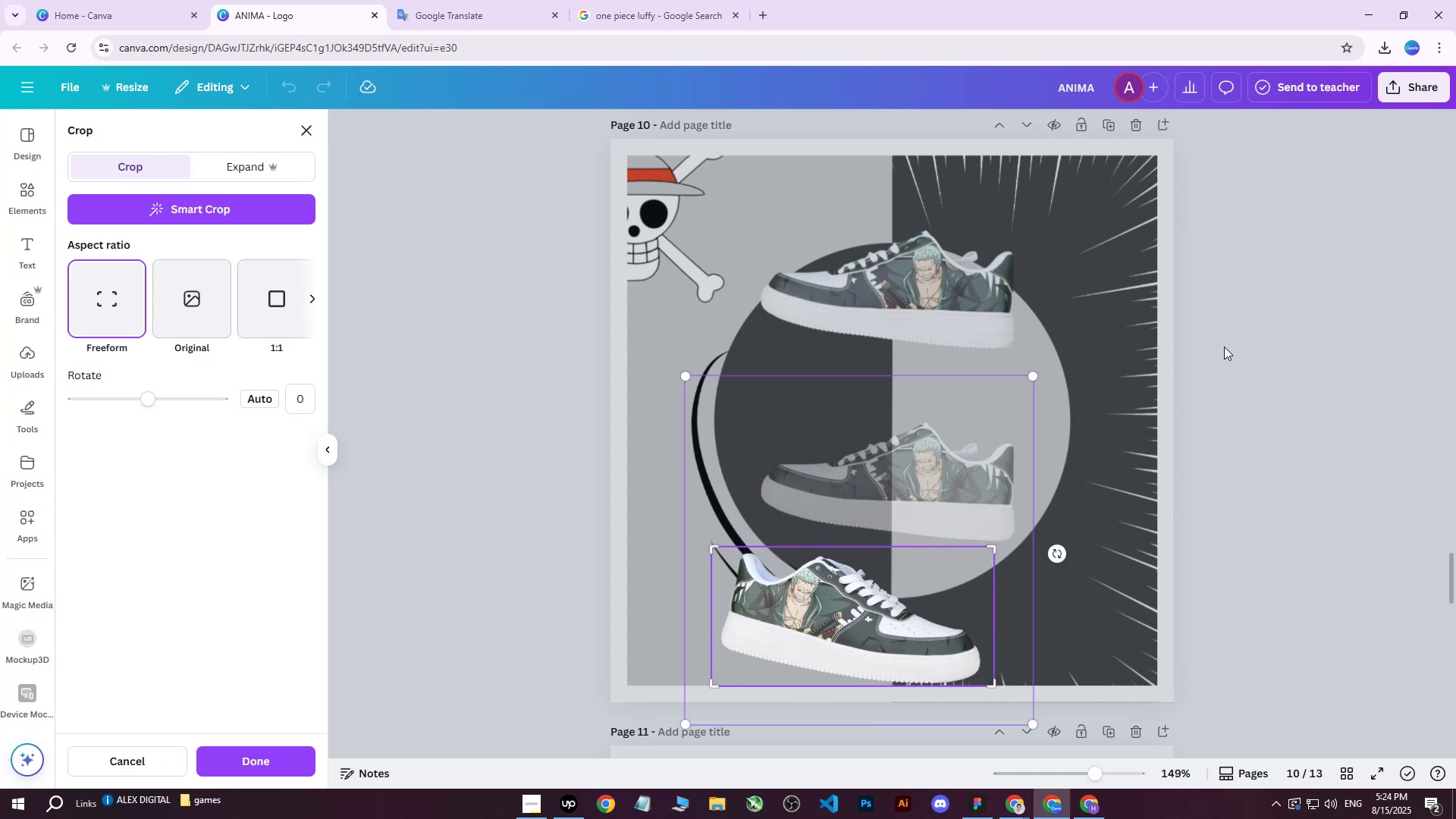 
left_click([1232, 334])
 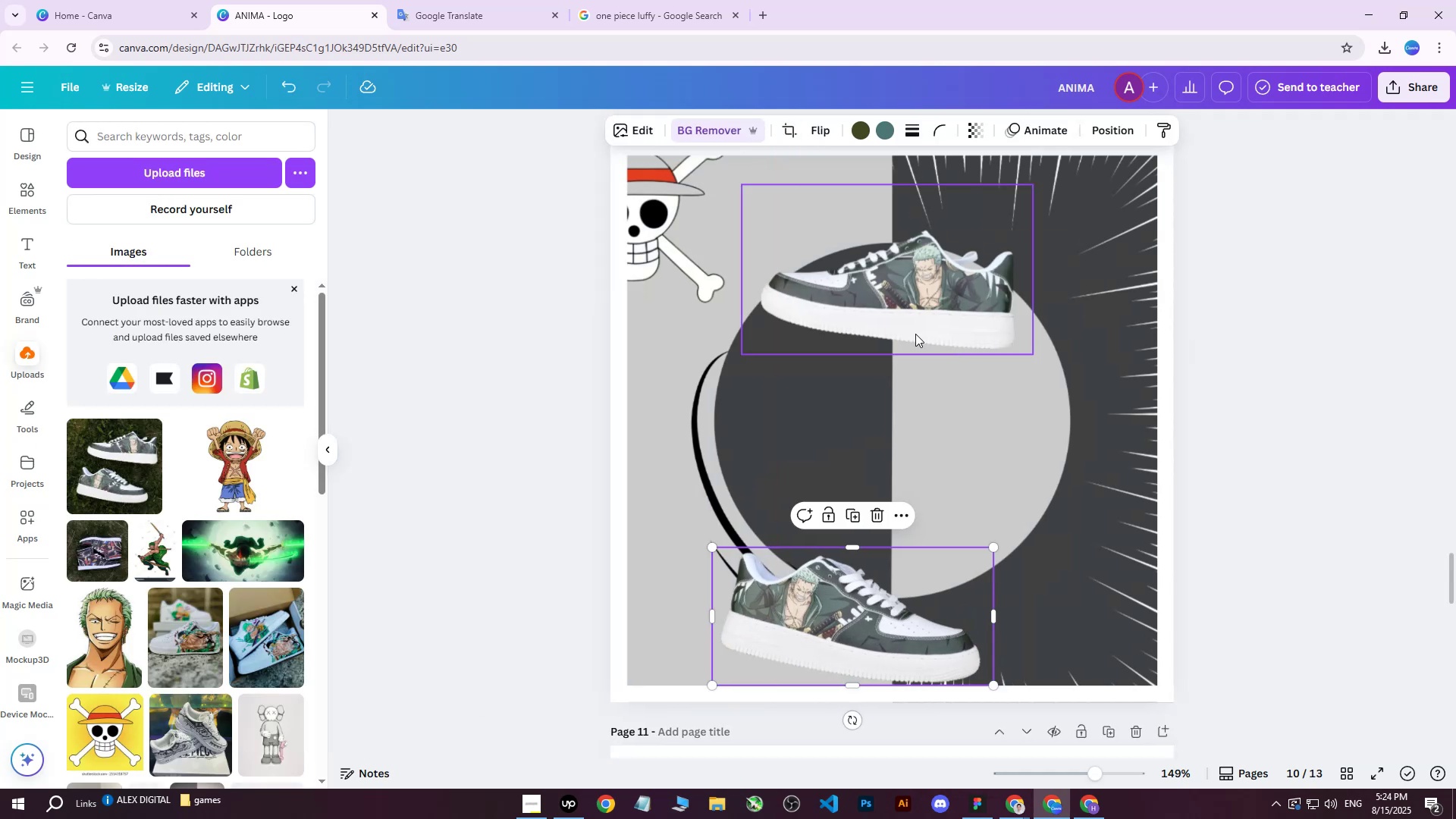 
left_click([902, 318])
 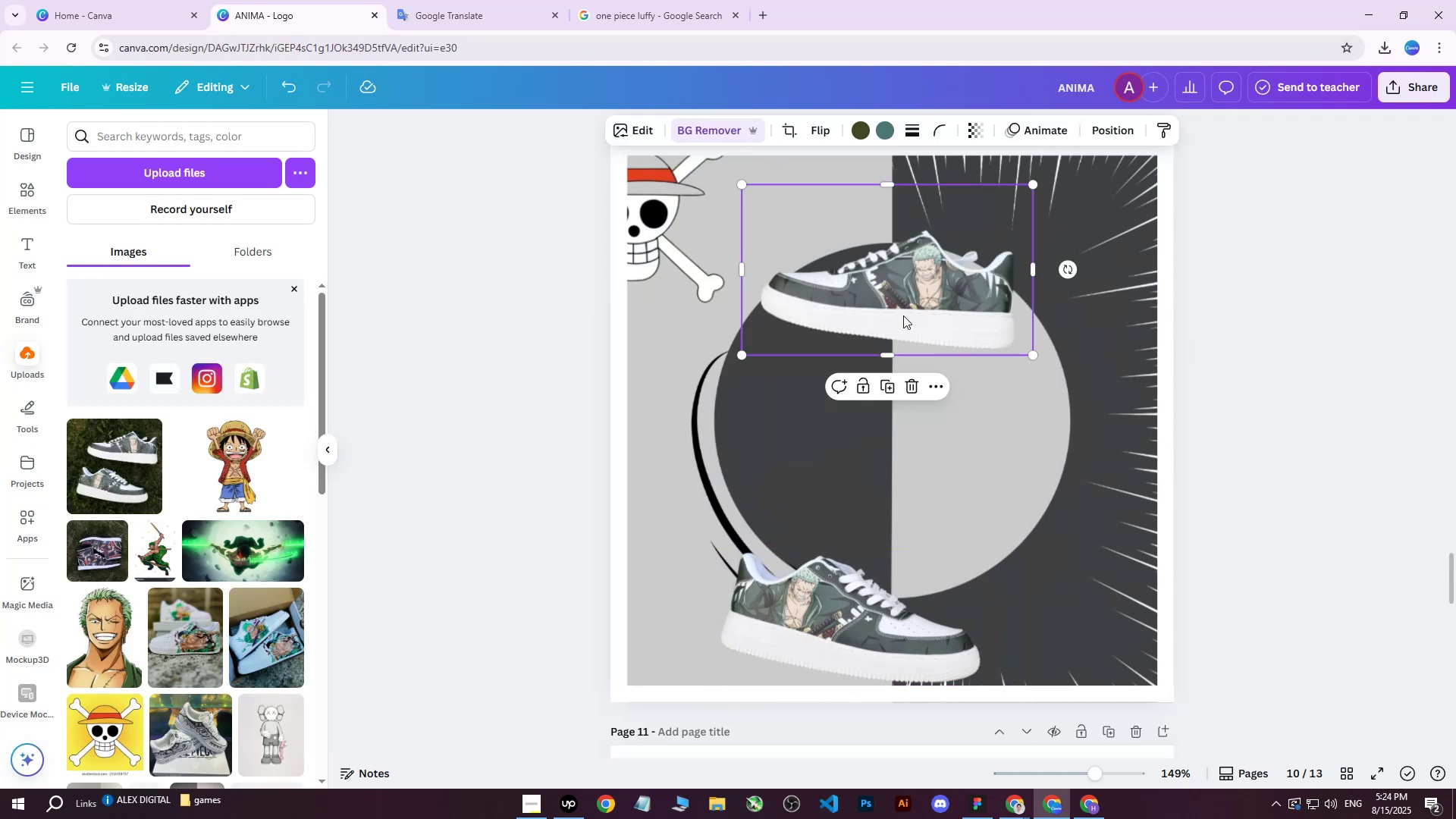 
left_click_drag(start_coordinate=[911, 309], to_coordinate=[817, 419])
 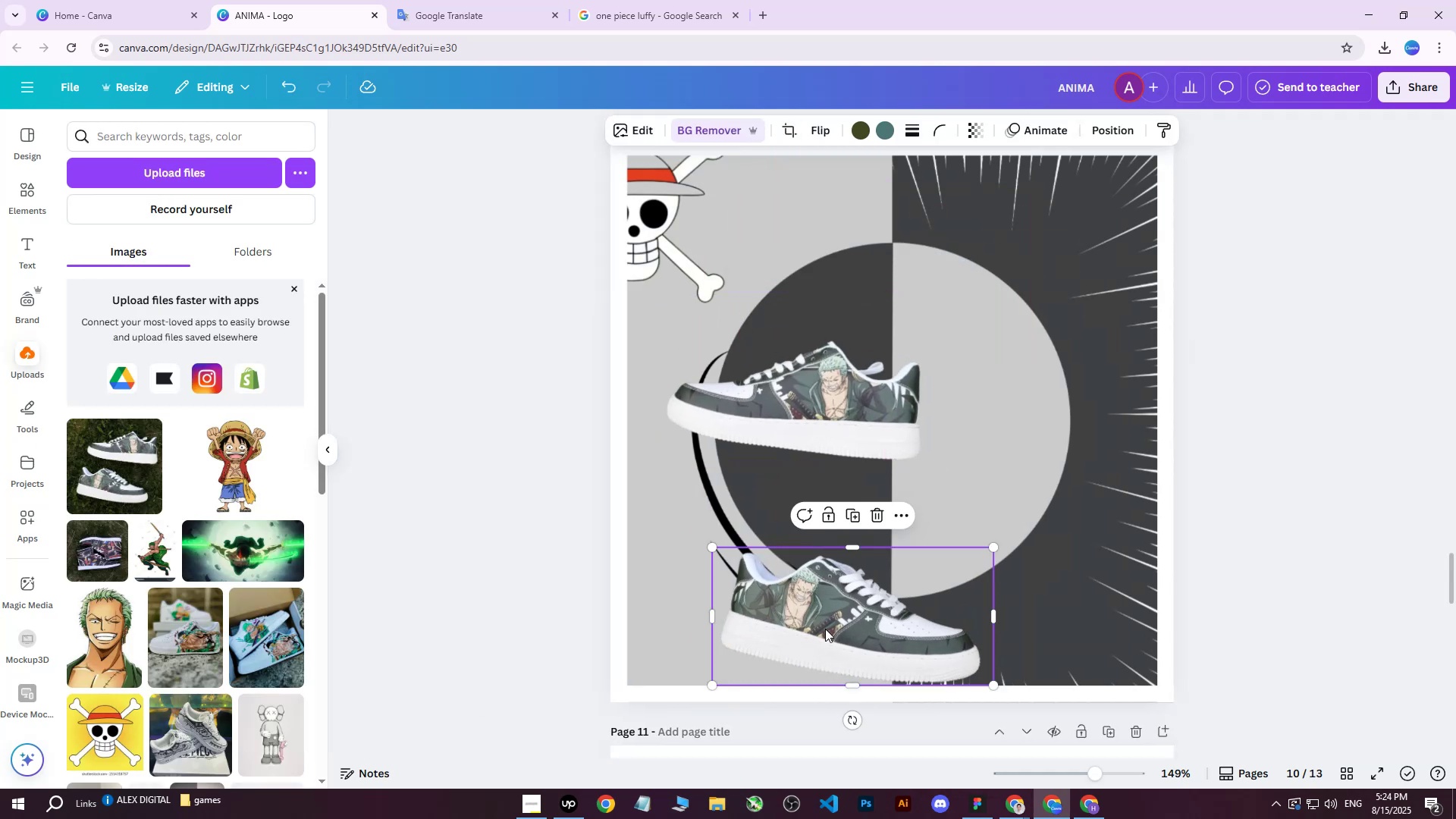 
left_click_drag(start_coordinate=[890, 613], to_coordinate=[912, 497])
 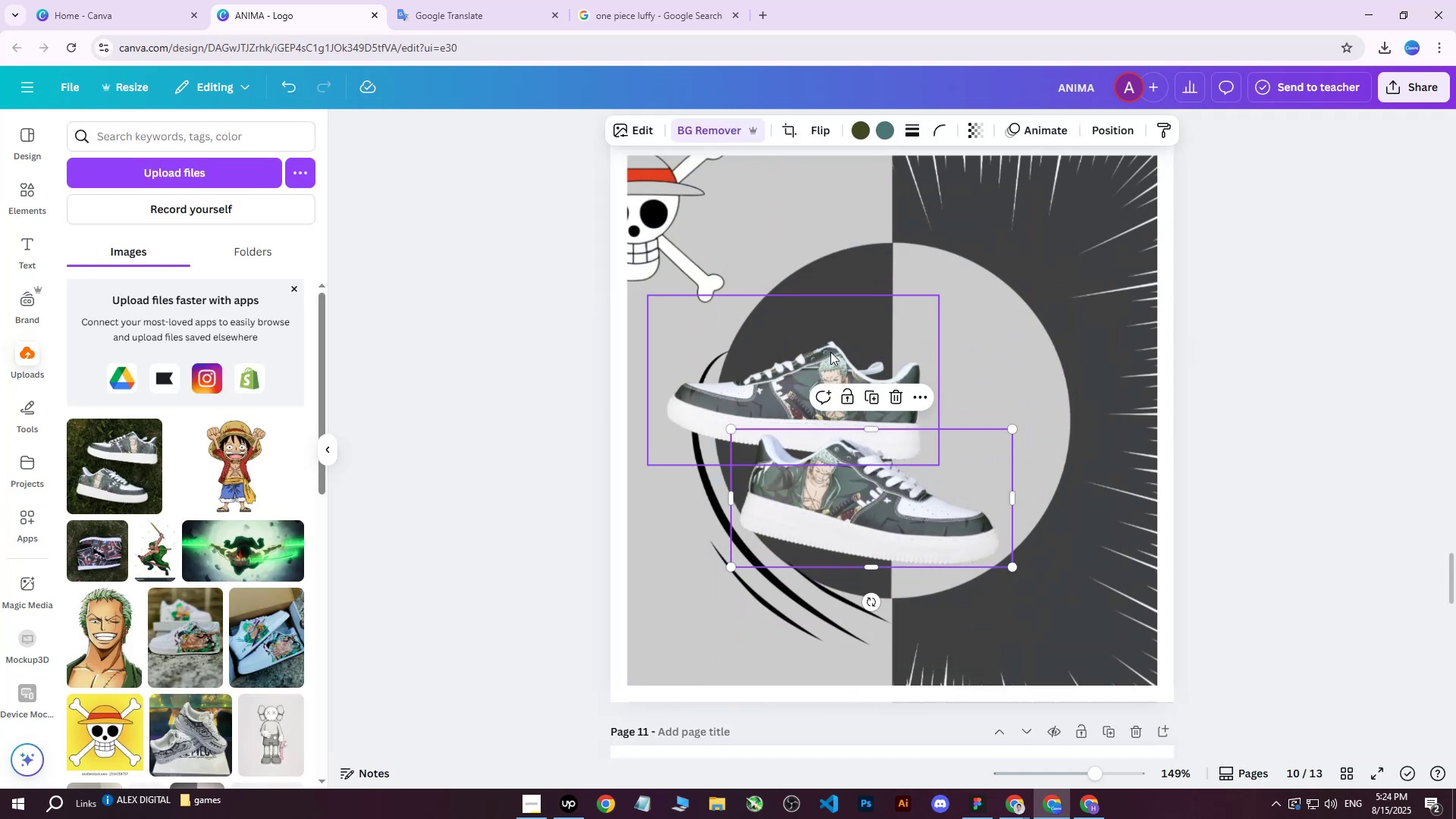 
left_click_drag(start_coordinate=[783, 356], to_coordinate=[891, 322])
 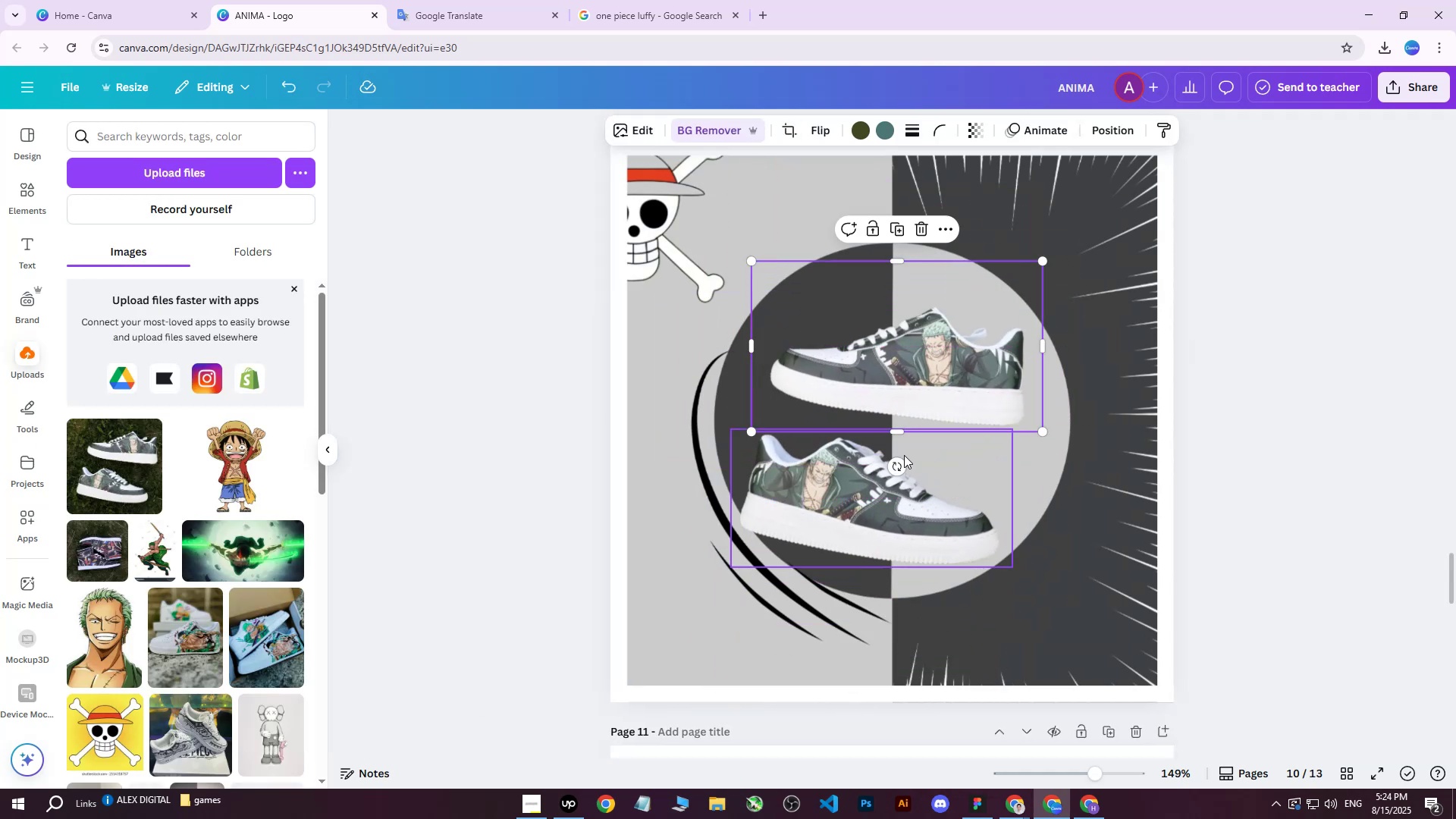 
left_click_drag(start_coordinate=[898, 473], to_coordinate=[830, 495])
 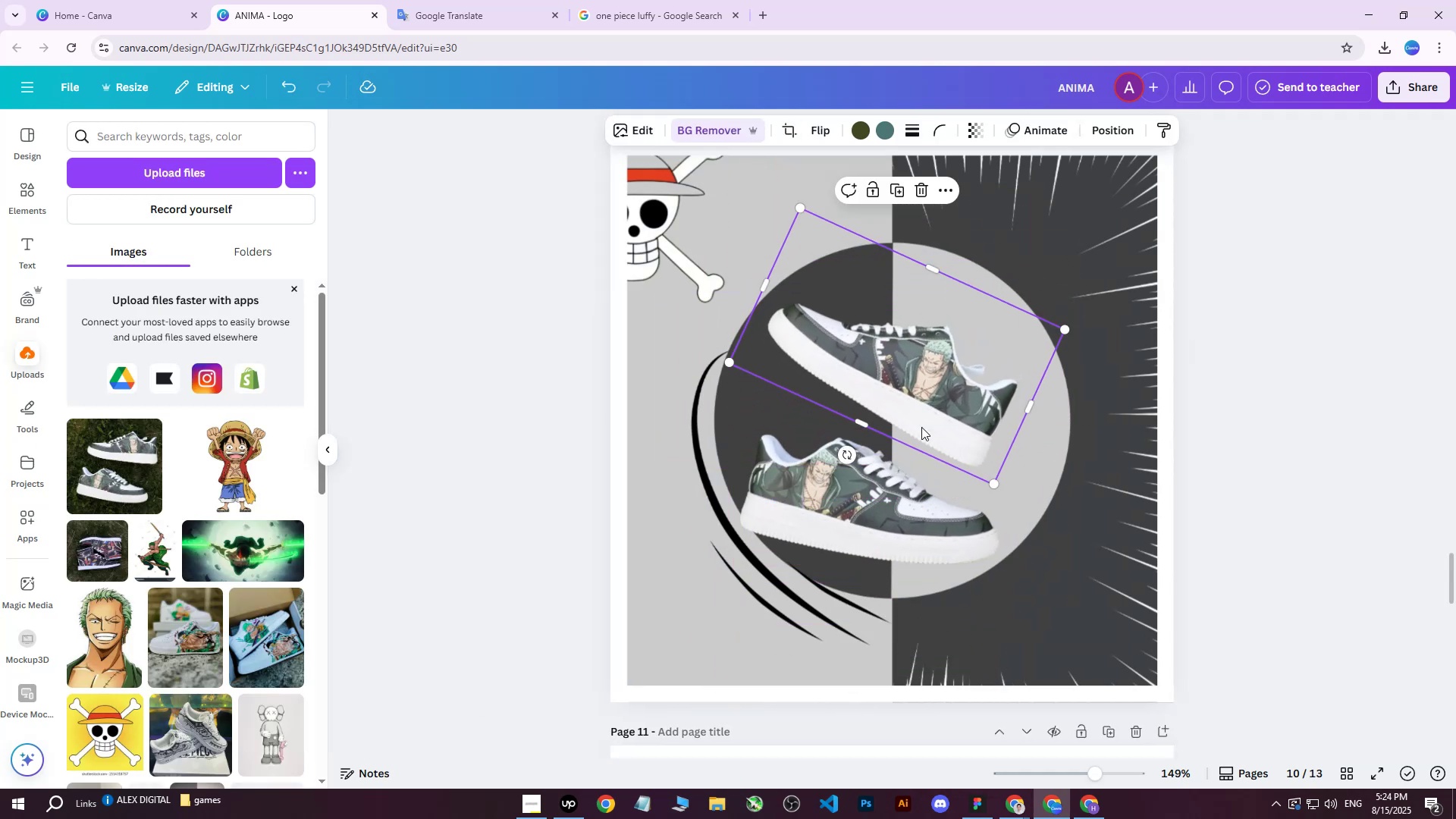 
left_click_drag(start_coordinate=[969, 375], to_coordinate=[913, 388])
 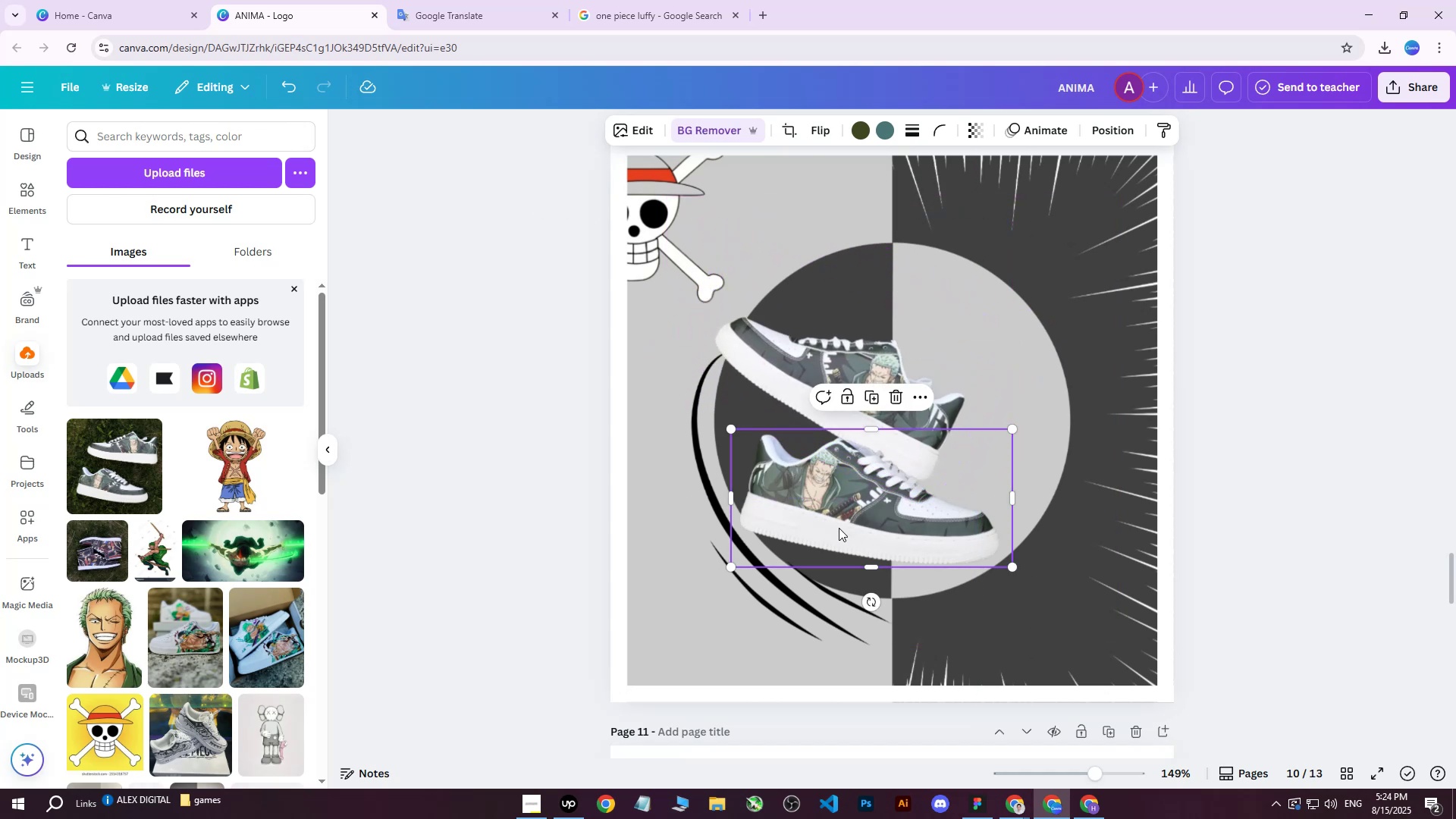 
left_click_drag(start_coordinate=[833, 535], to_coordinate=[904, 469])
 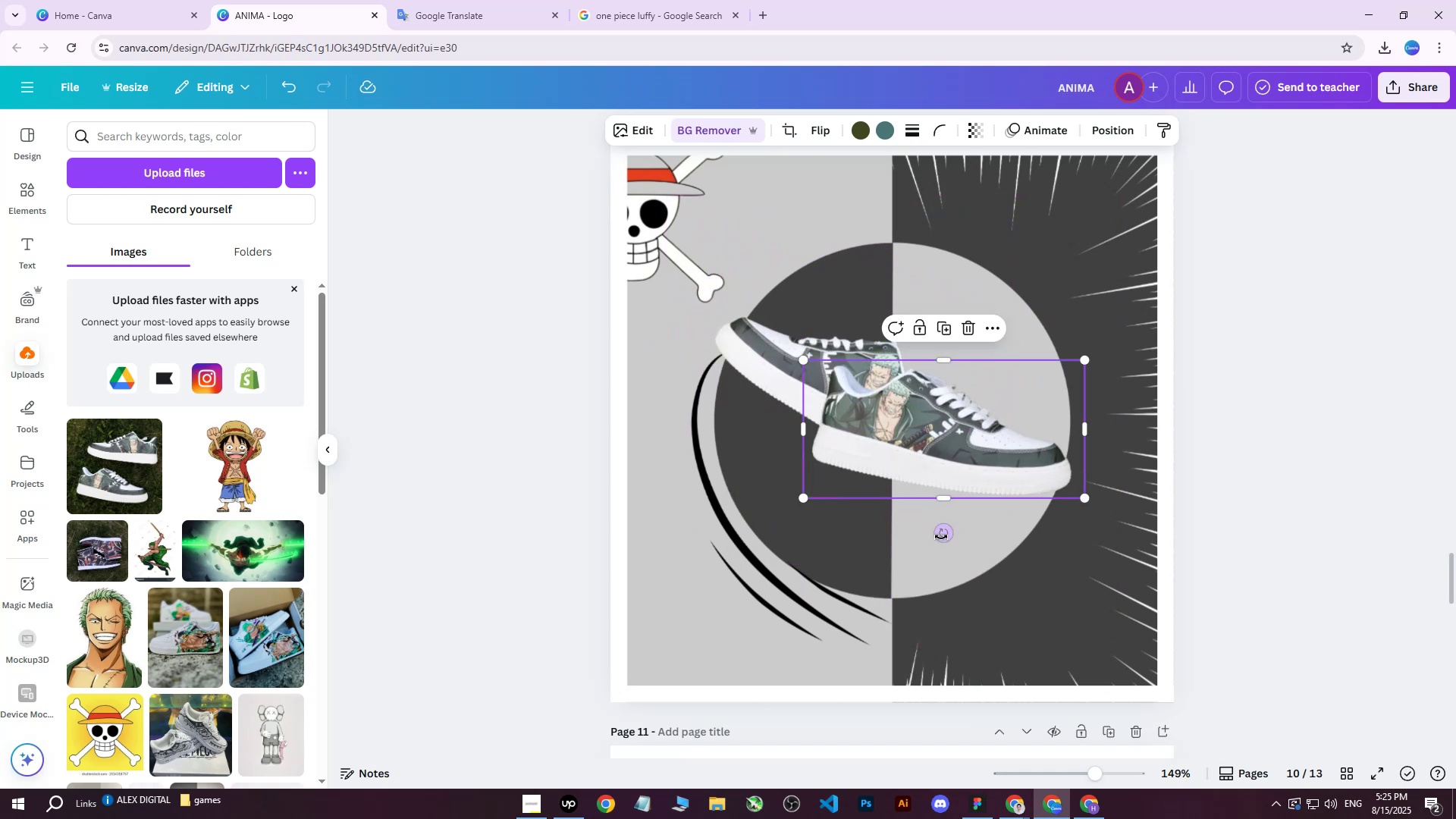 
left_click_drag(start_coordinate=[947, 537], to_coordinate=[1007, 528])
 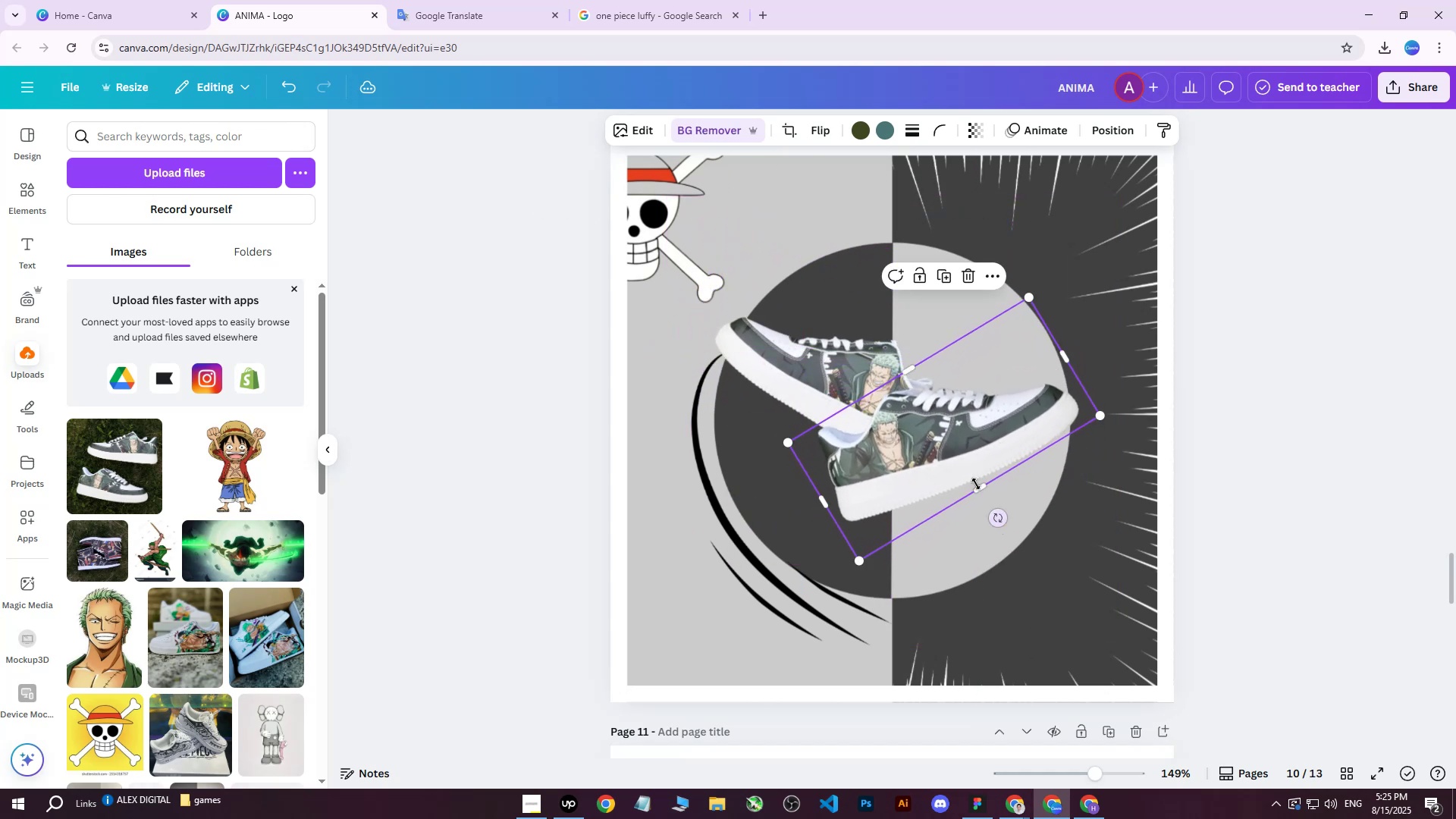 
left_click_drag(start_coordinate=[968, 458], to_coordinate=[984, 468])
 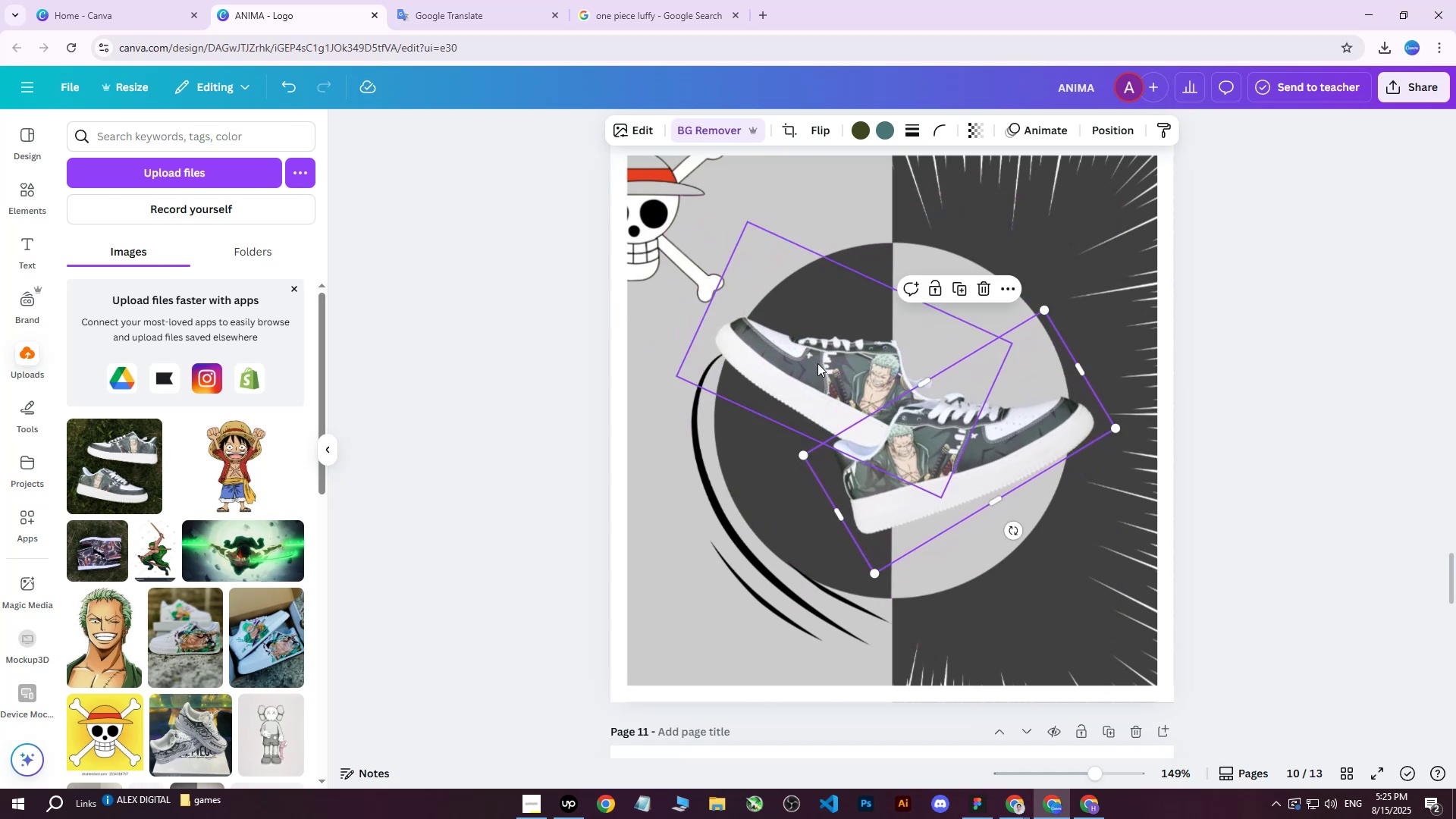 
left_click([817, 362])
 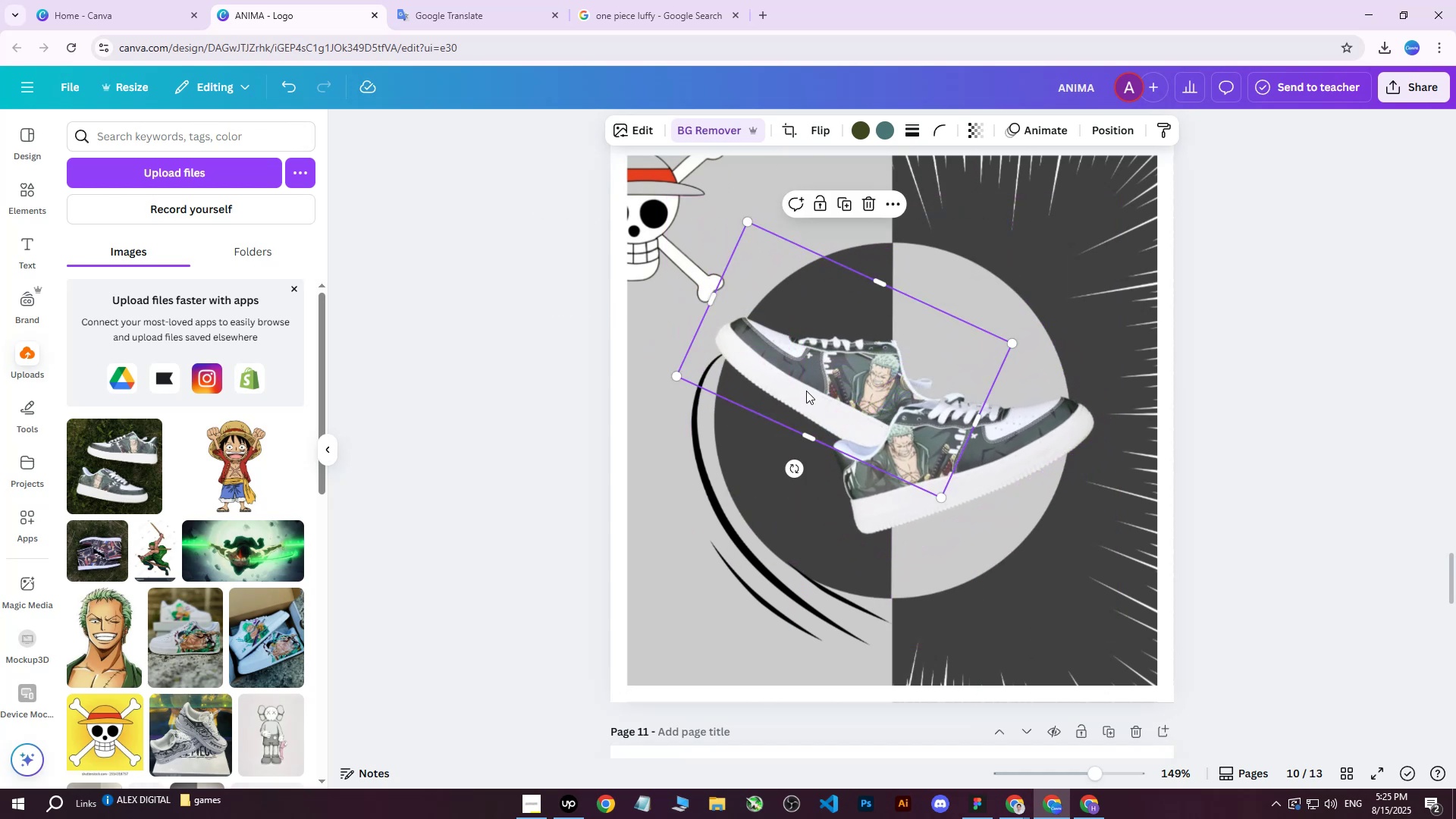 
left_click_drag(start_coordinate=[808, 387], to_coordinate=[788, 397])
 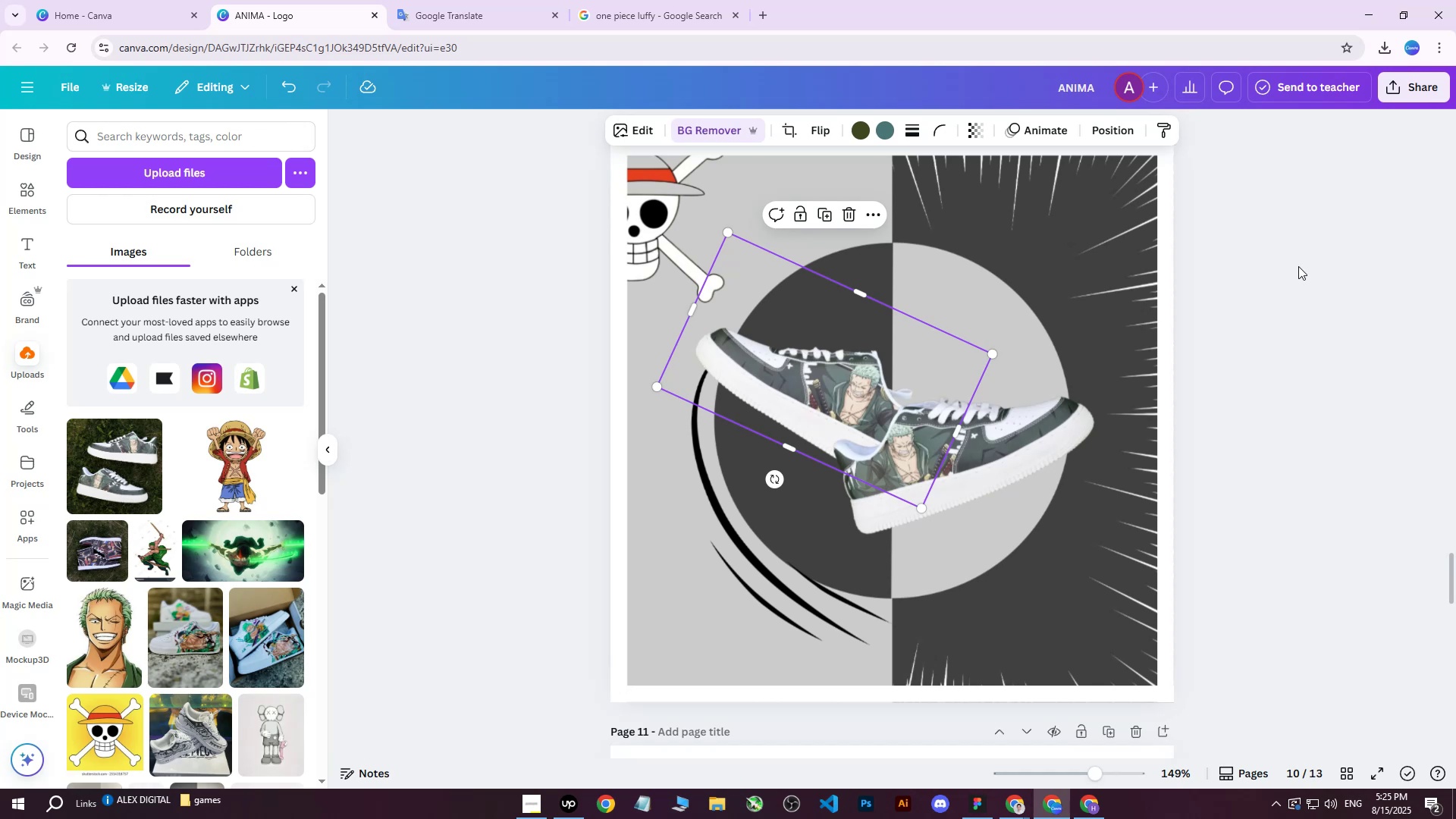 
double_click([1298, 266])
 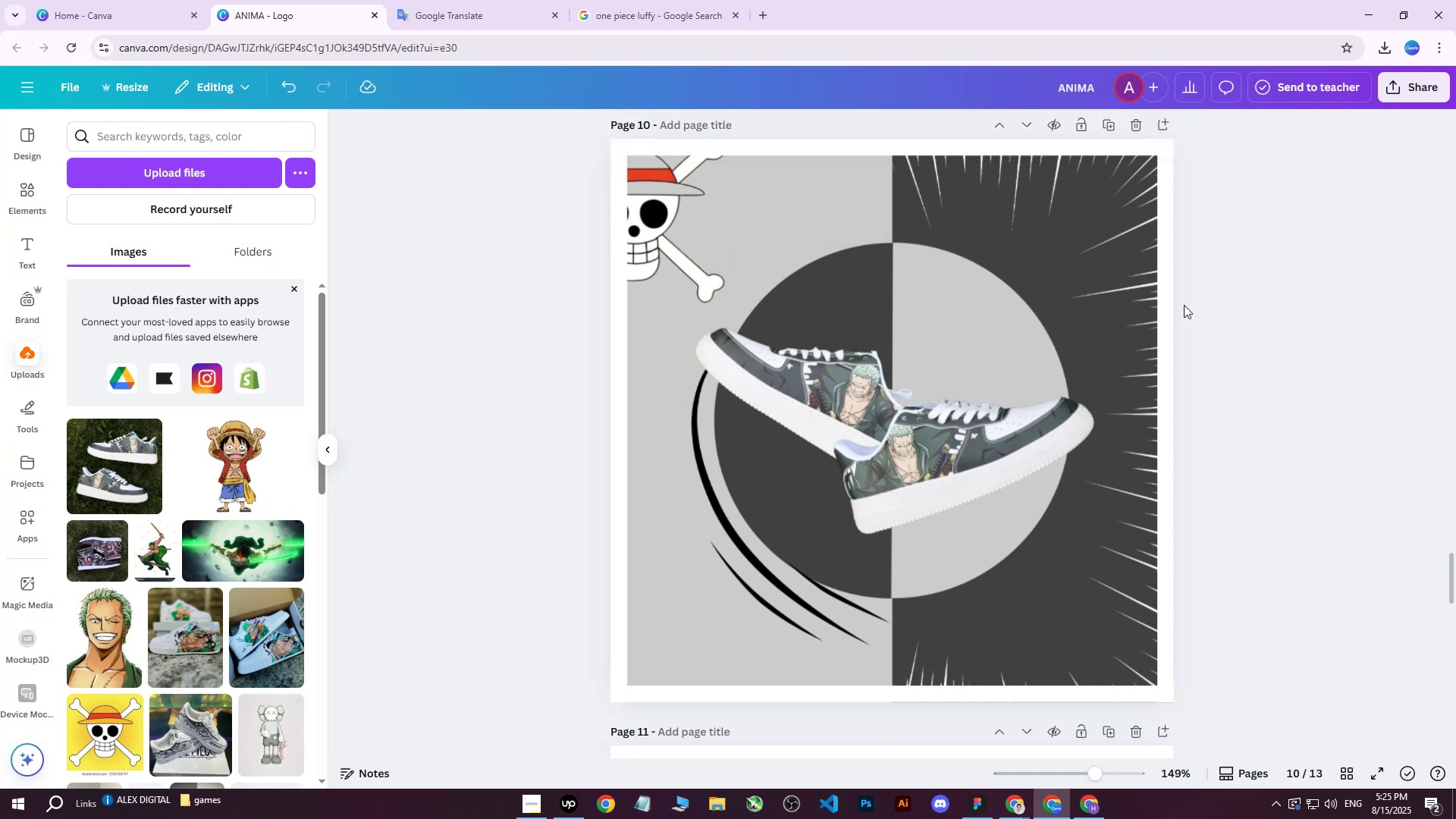 
wait(10.63)
 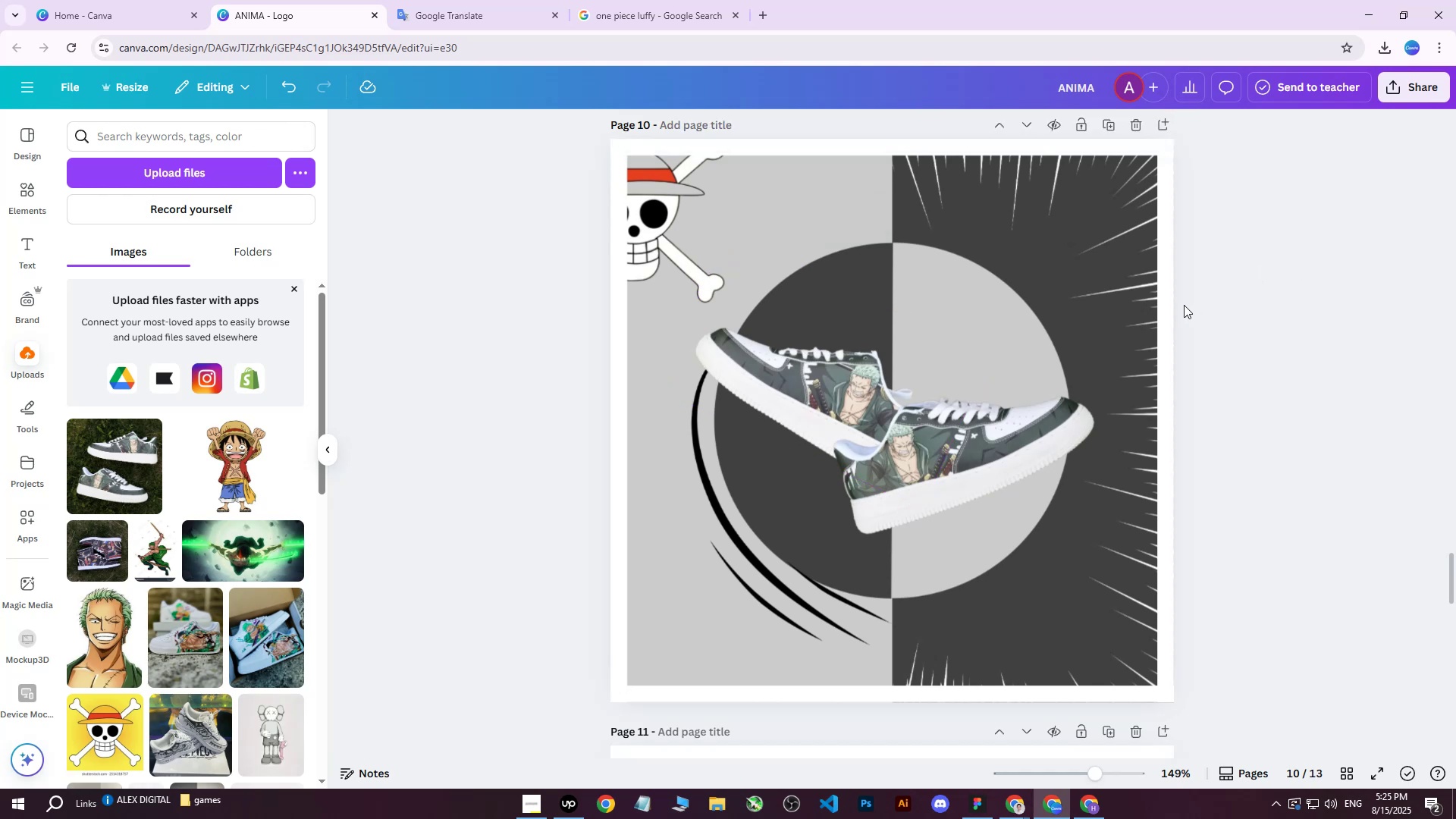 
left_click([1011, 457])
 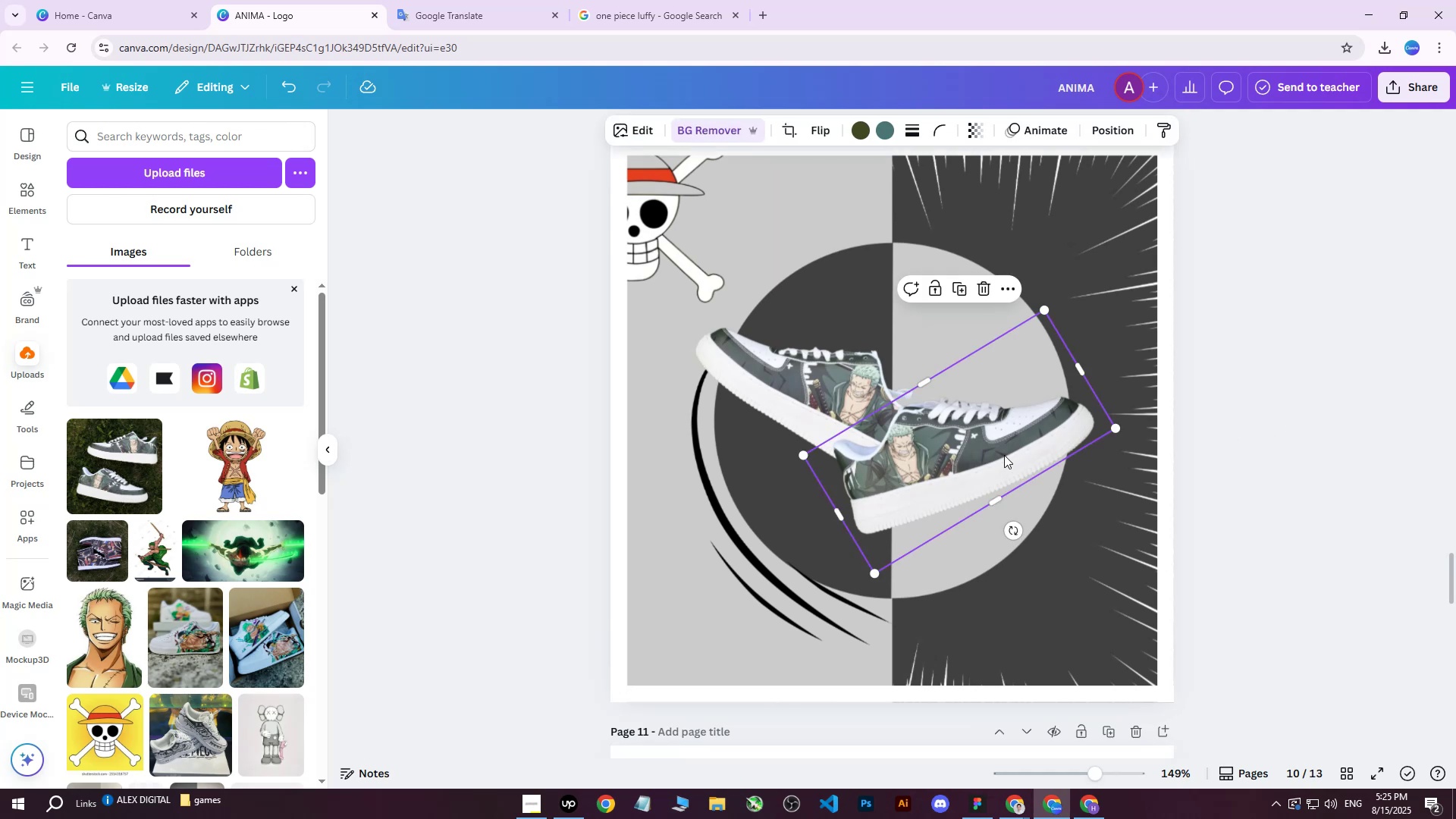 
left_click_drag(start_coordinate=[986, 439], to_coordinate=[984, 430])
 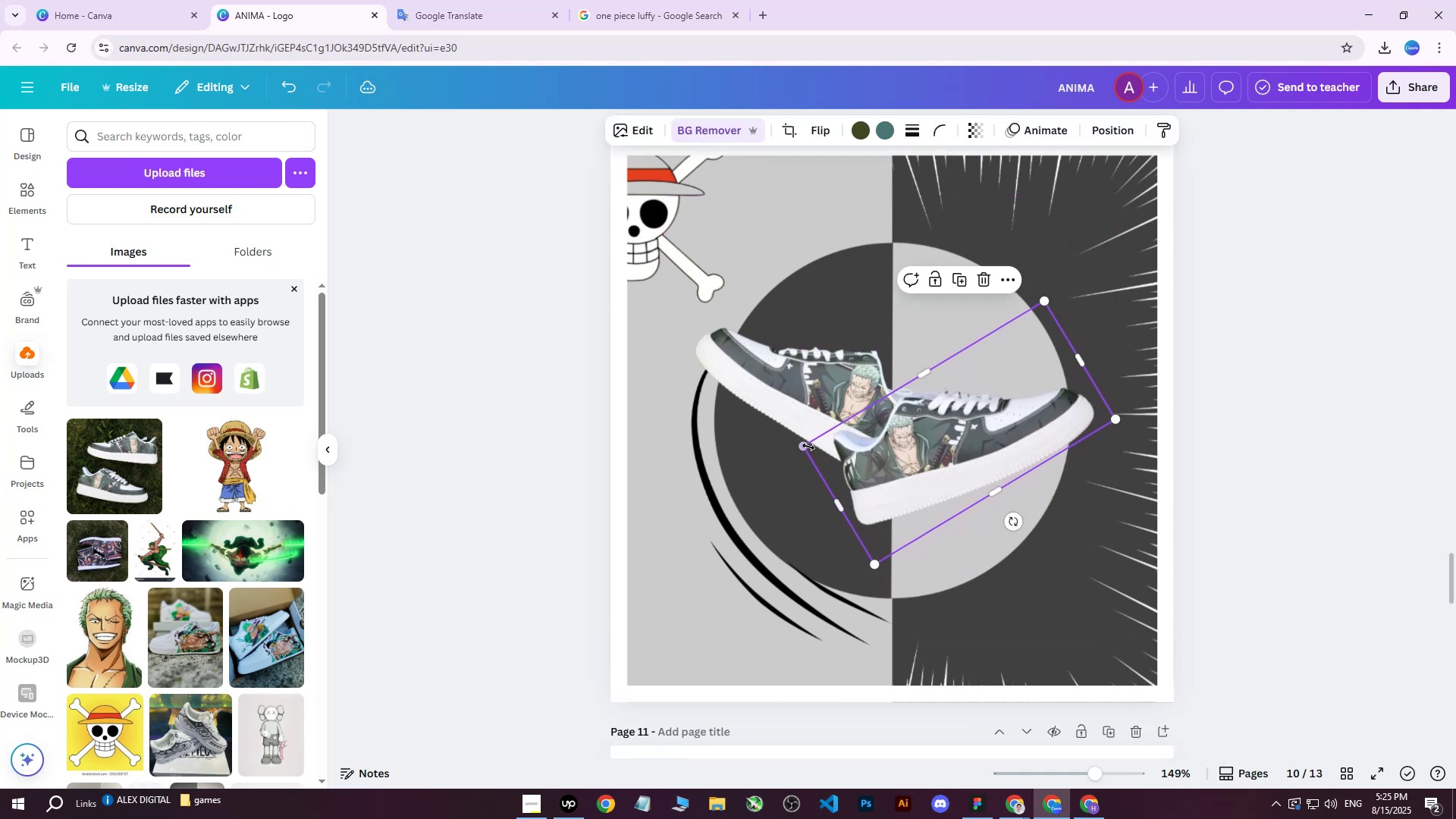 
left_click_drag(start_coordinate=[804, 444], to_coordinate=[735, 412])
 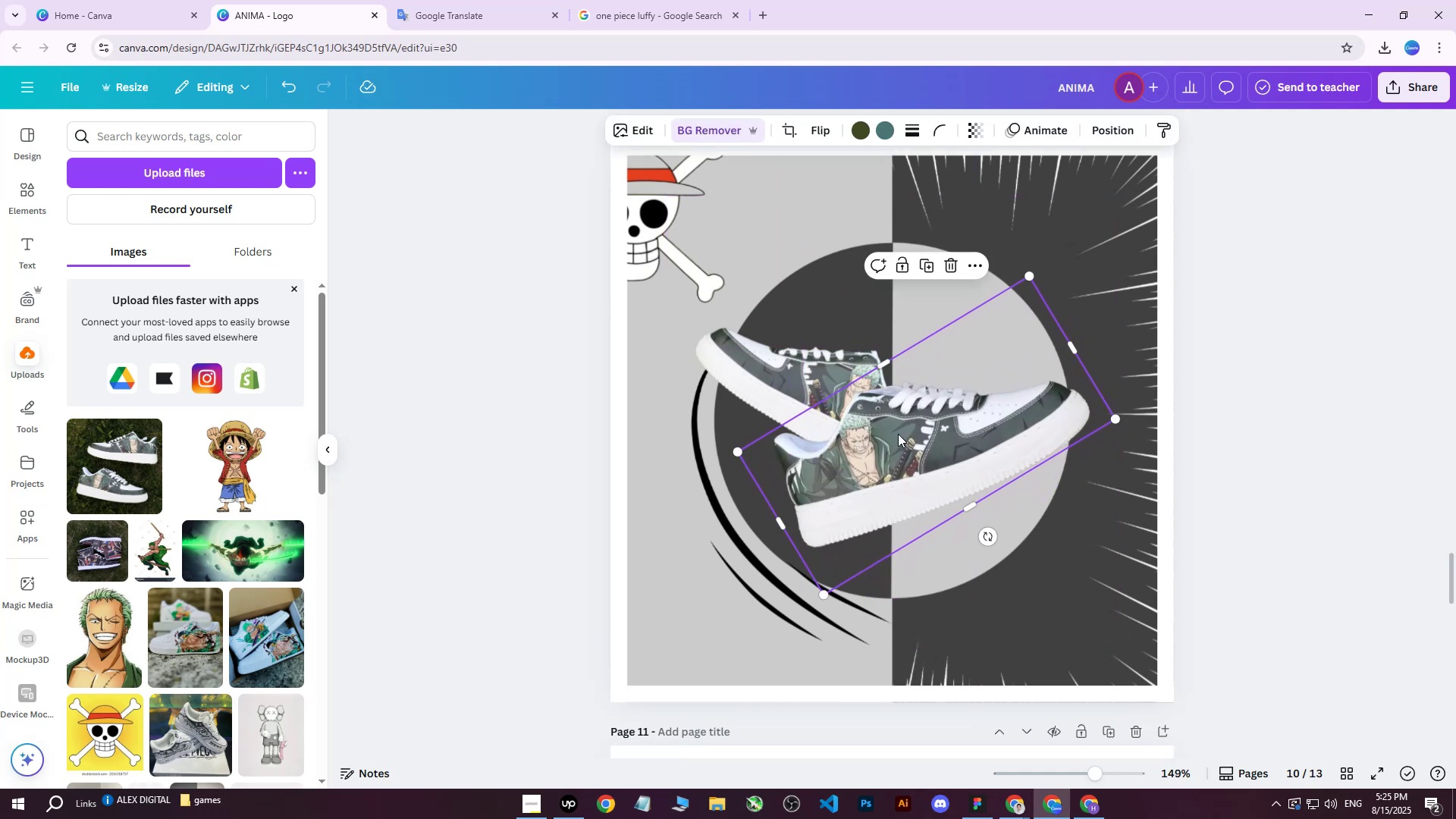 
left_click_drag(start_coordinate=[963, 438], to_coordinate=[979, 433])
 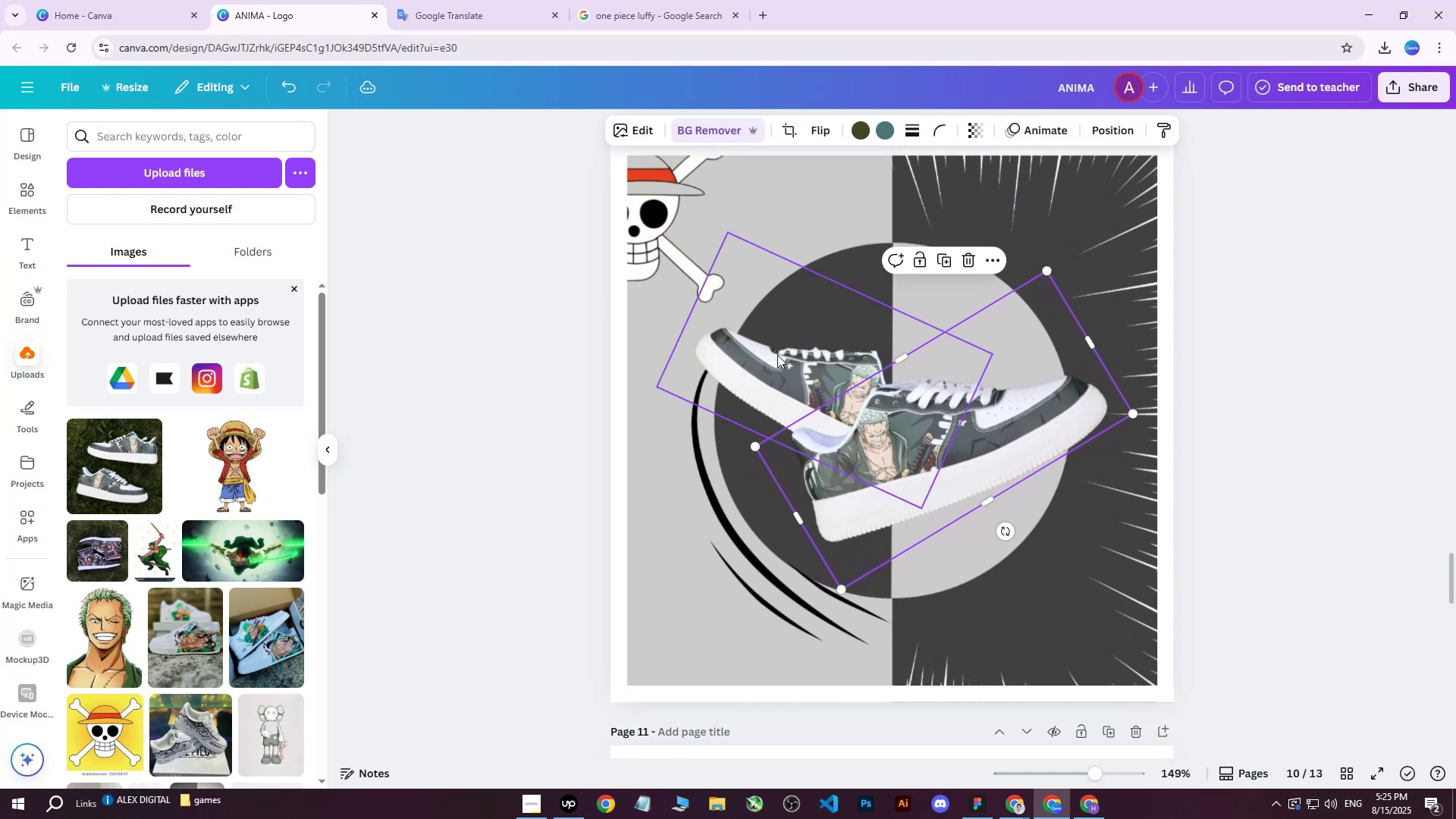 
left_click([776, 355])
 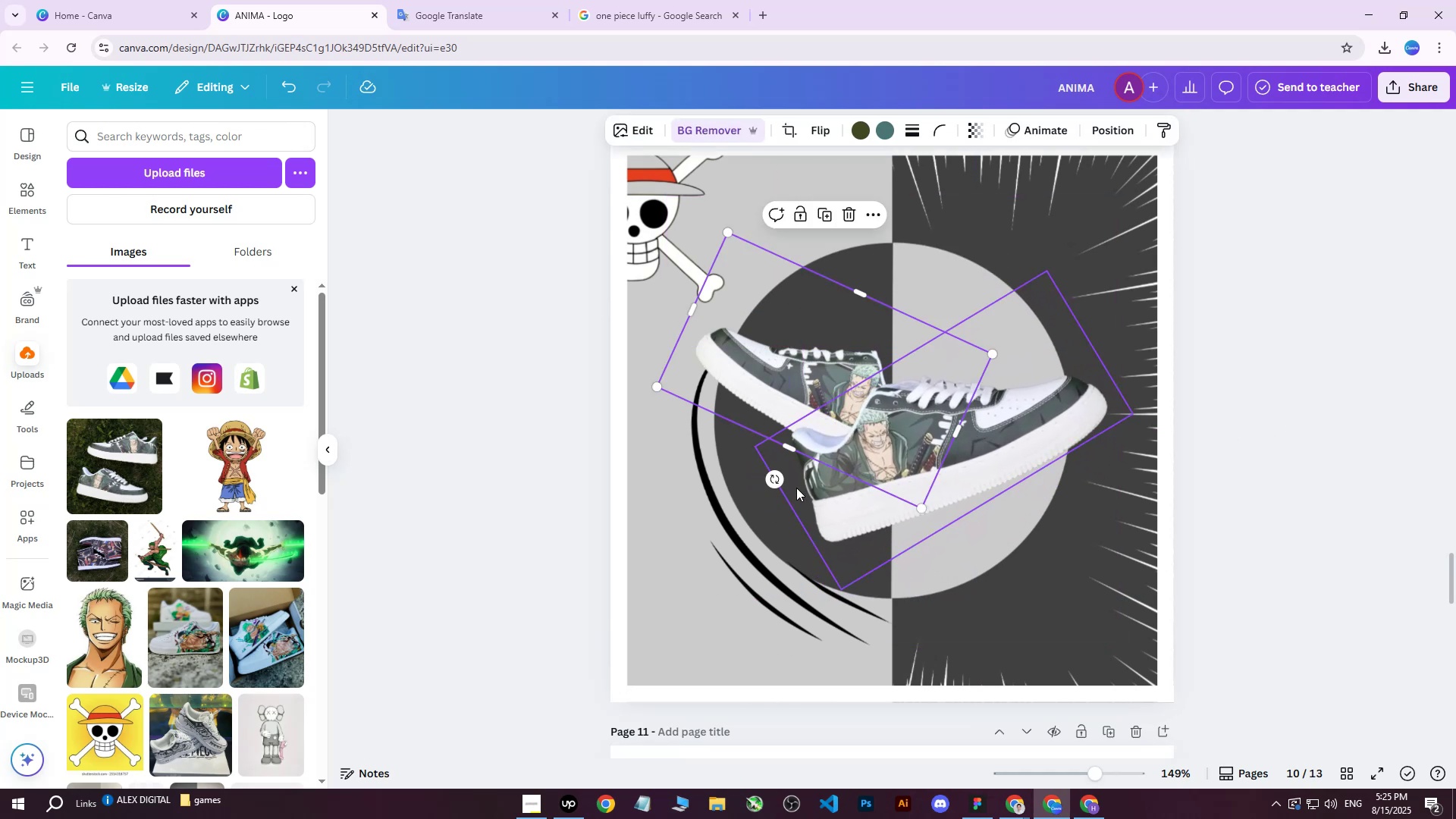 
left_click_drag(start_coordinate=[780, 479], to_coordinate=[808, 461])
 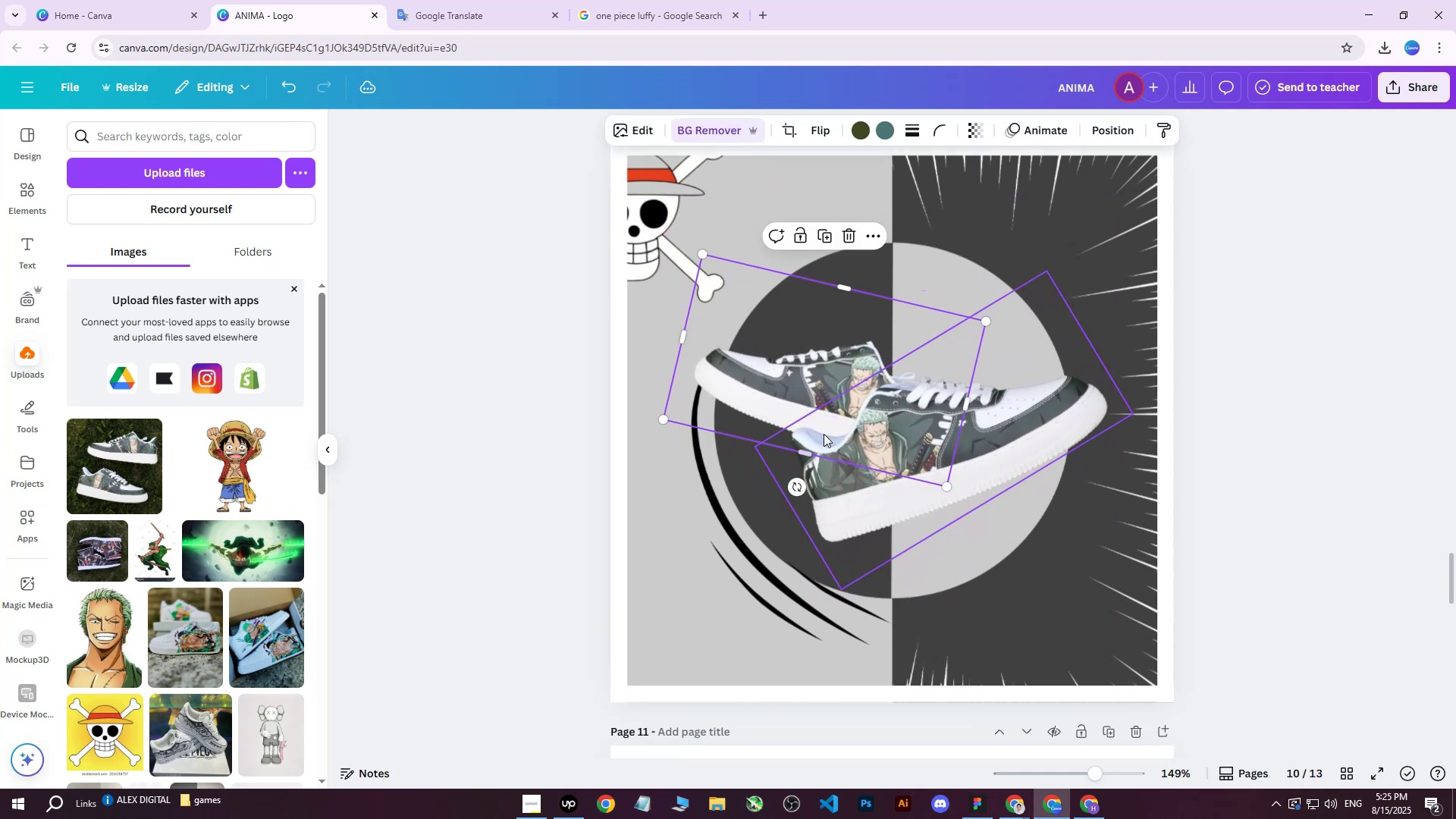 
left_click_drag(start_coordinate=[840, 392], to_coordinate=[835, 400])
 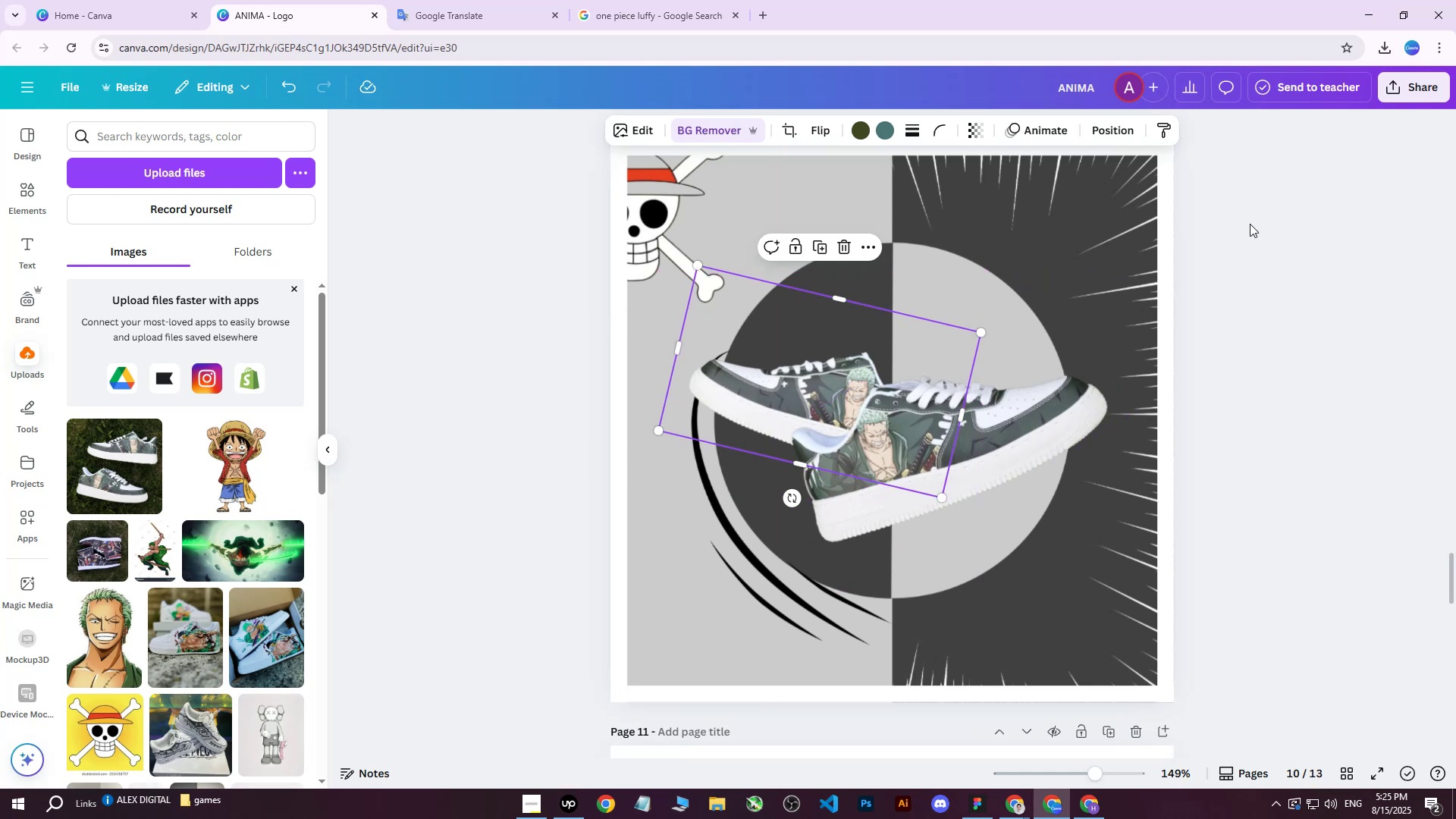 
double_click([1250, 224])
 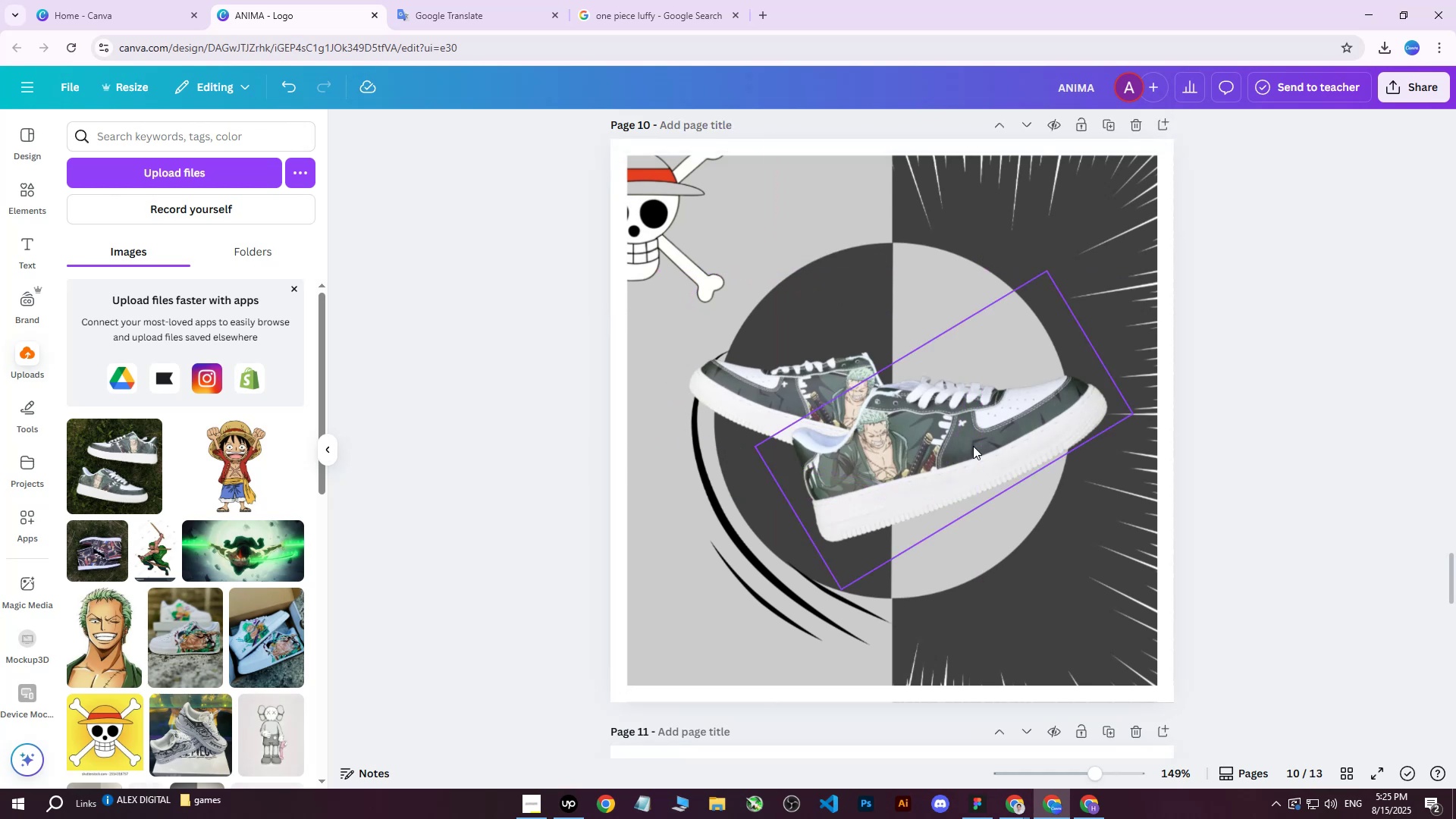 
triple_click([968, 447])
 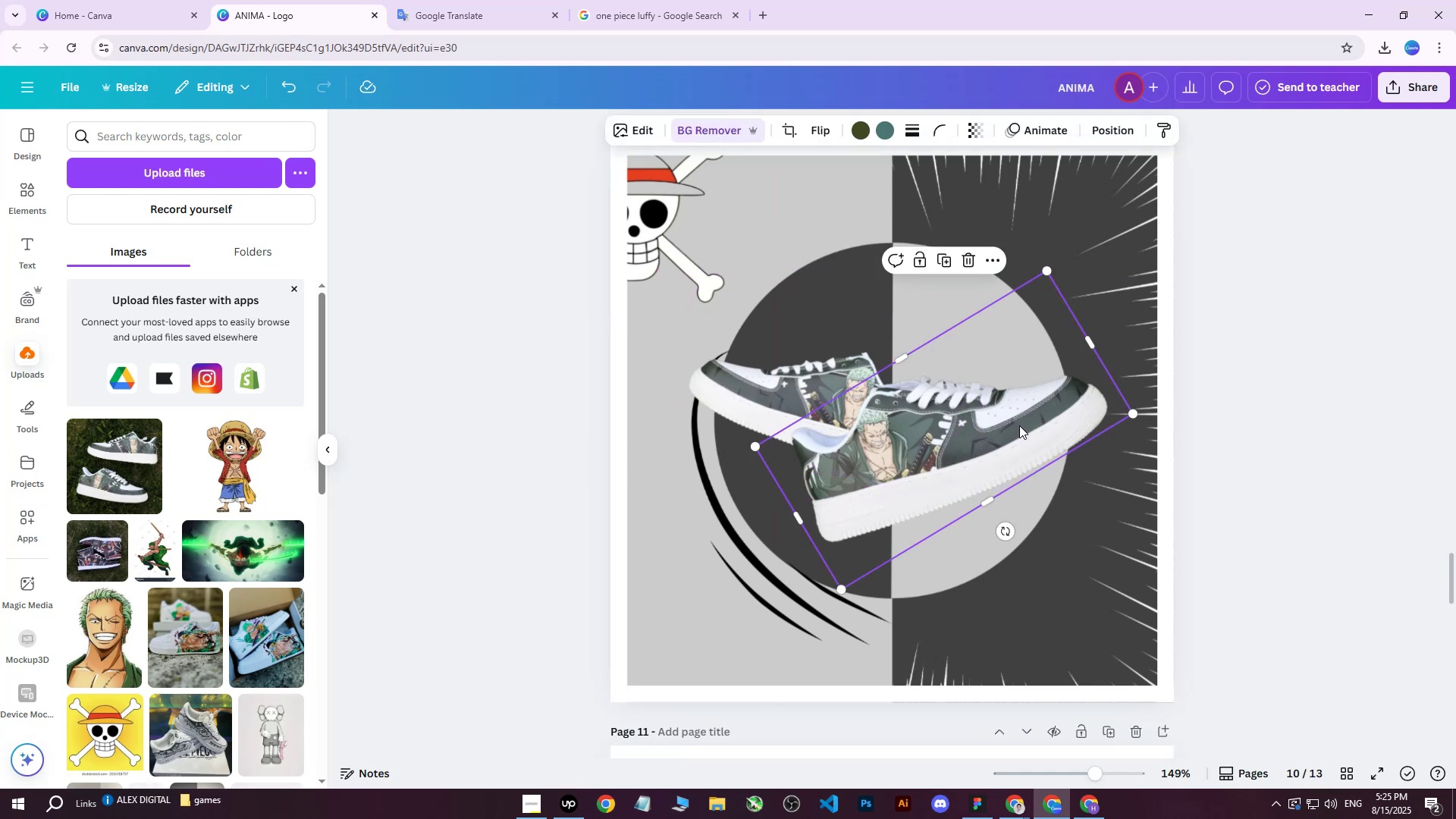 
wait(9.47)
 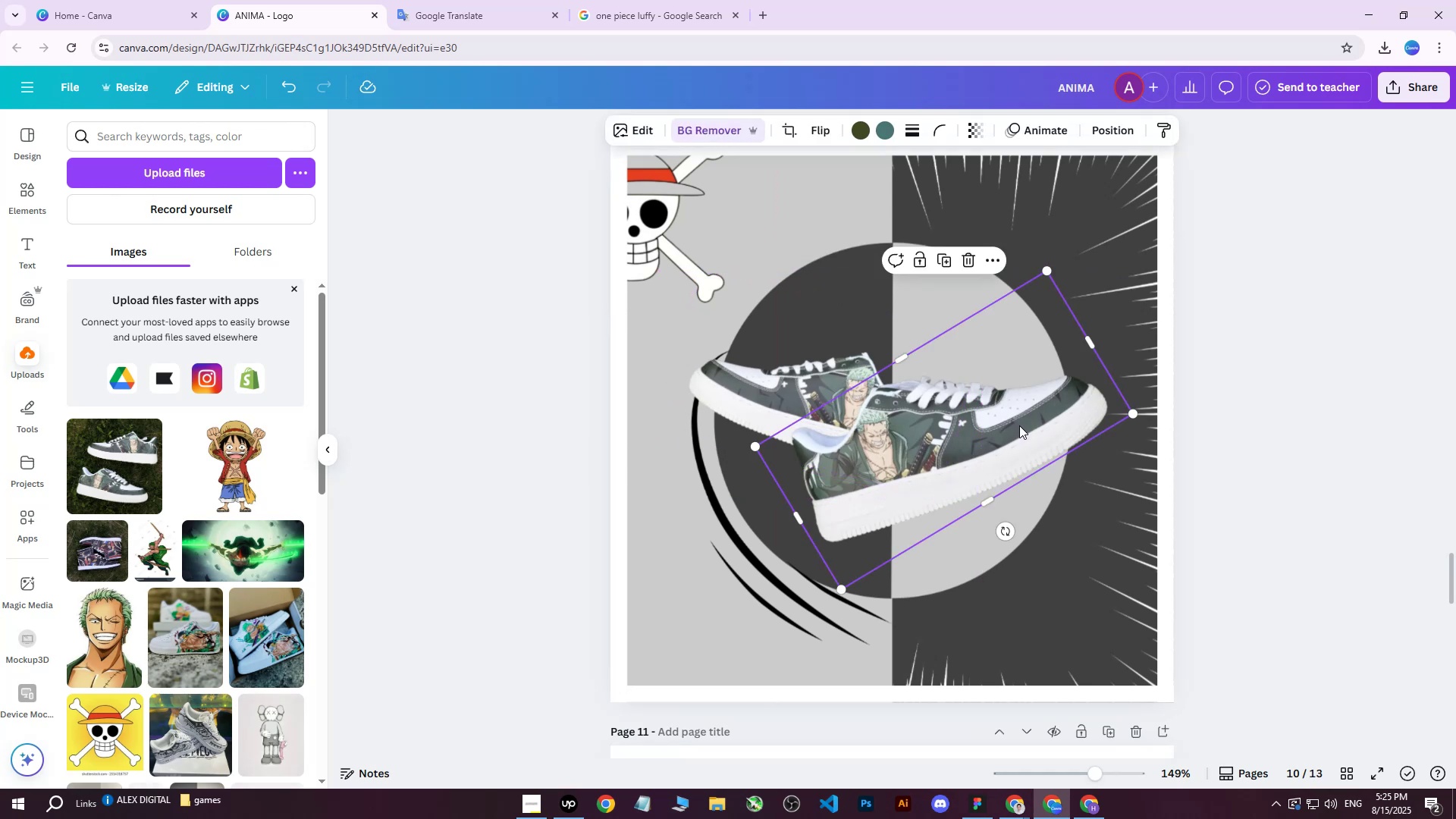 
double_click([1311, 360])
 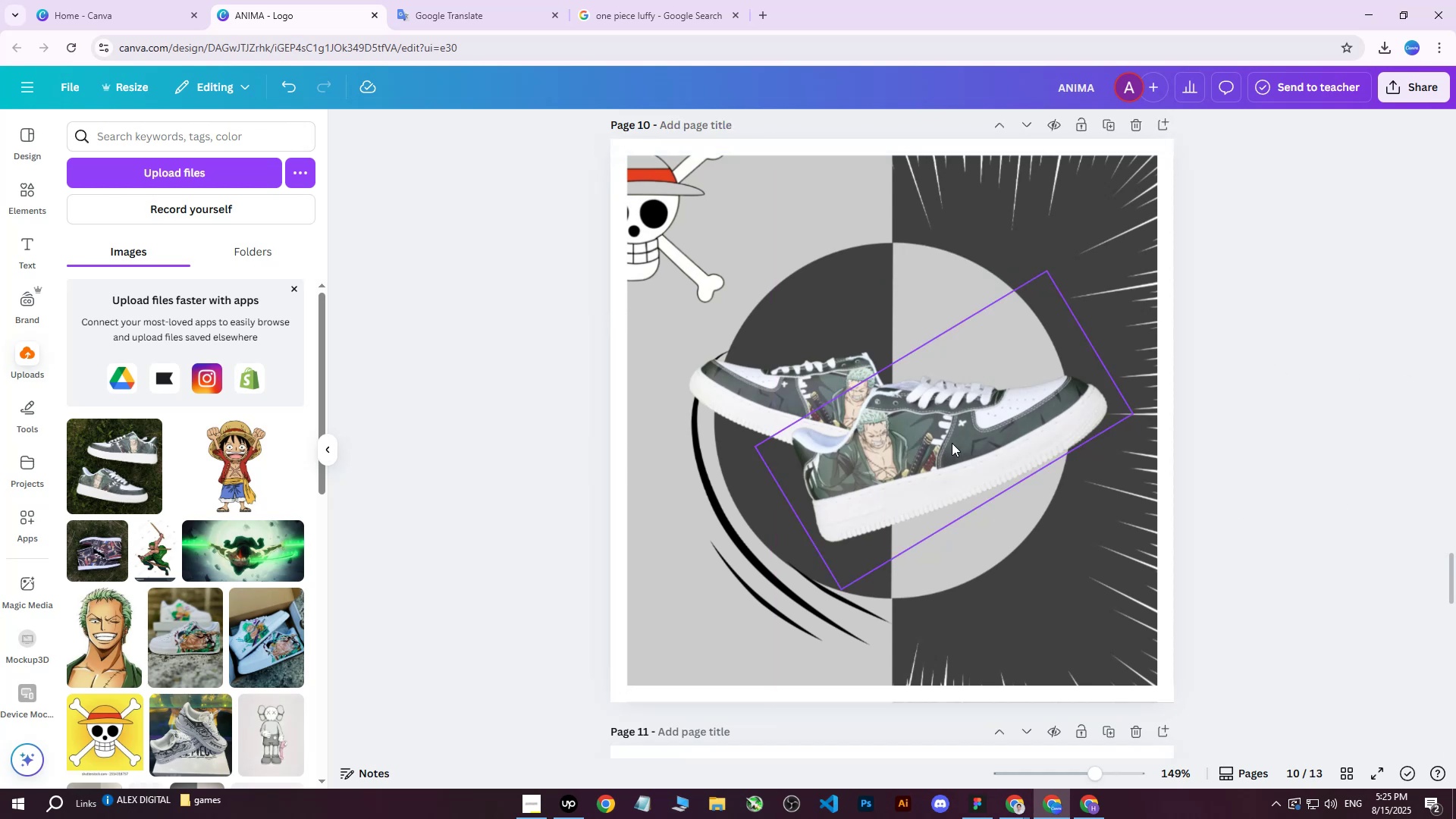 
triple_click([947, 444])
 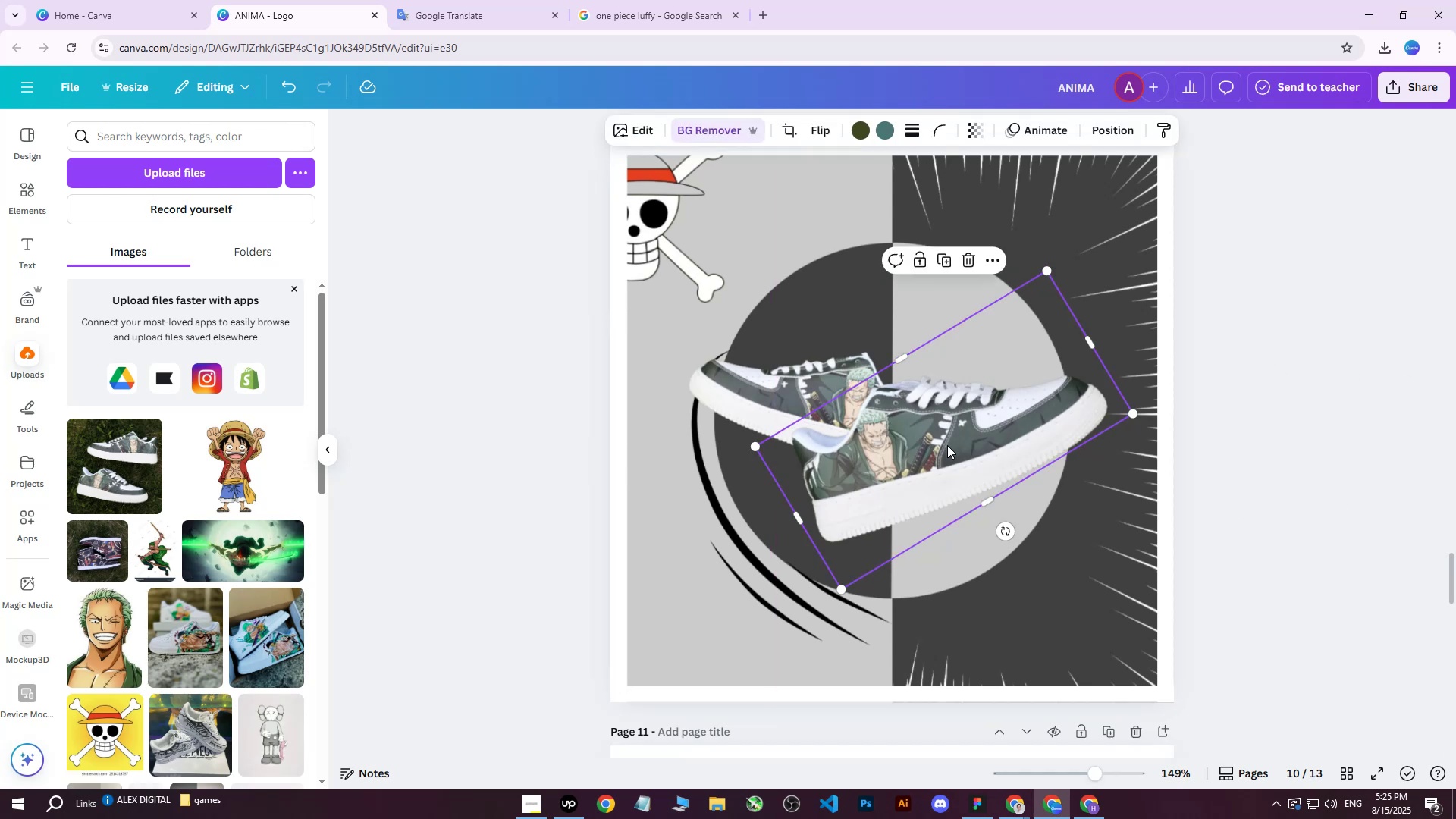 
left_click_drag(start_coordinate=[956, 453], to_coordinate=[960, 457])
 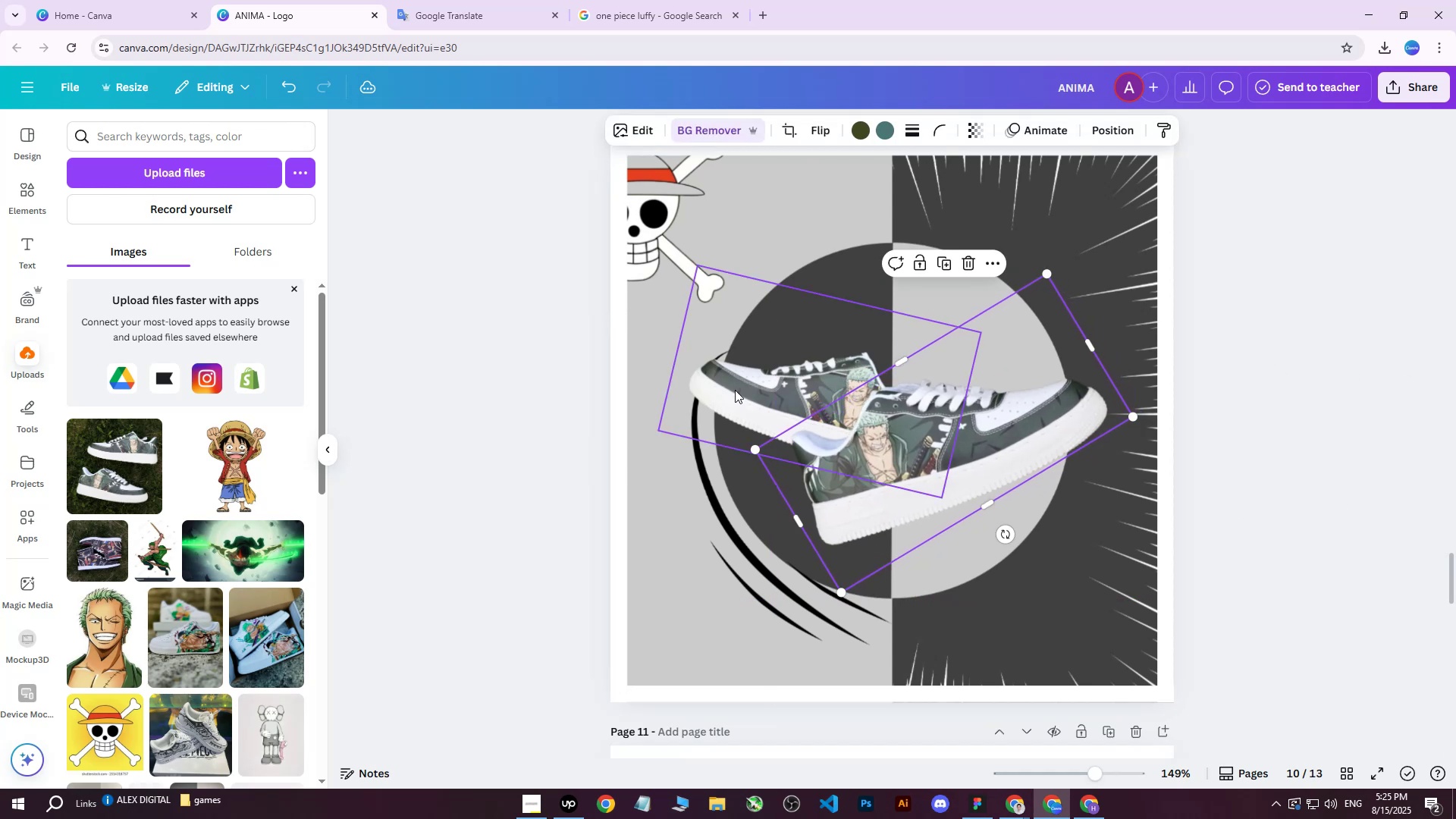 
left_click([735, 387])
 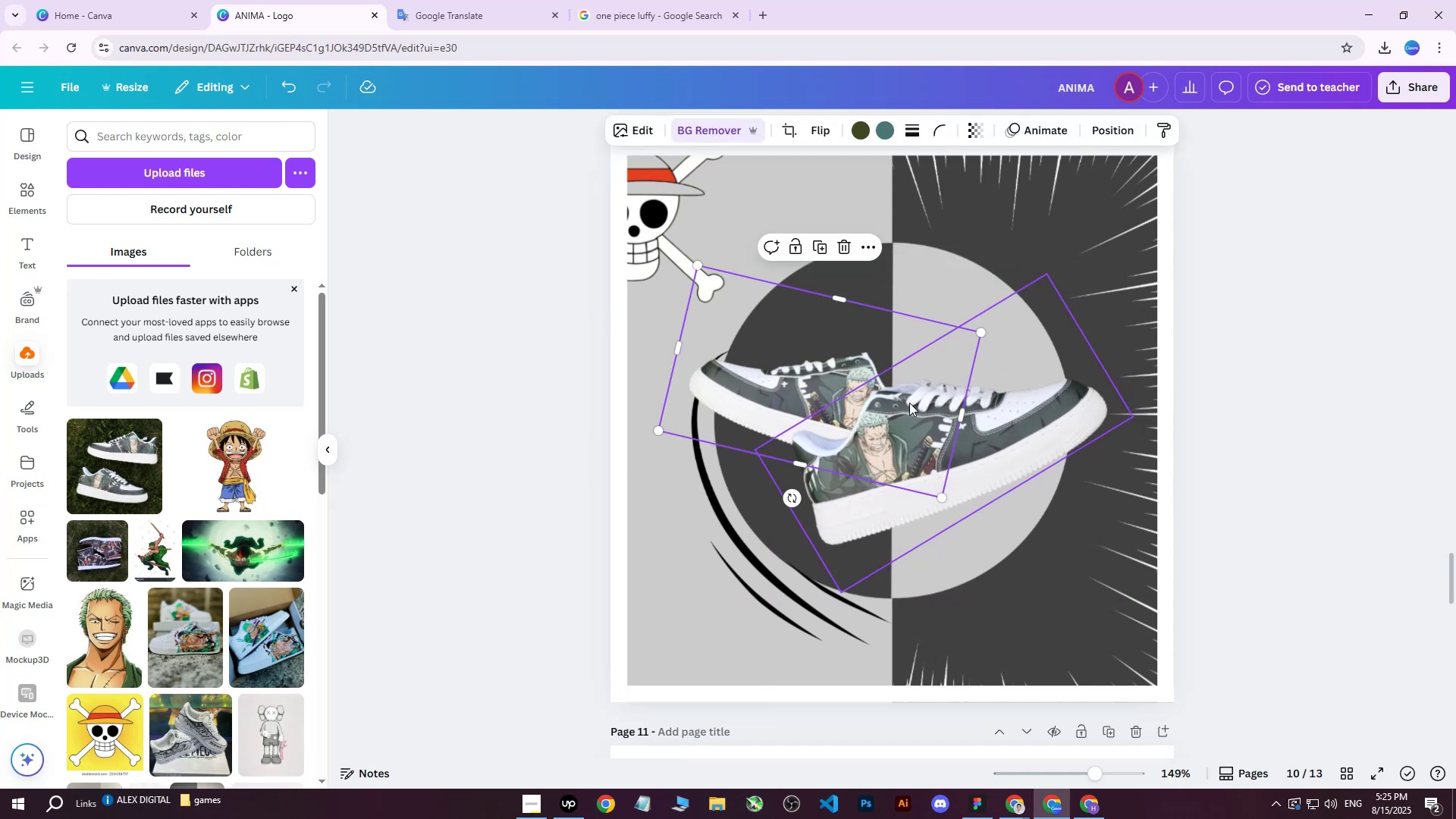 
left_click_drag(start_coordinate=[841, 370], to_coordinate=[869, 331])
 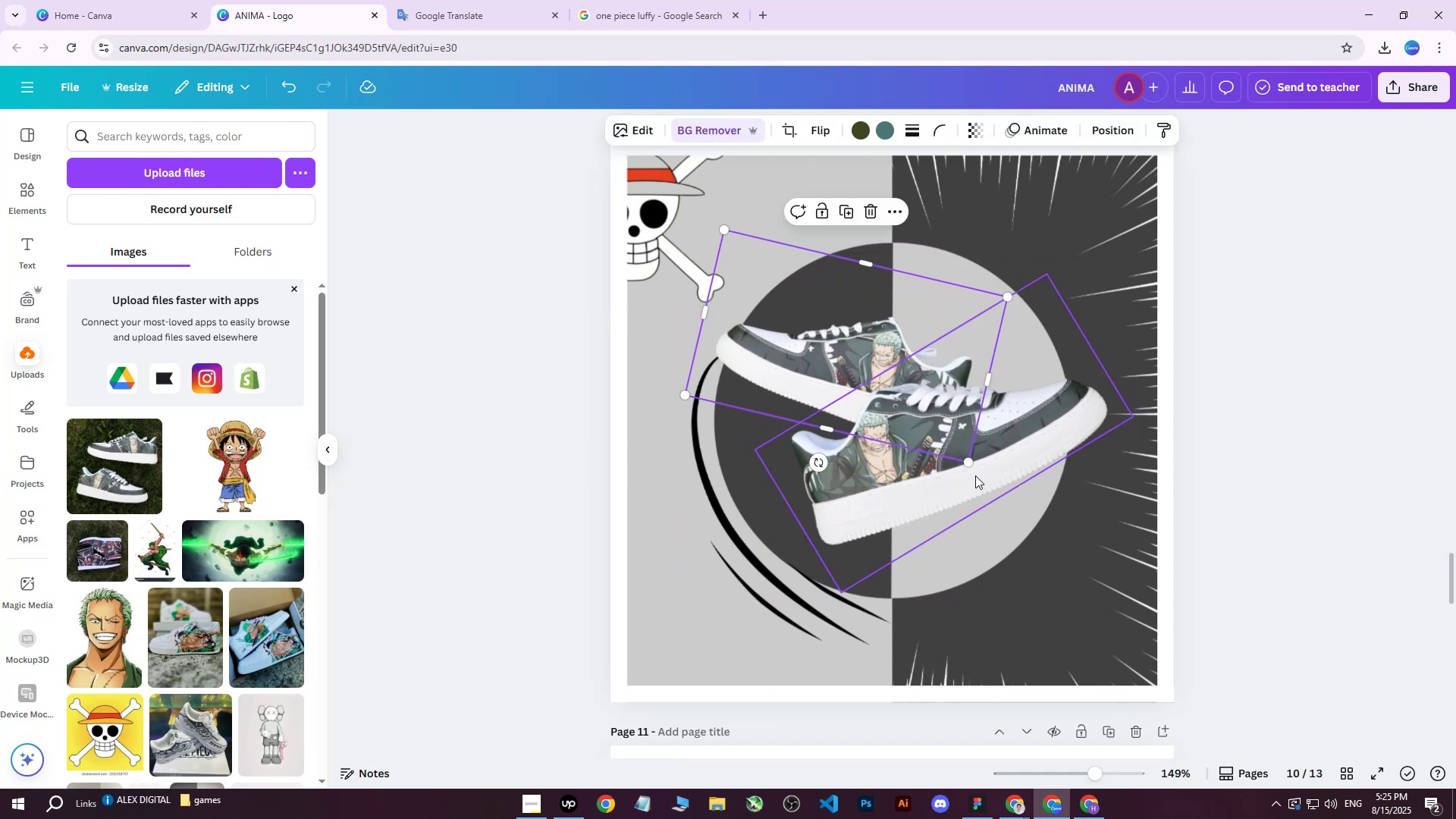 
left_click_drag(start_coordinate=[968, 463], to_coordinate=[900, 447])
 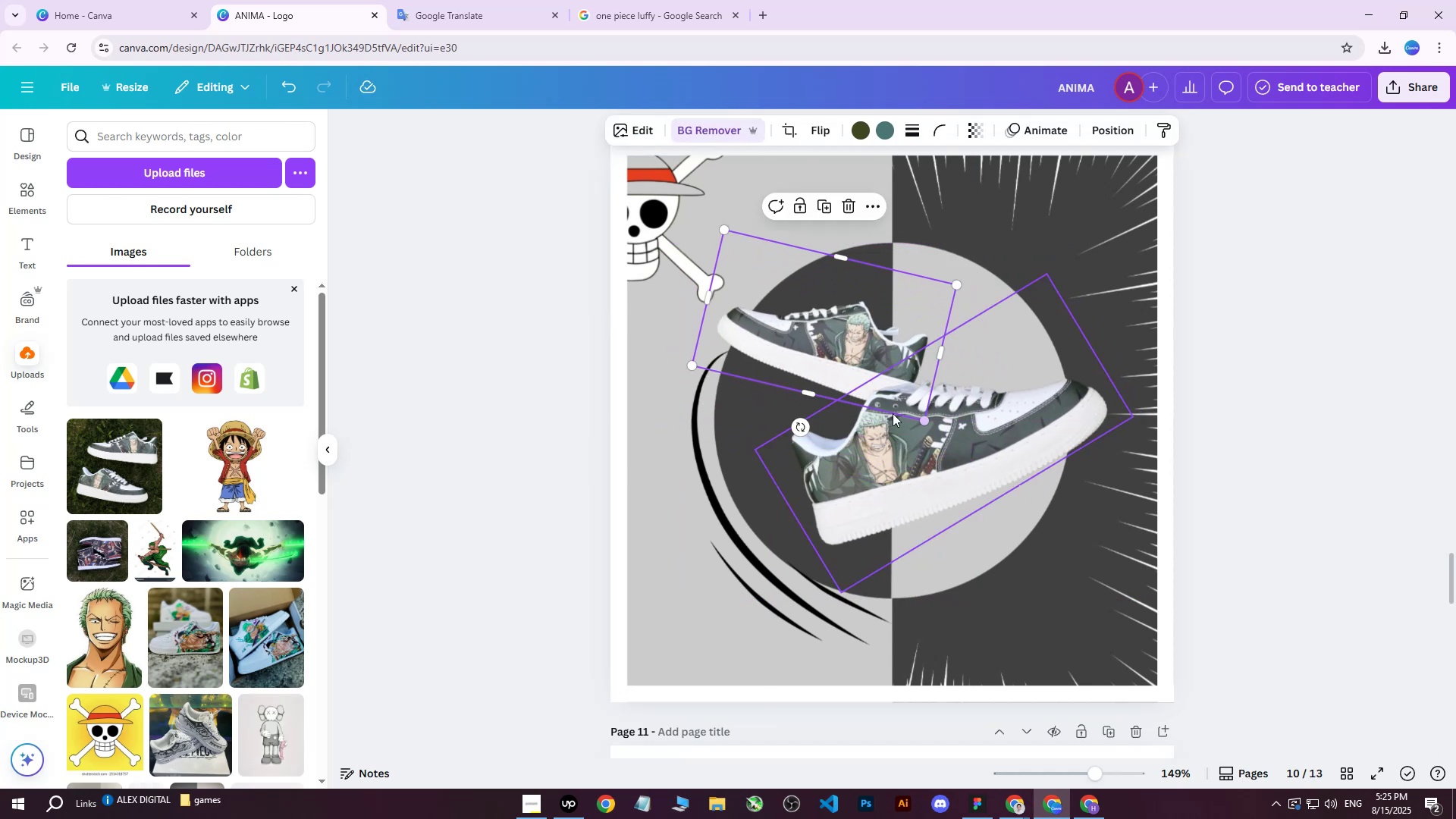 
left_click_drag(start_coordinate=[885, 367], to_coordinate=[871, 388])
 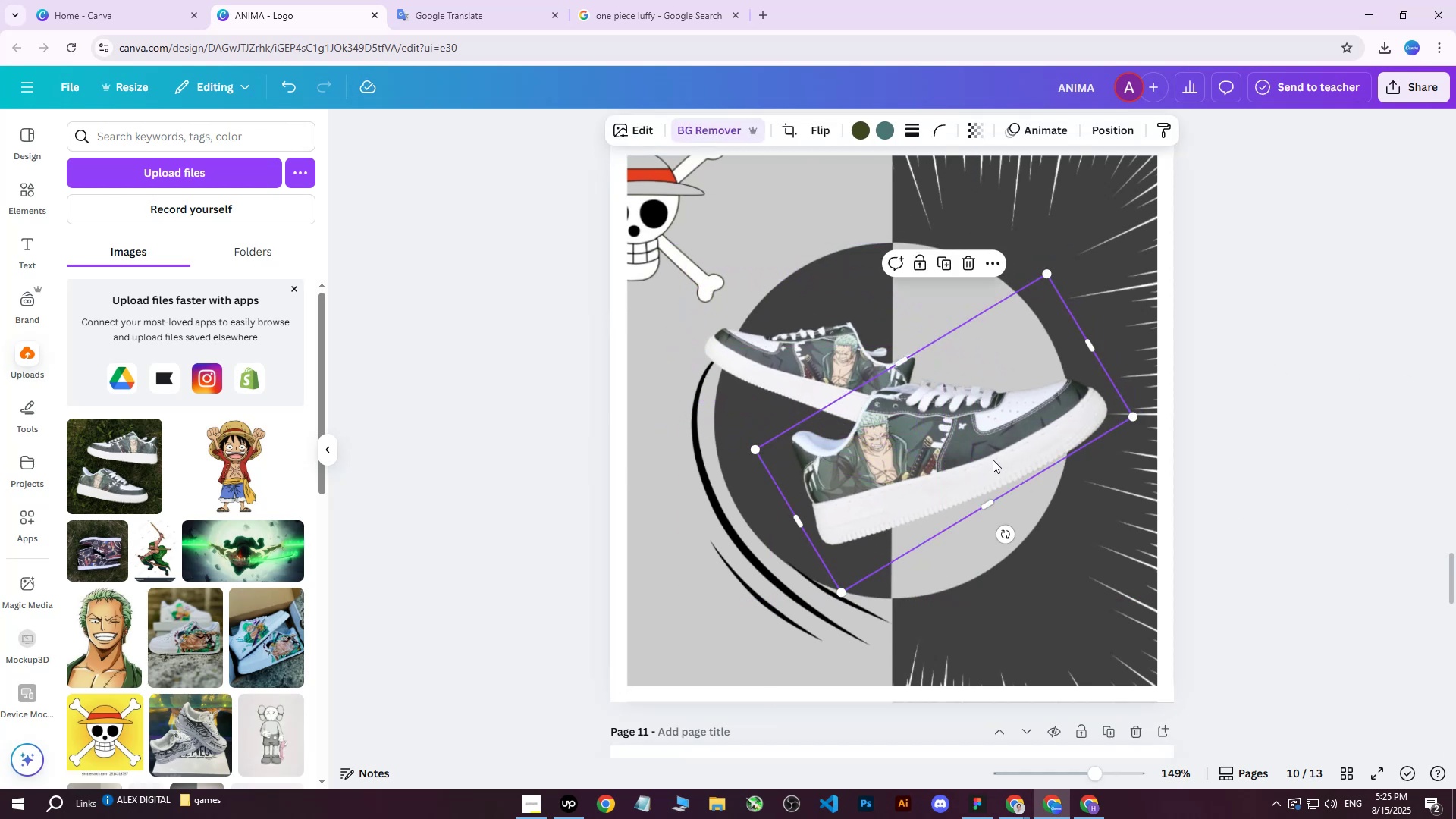 
left_click_drag(start_coordinate=[962, 457], to_coordinate=[959, 443])
 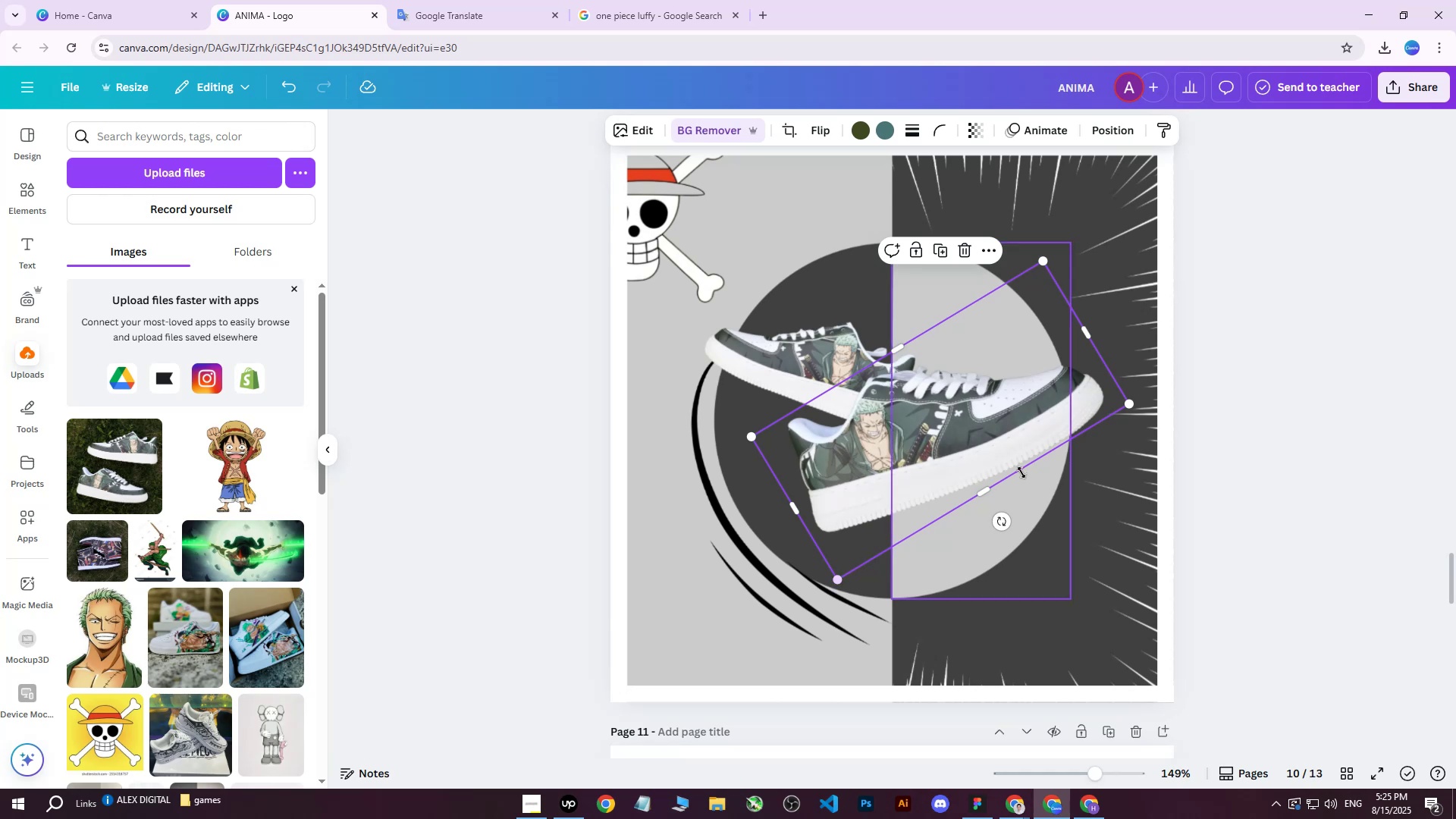 
left_click([1254, 306])
 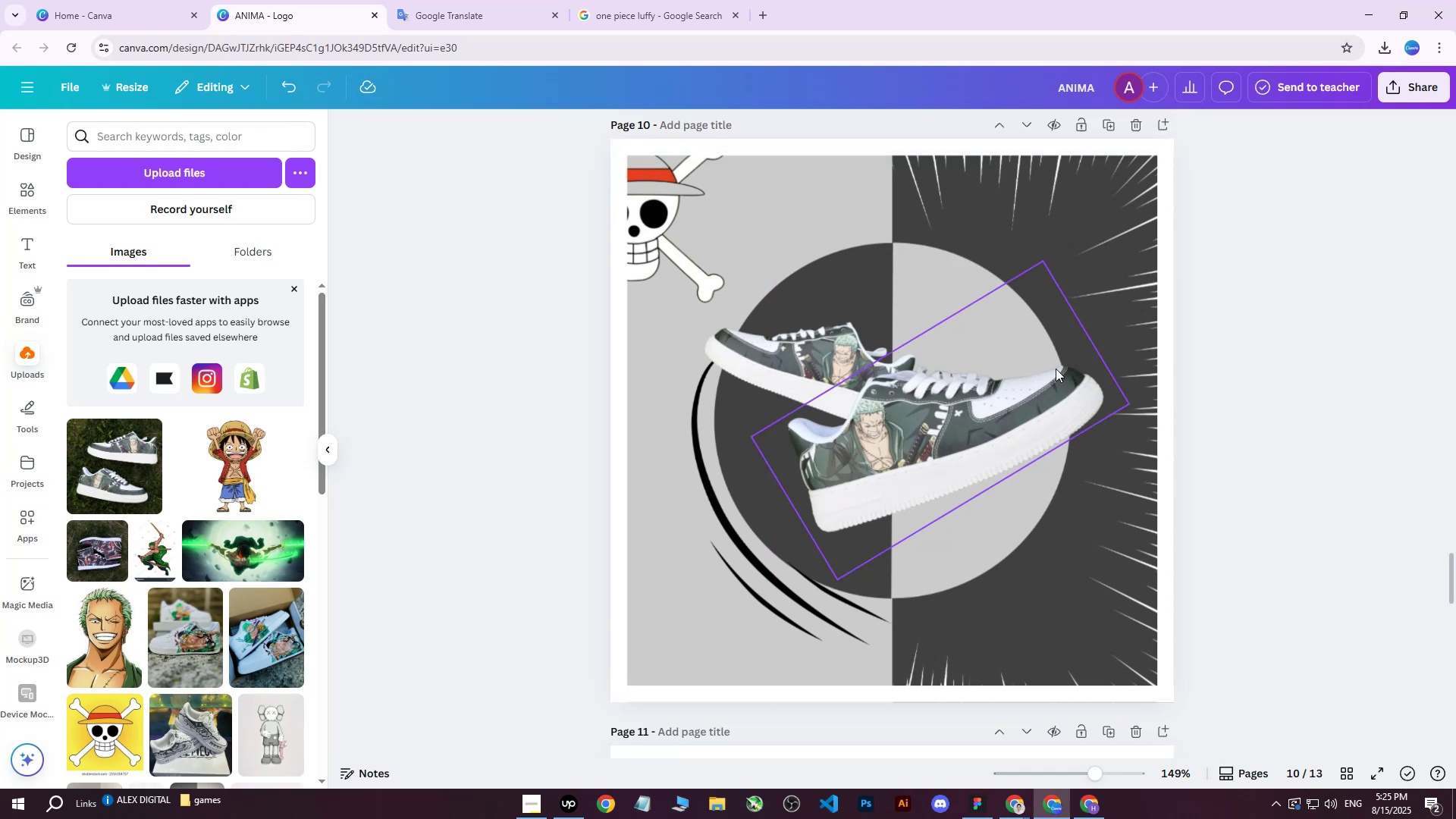 
left_click([925, 442])
 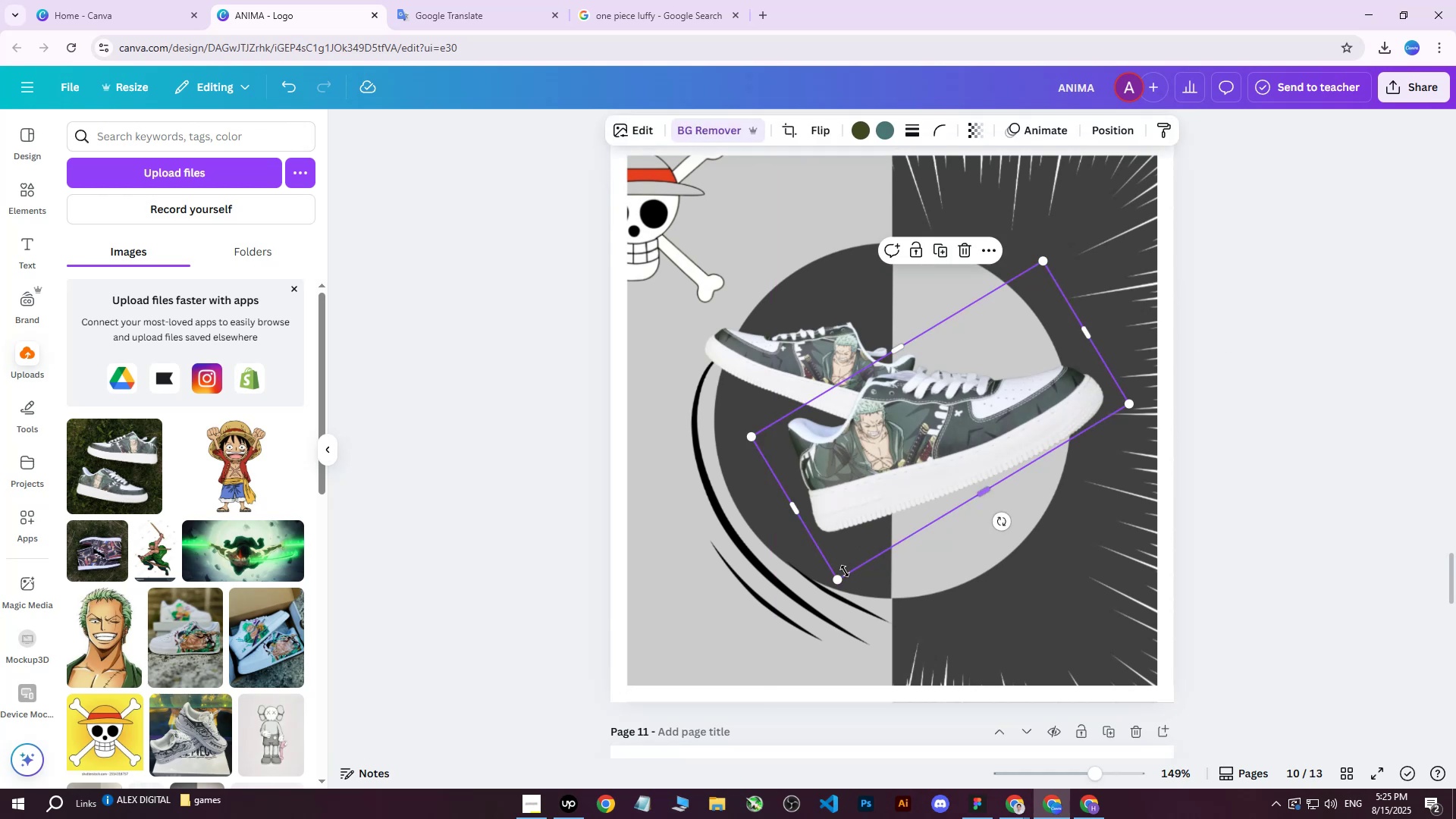 
left_click_drag(start_coordinate=[837, 574], to_coordinate=[839, 582])
 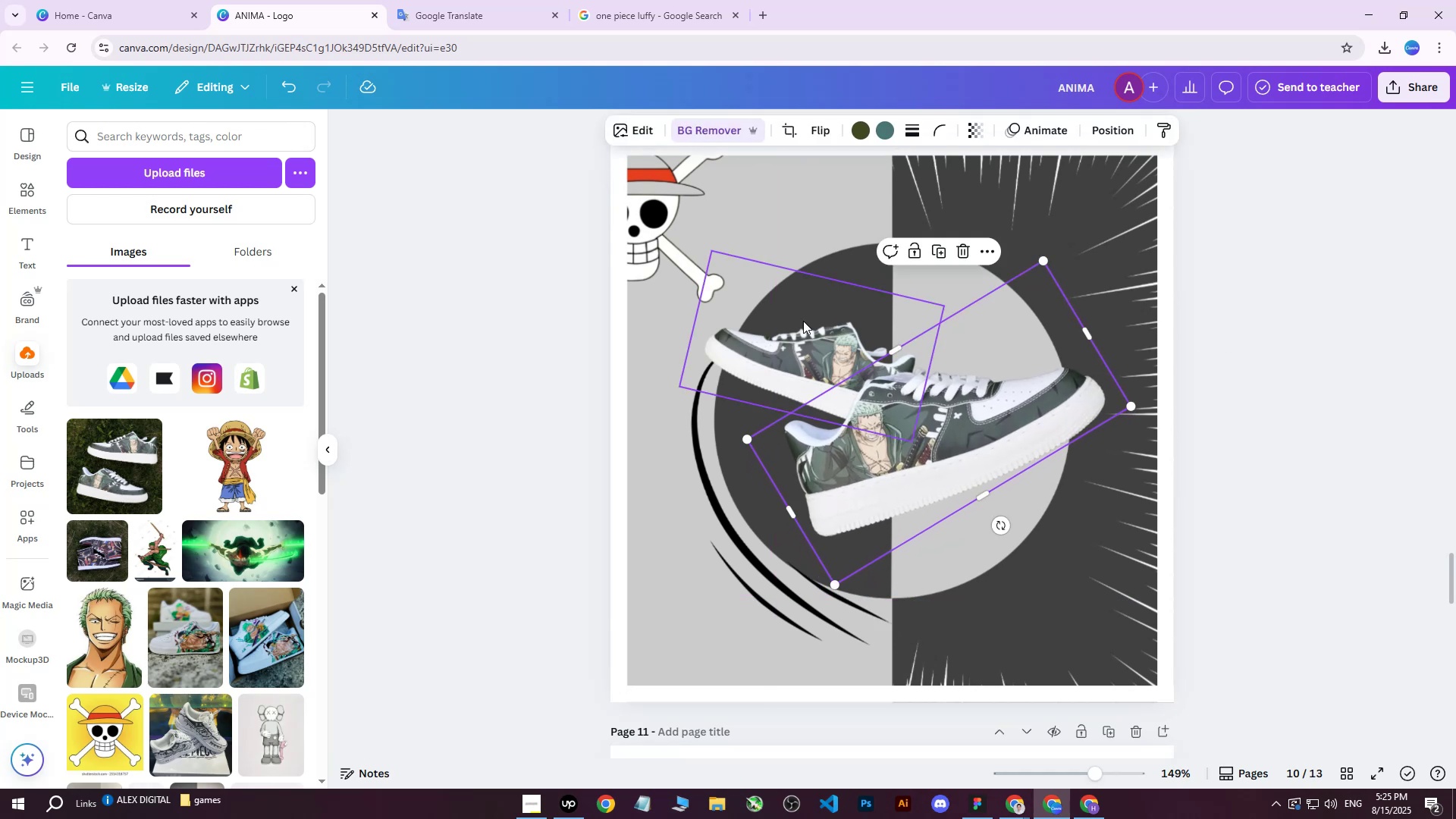 
left_click([802, 319])
 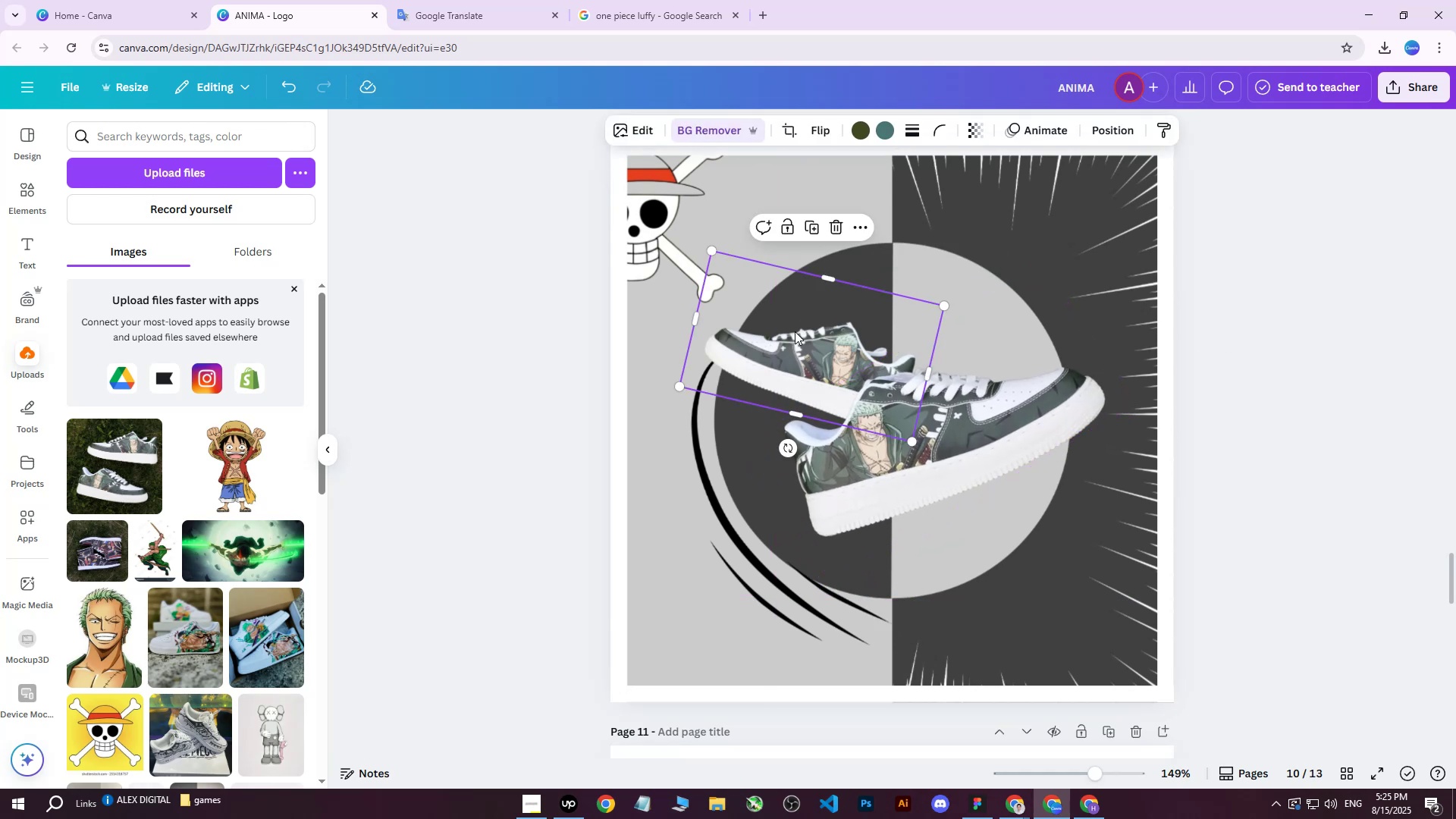 
left_click_drag(start_coordinate=[792, 338], to_coordinate=[797, 340])
 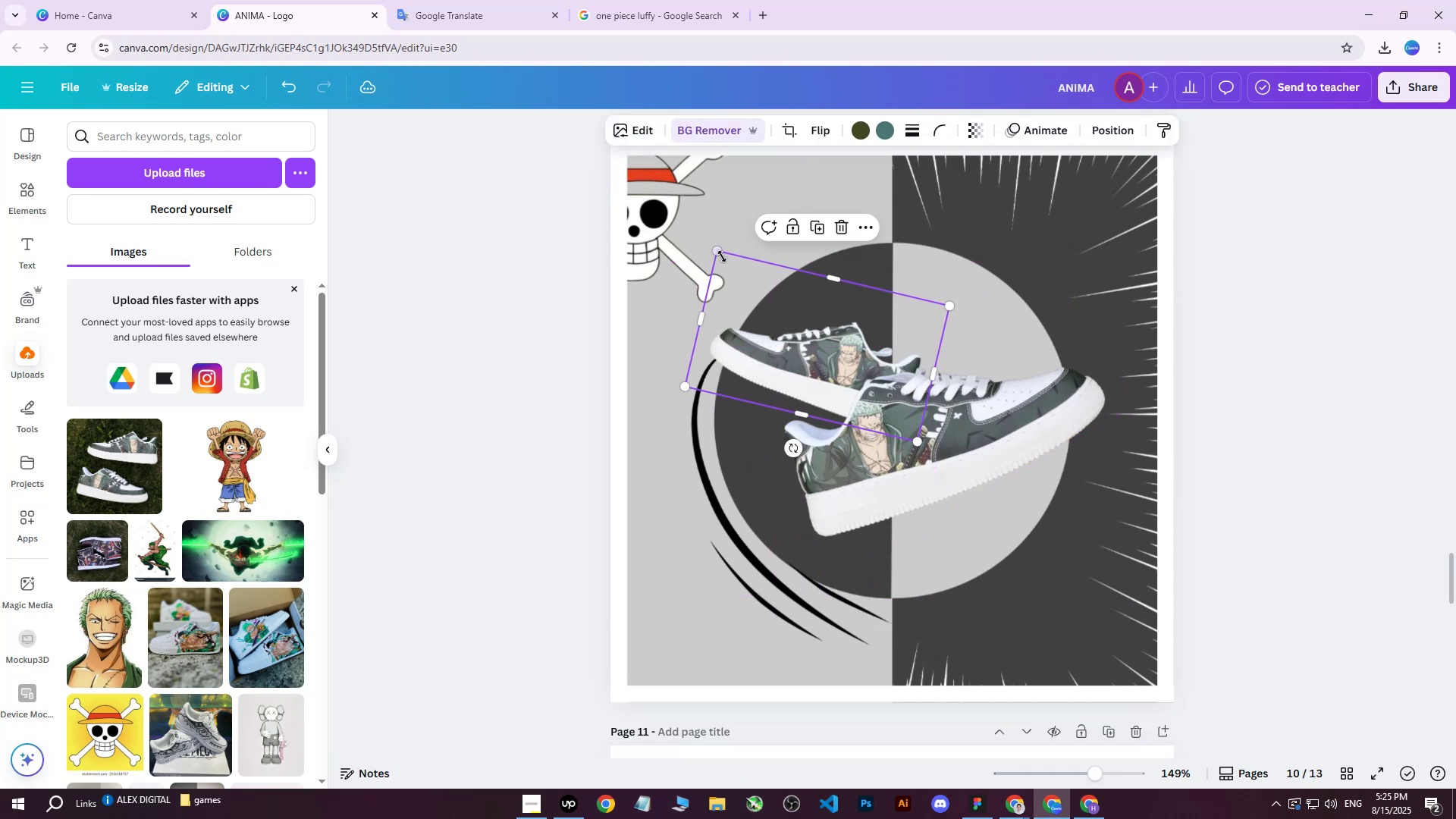 
left_click_drag(start_coordinate=[720, 245], to_coordinate=[726, 212])
 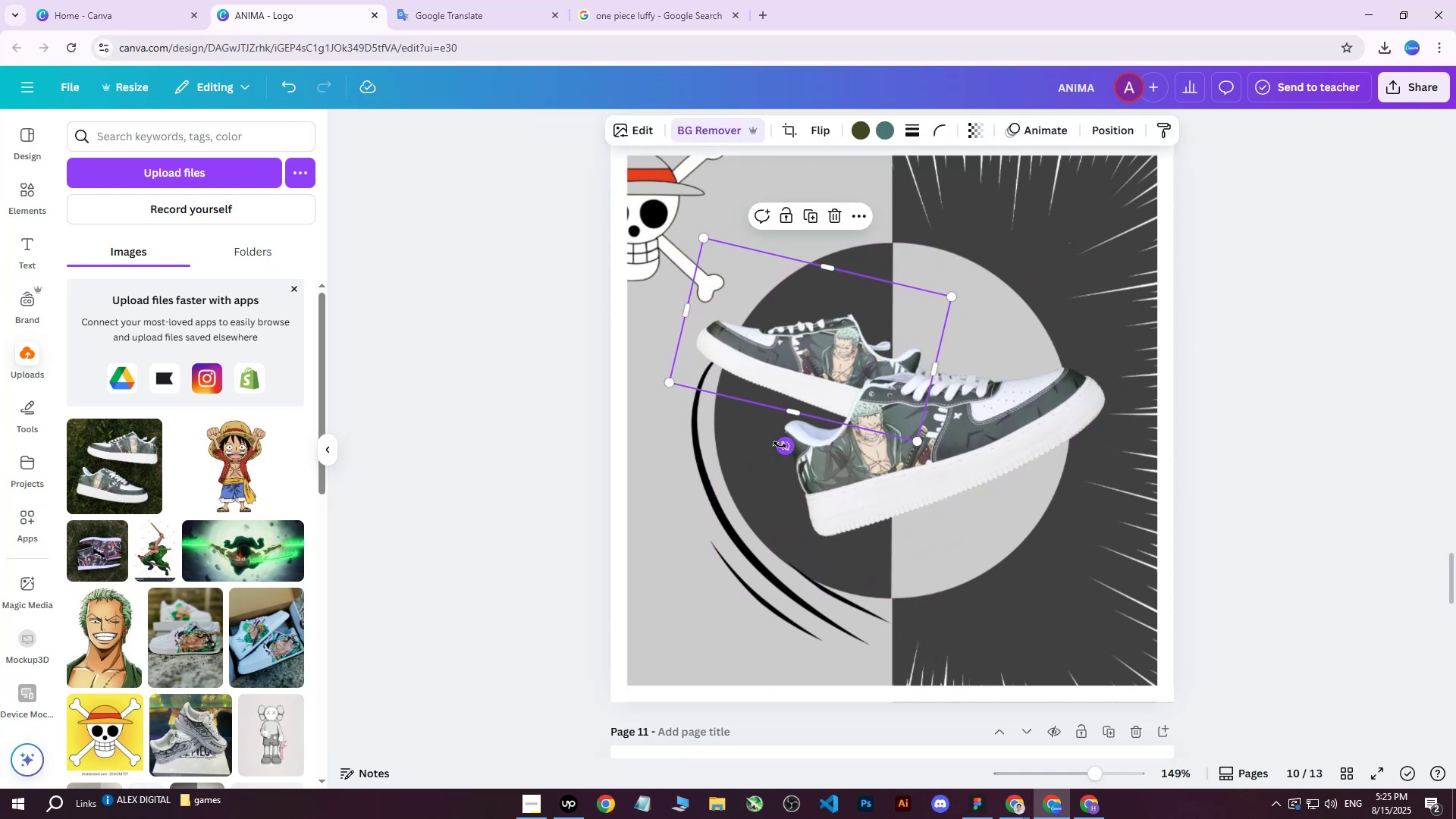 
left_click_drag(start_coordinate=[786, 445], to_coordinate=[779, 470])
 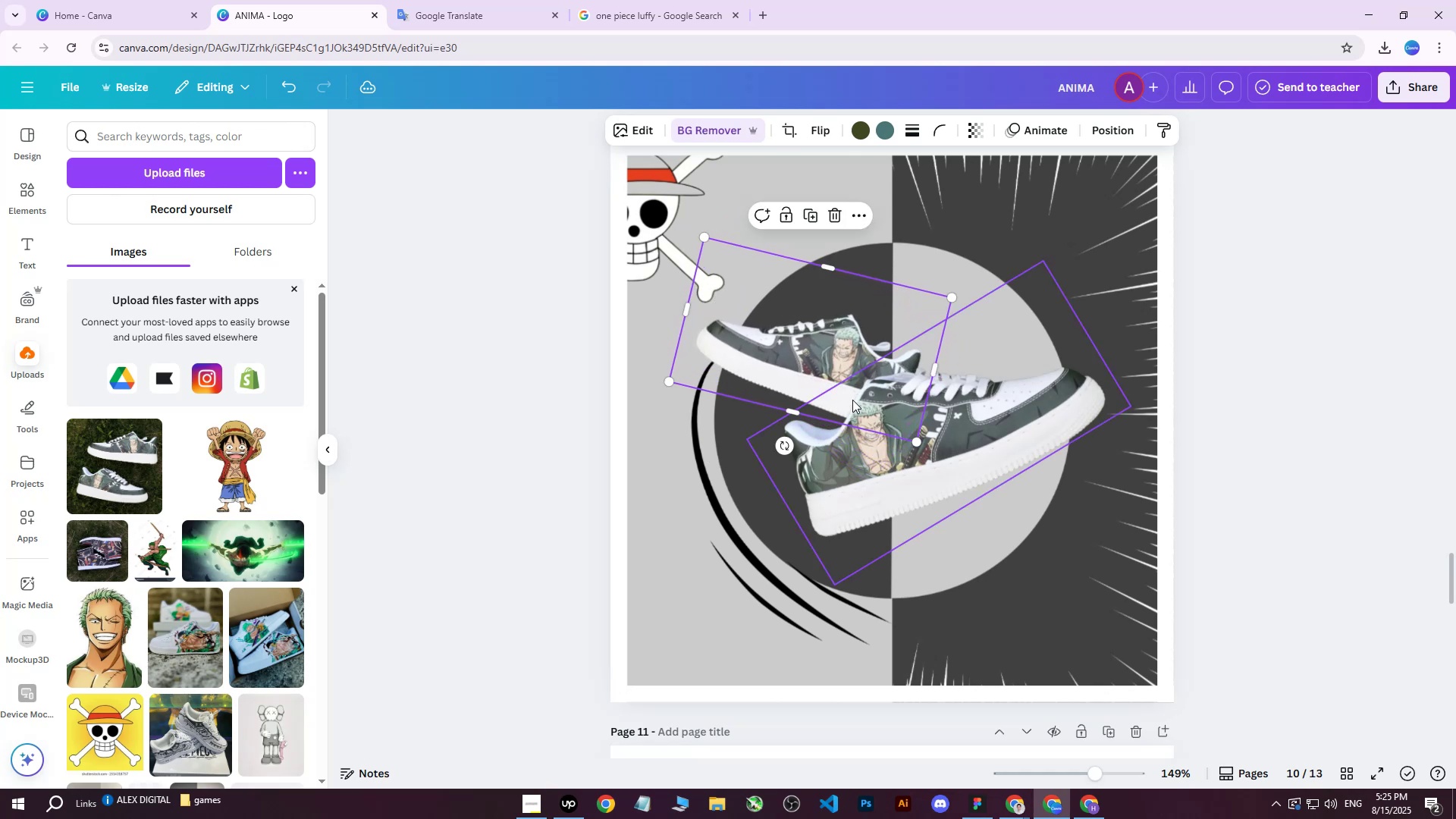 
left_click_drag(start_coordinate=[862, 392], to_coordinate=[871, 400])
 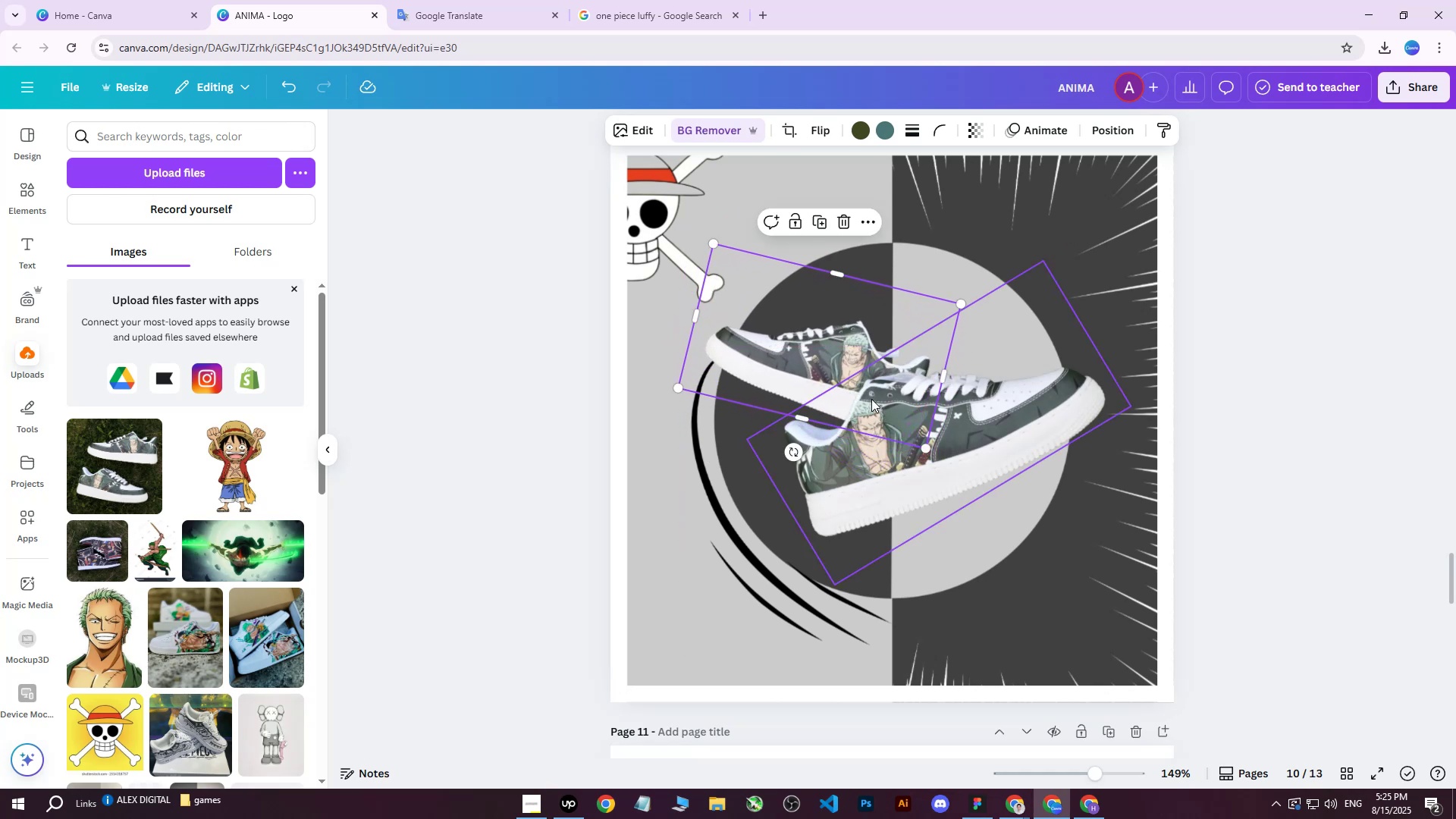 
left_click_drag(start_coordinate=[880, 394], to_coordinate=[913, 386])
 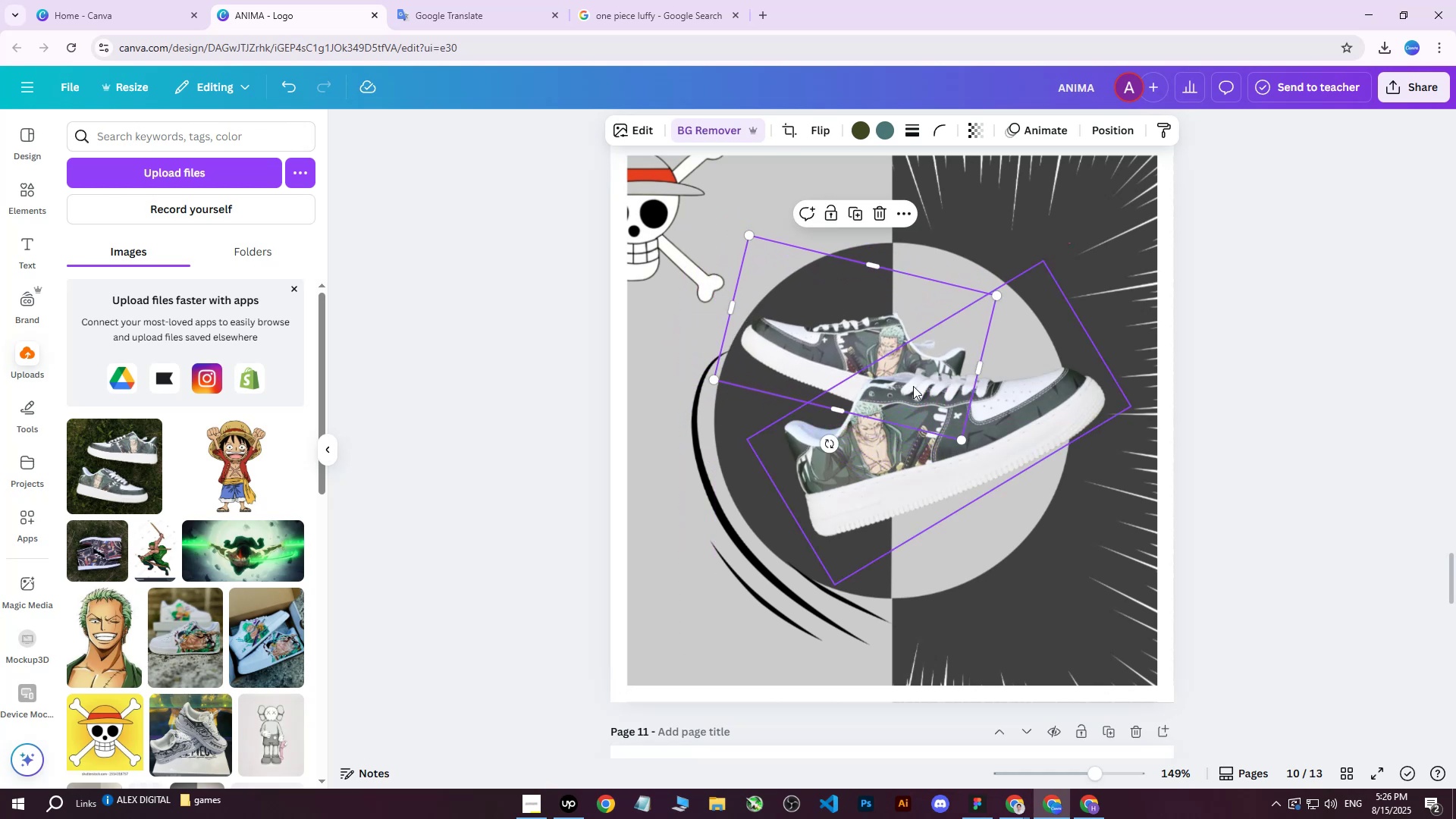 
left_click_drag(start_coordinate=[913, 386], to_coordinate=[886, 381])
 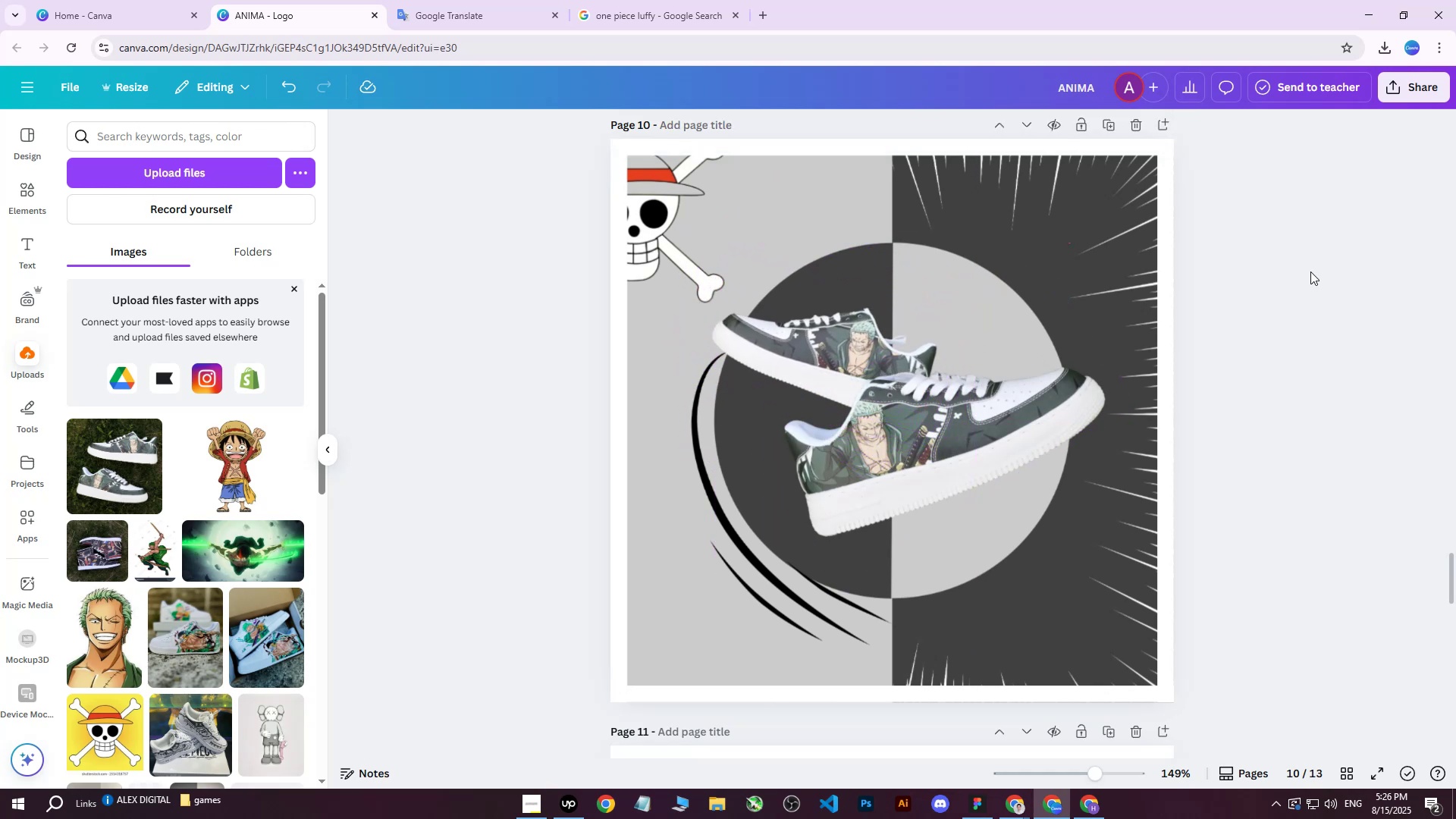 
double_click([1310, 271])
 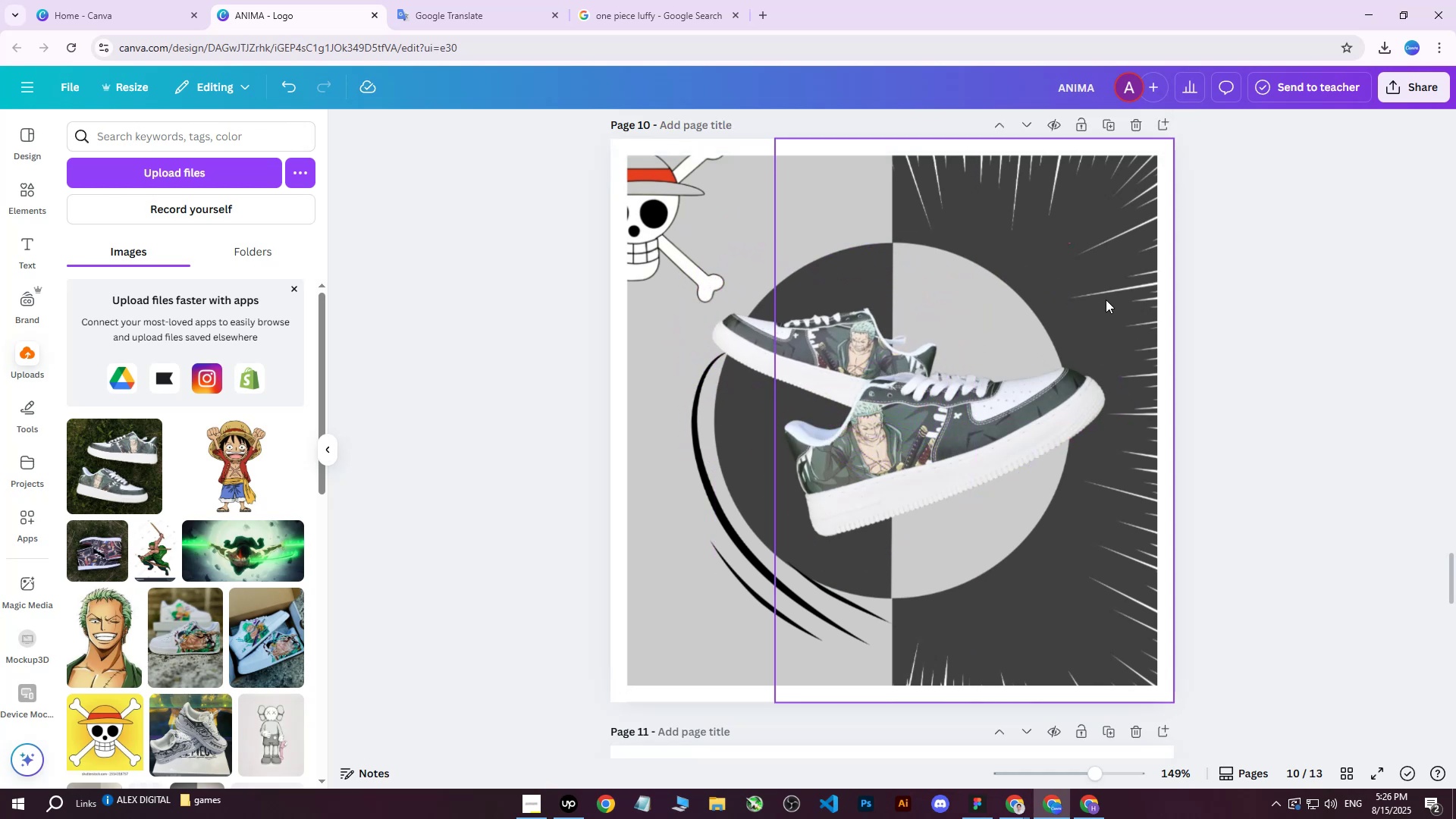 
left_click([1094, 214])
 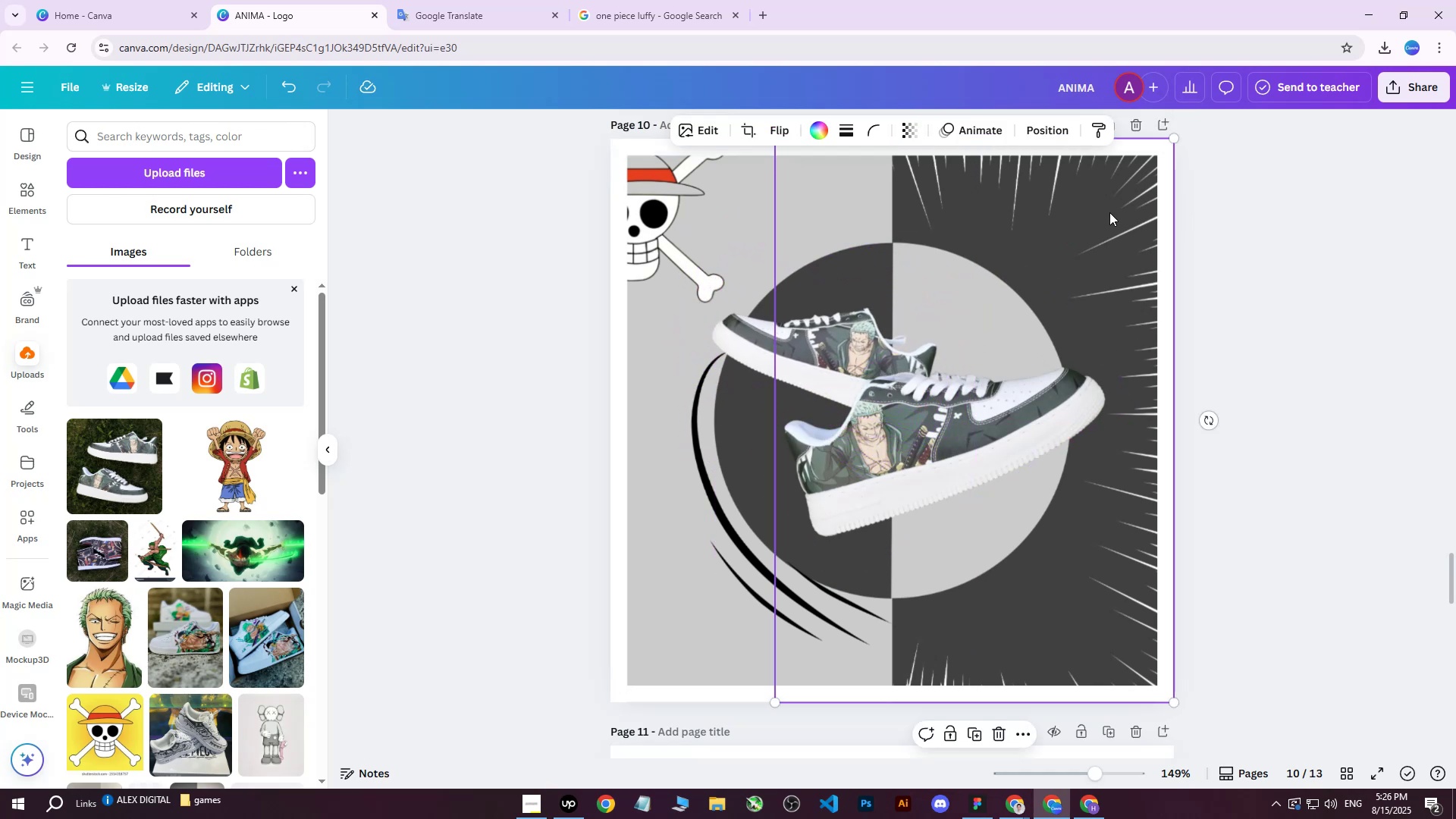 
scroll: coordinate [1066, 231], scroll_direction: up, amount: 3.0
 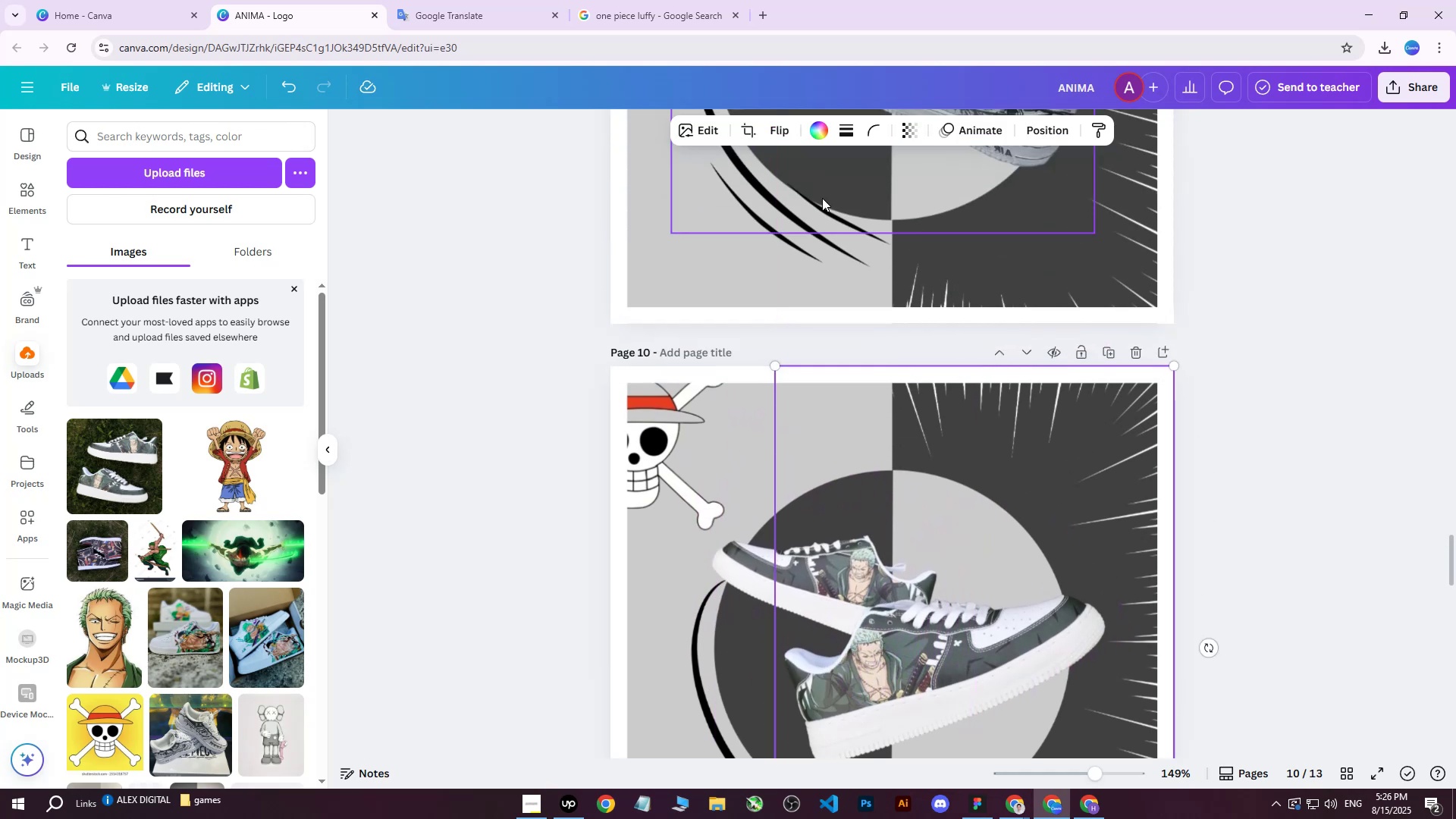 
scroll: coordinate [882, 270], scroll_direction: down, amount: 1.0
 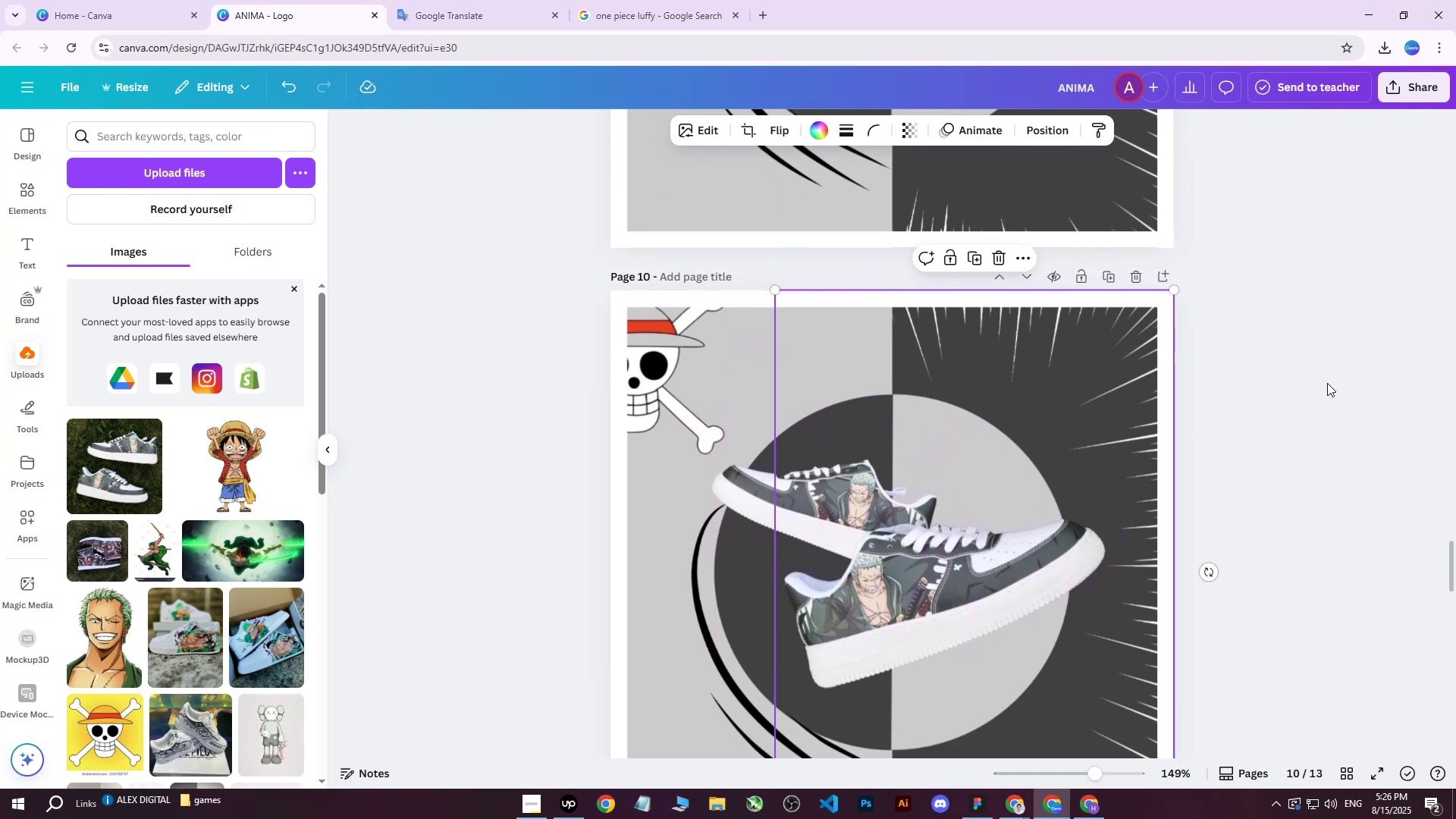 
double_click([1034, 389])
 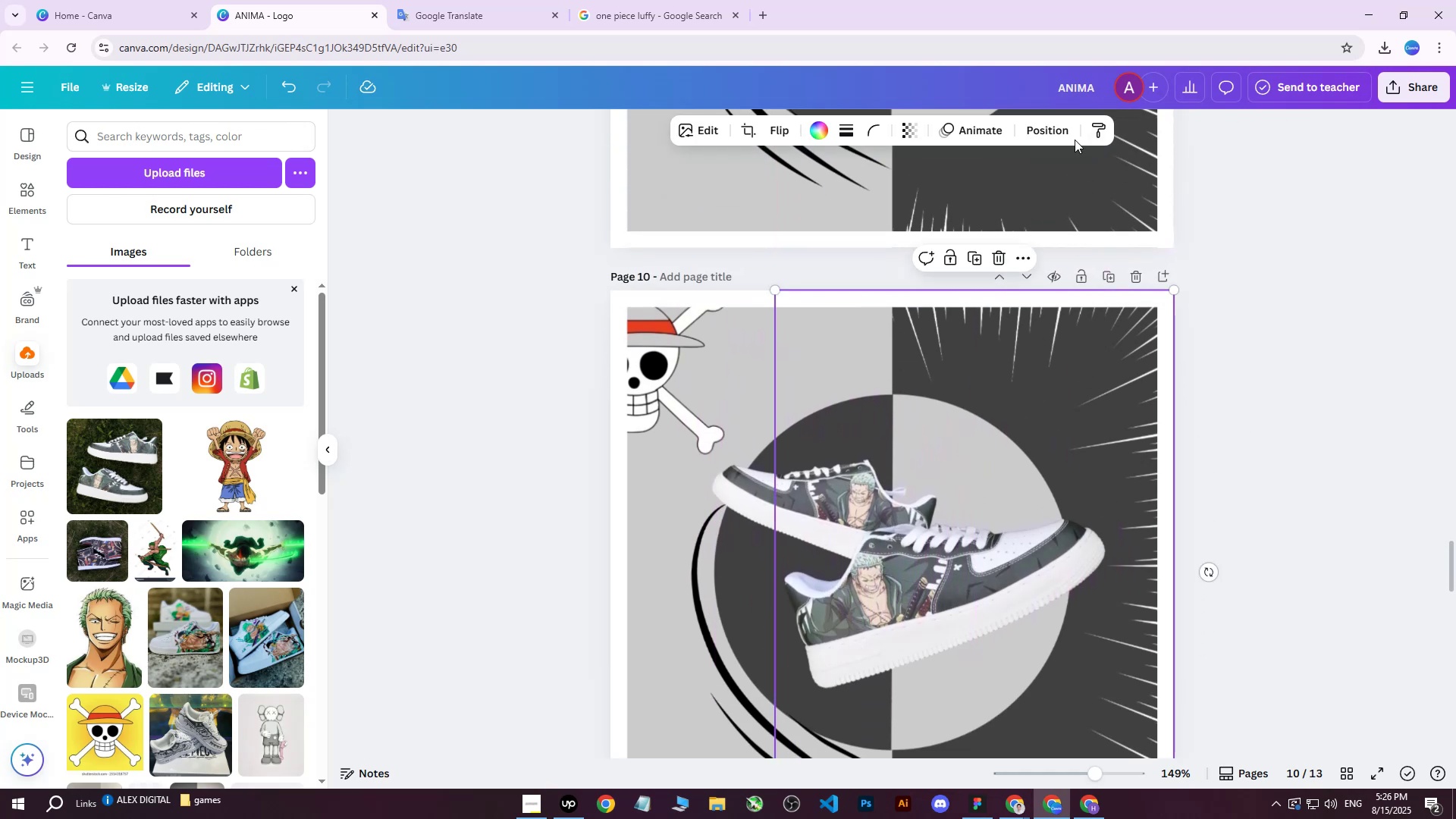 
left_click([1054, 136])
 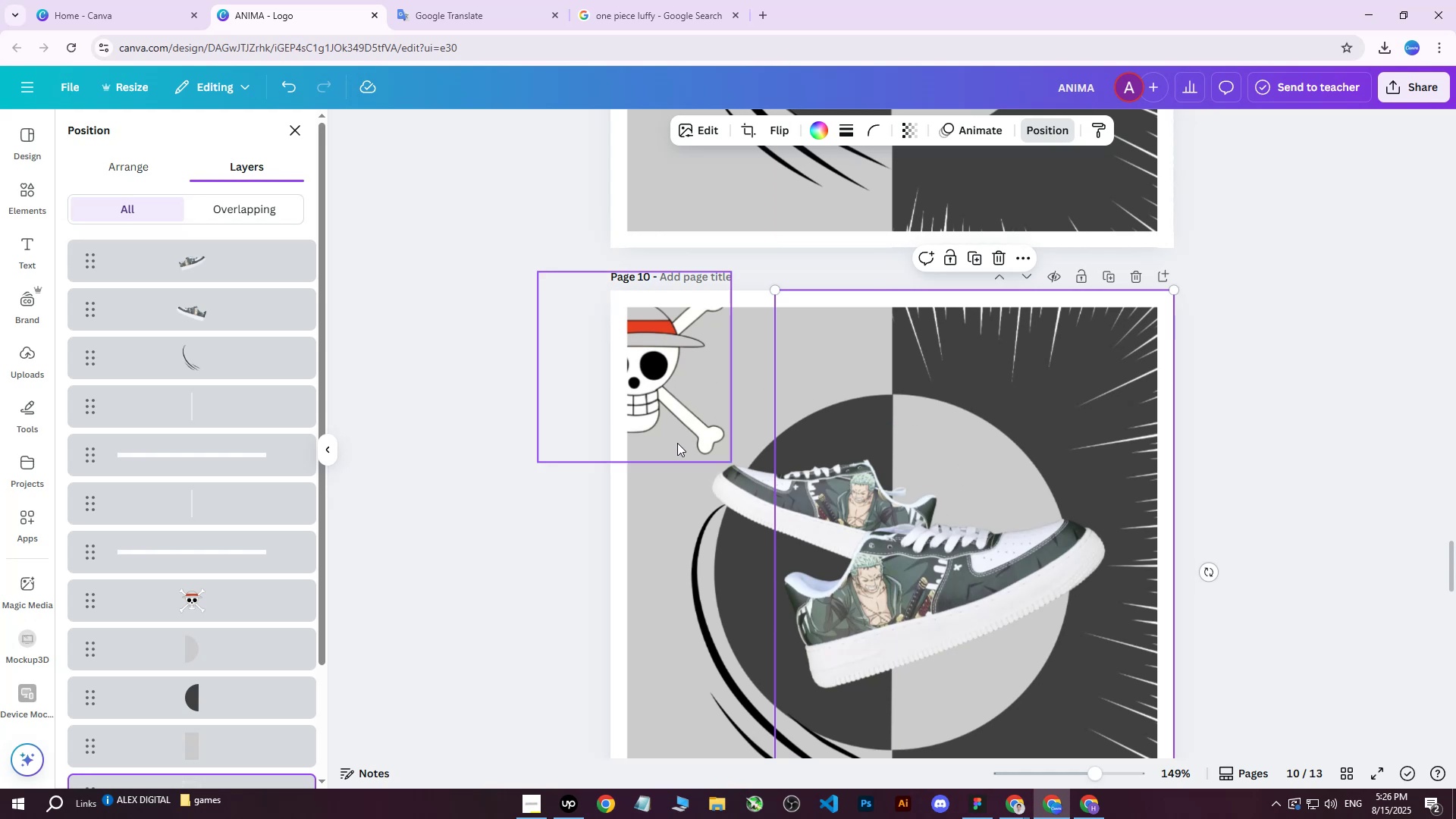 
scroll: coordinate [193, 499], scroll_direction: down, amount: 4.0
 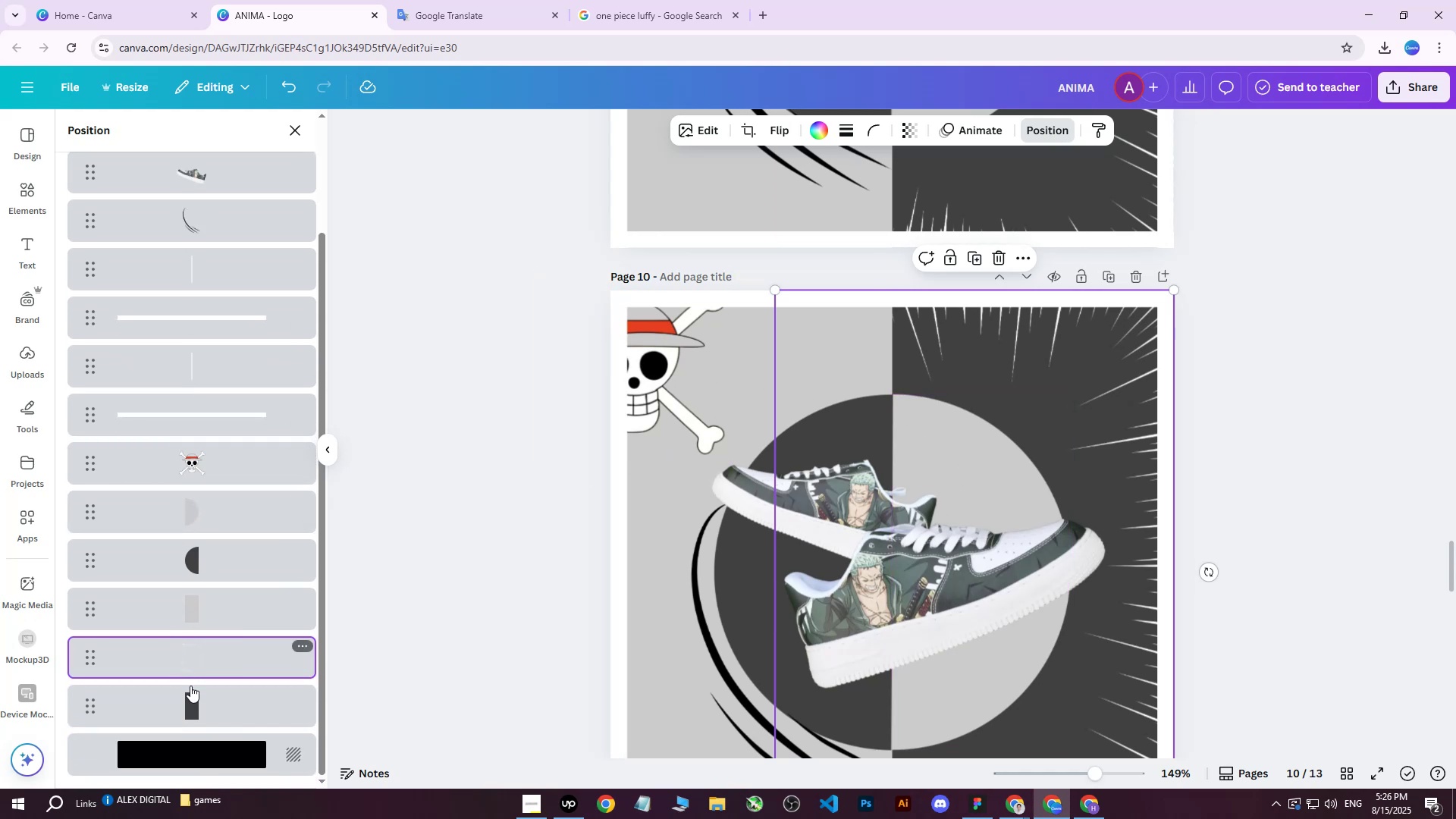 
left_click([189, 703])
 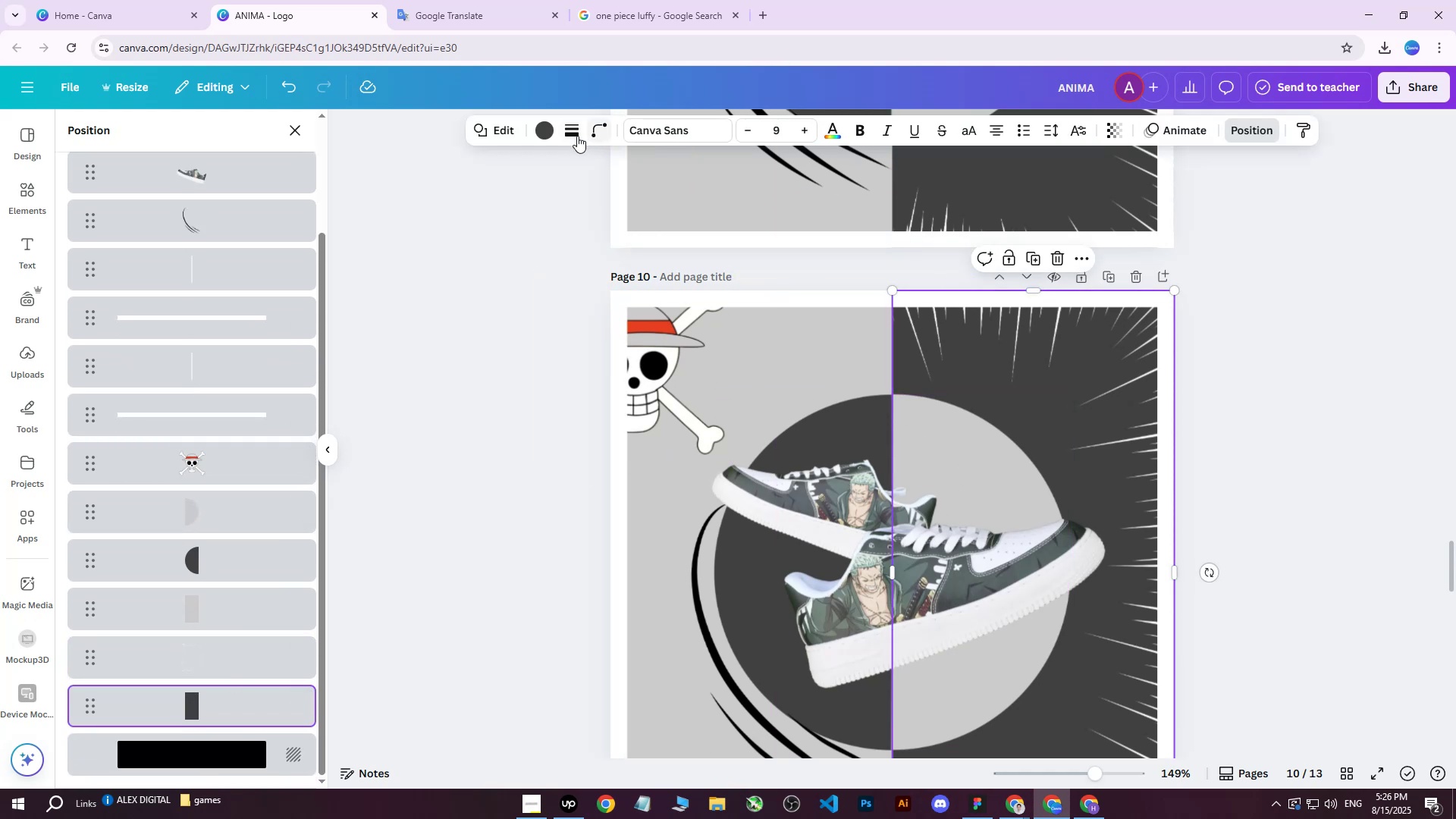 
left_click([544, 132])
 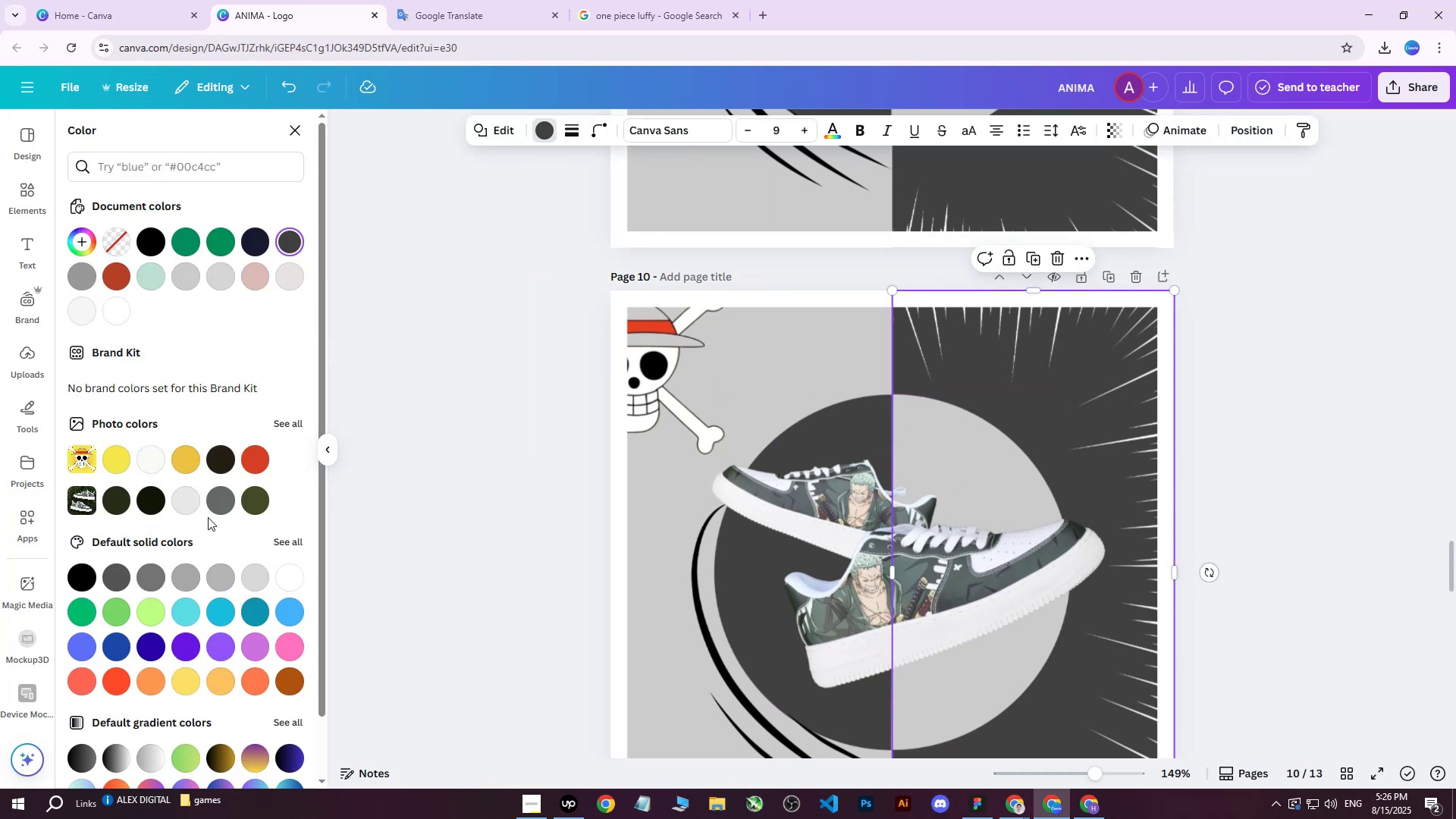 
left_click([213, 504])
 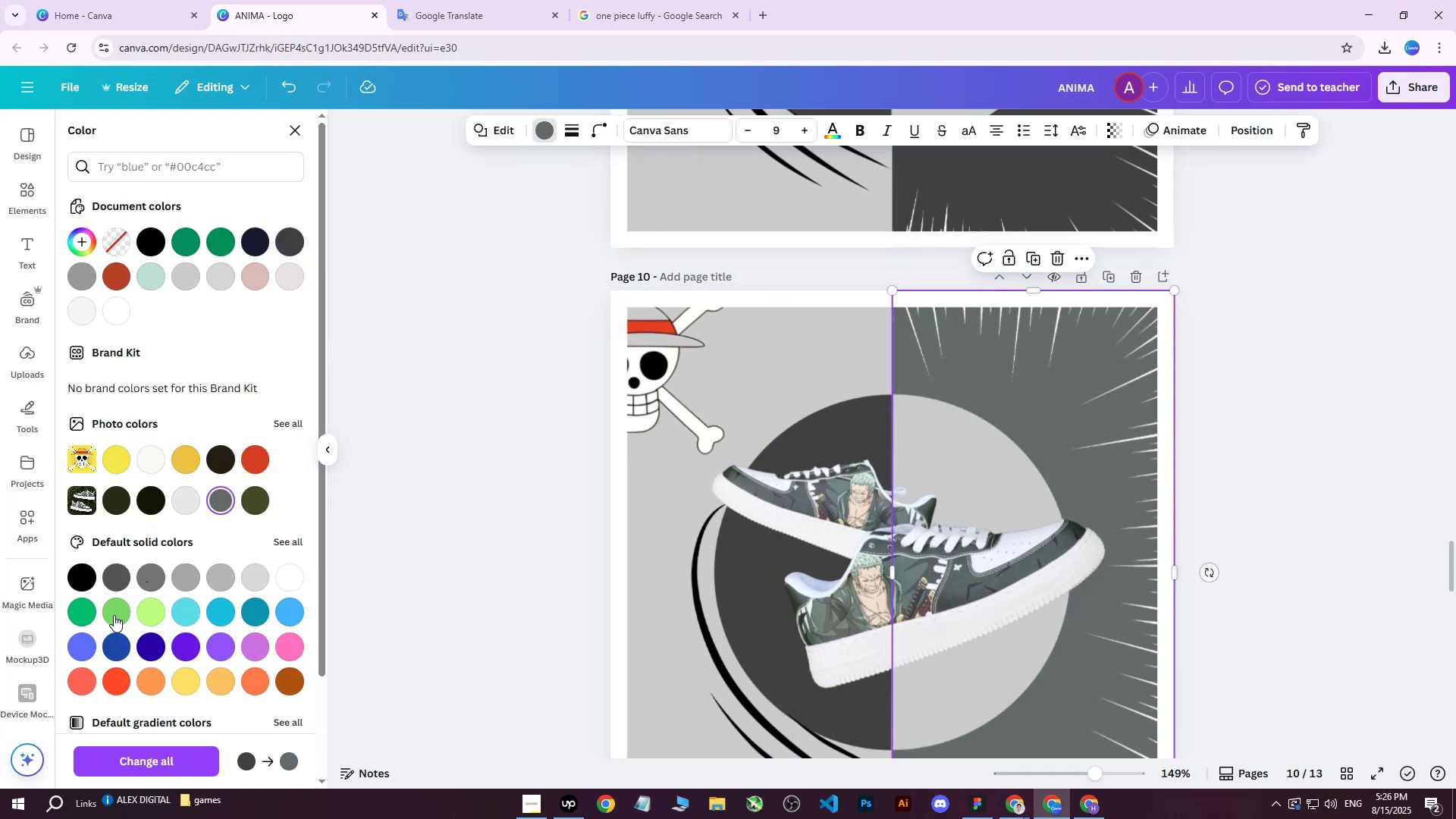 
left_click([90, 610])
 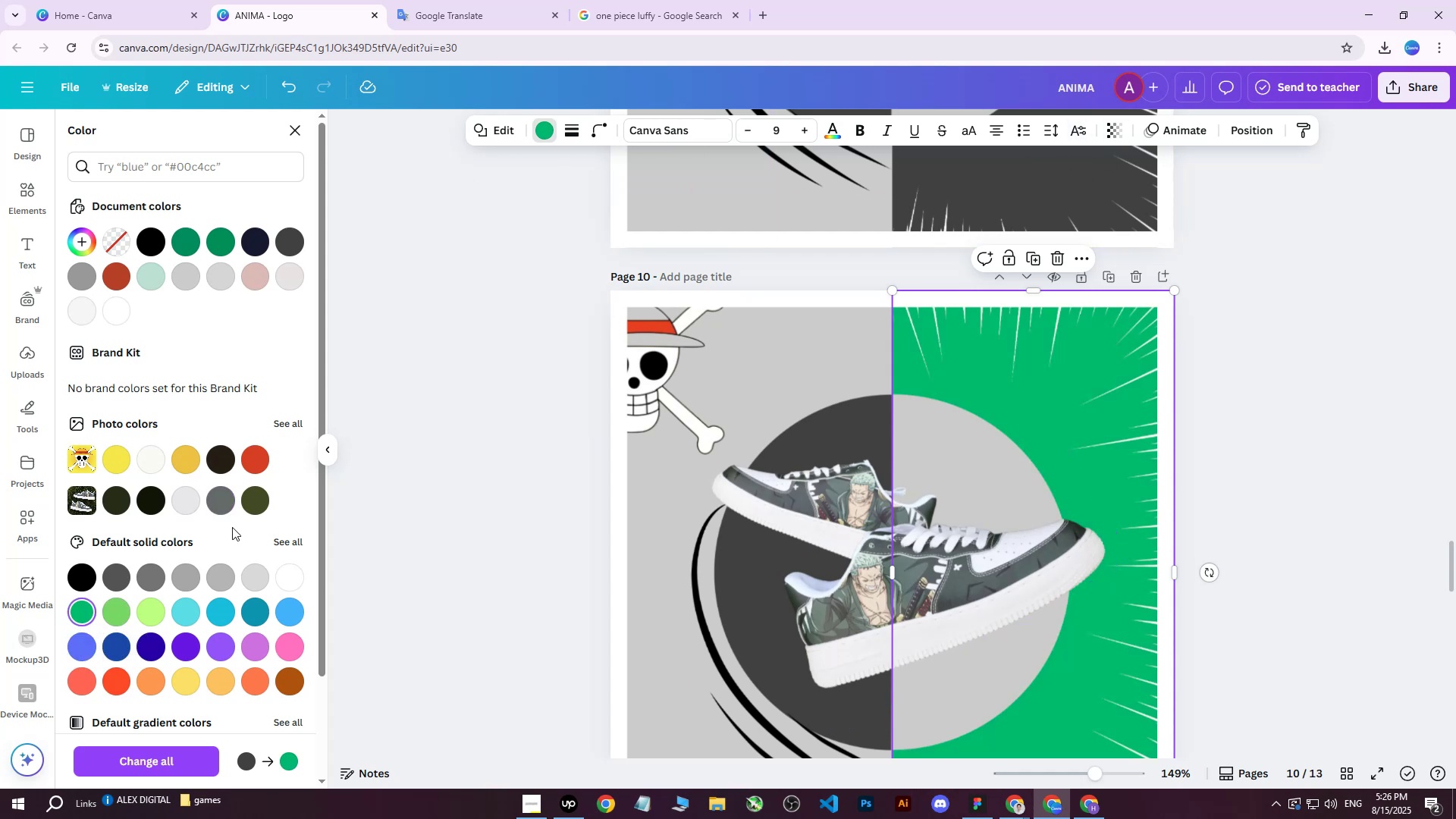 
double_click([87, 617])
 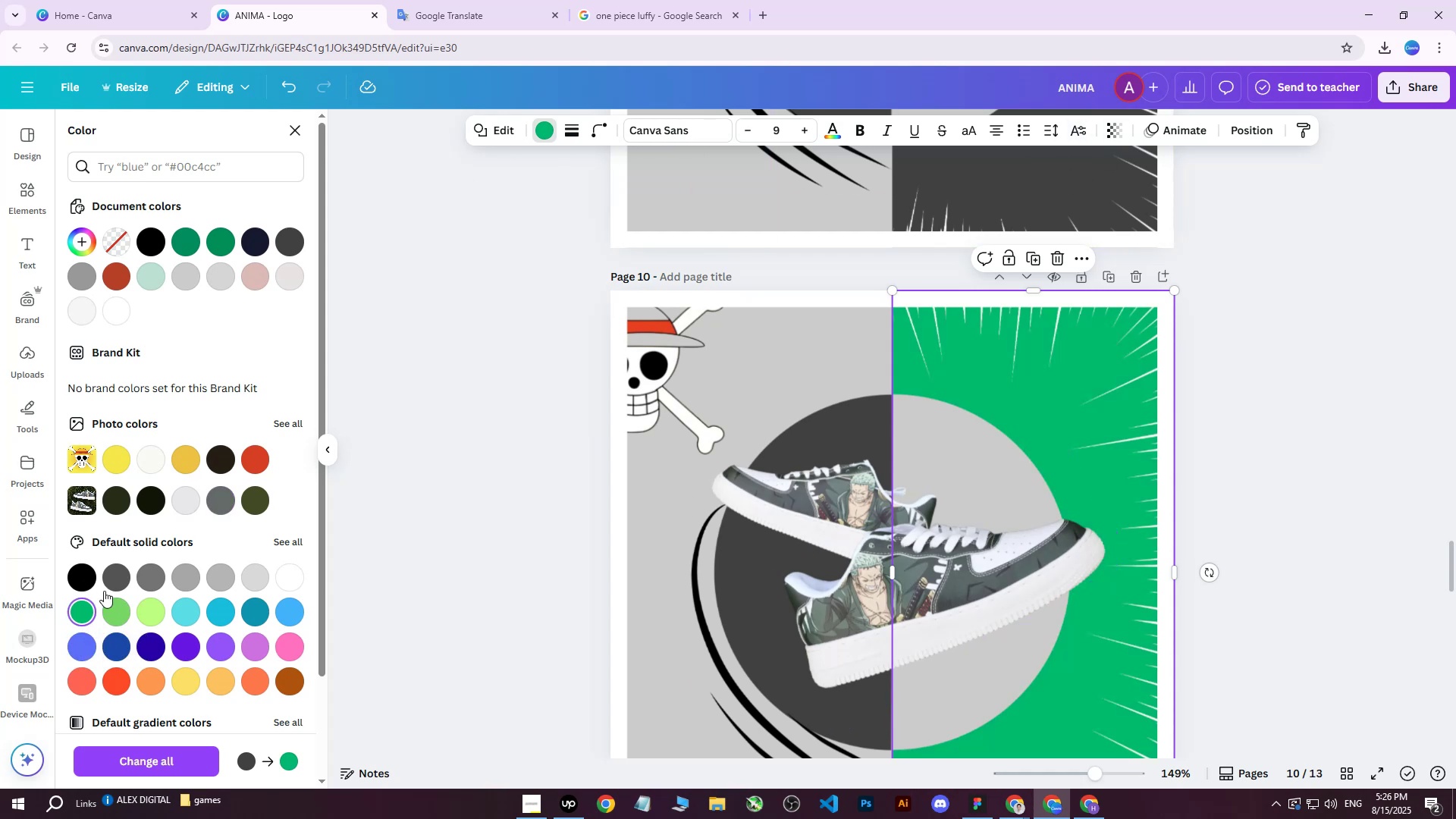 
left_click([85, 606])
 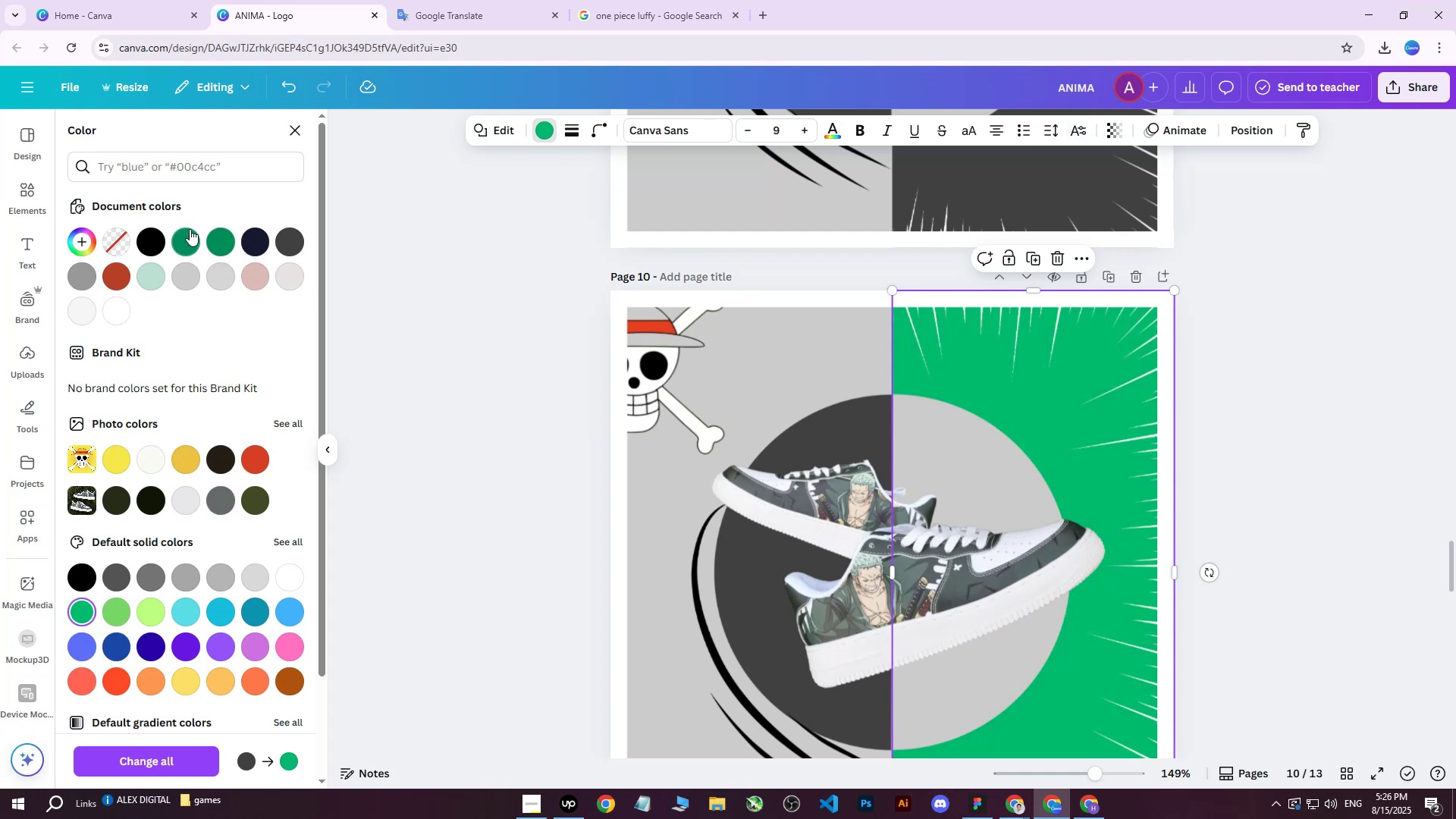 
double_click([188, 237])
 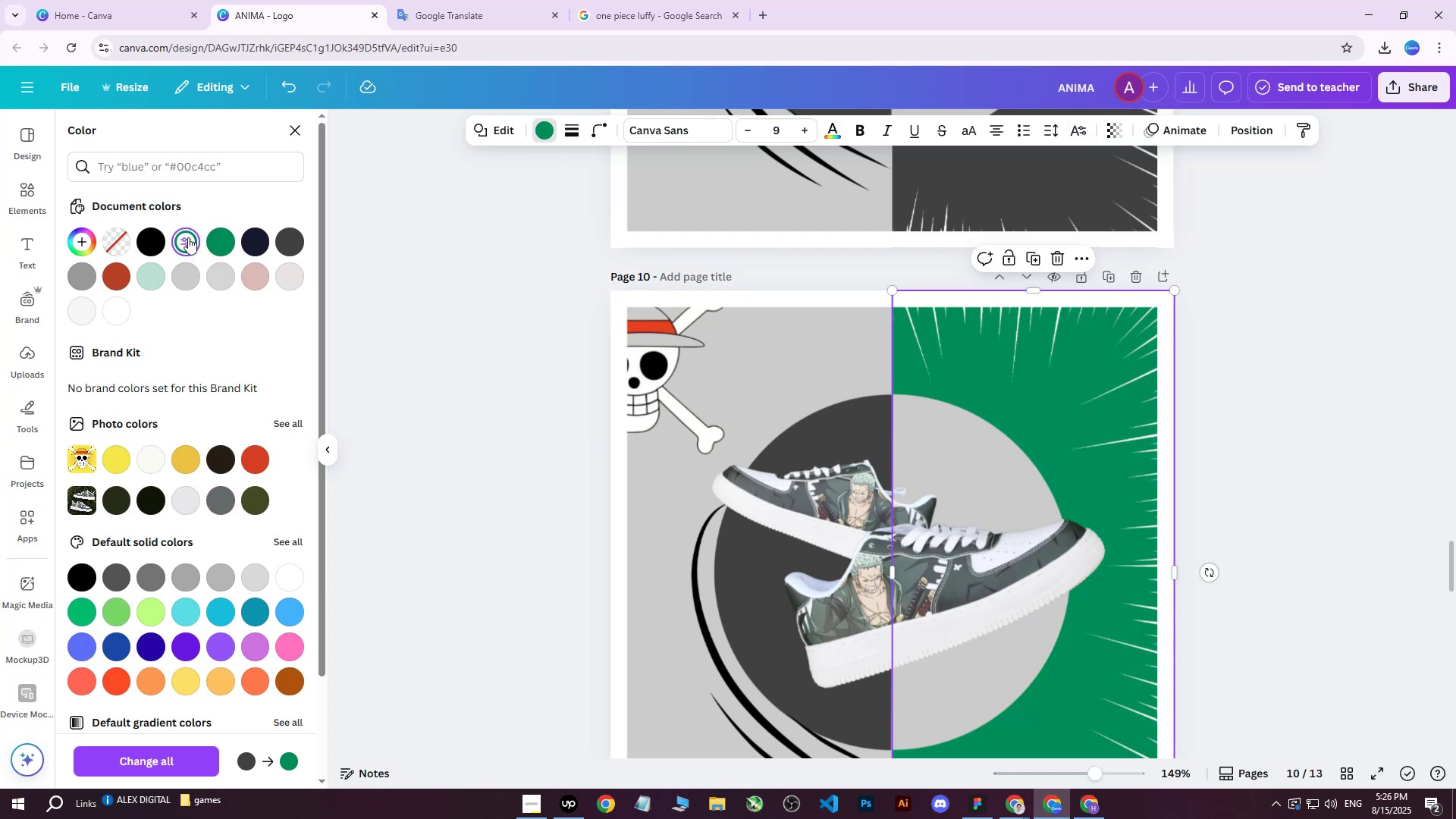 
triple_click([188, 237])
 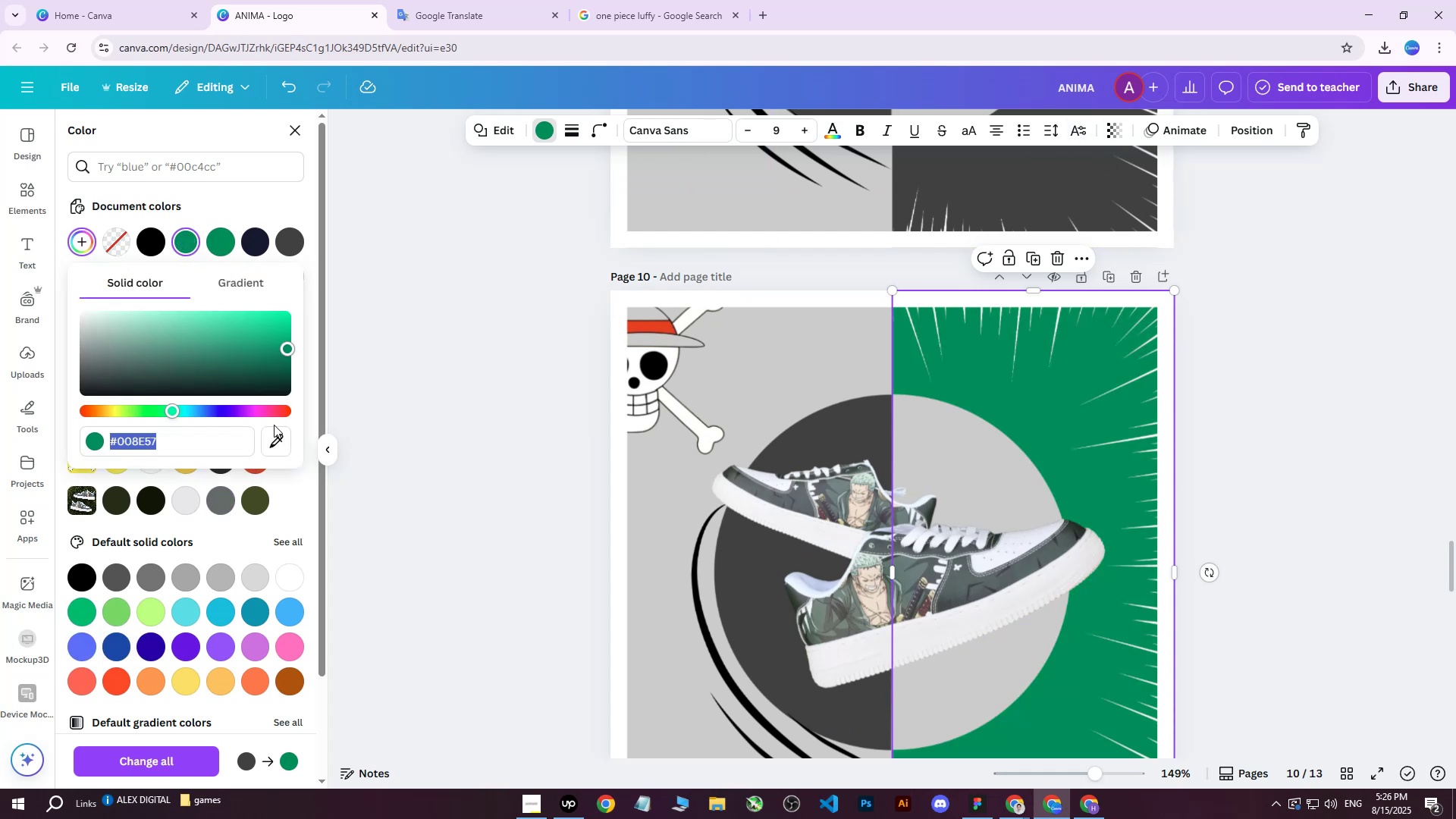 
left_click([271, 435])
 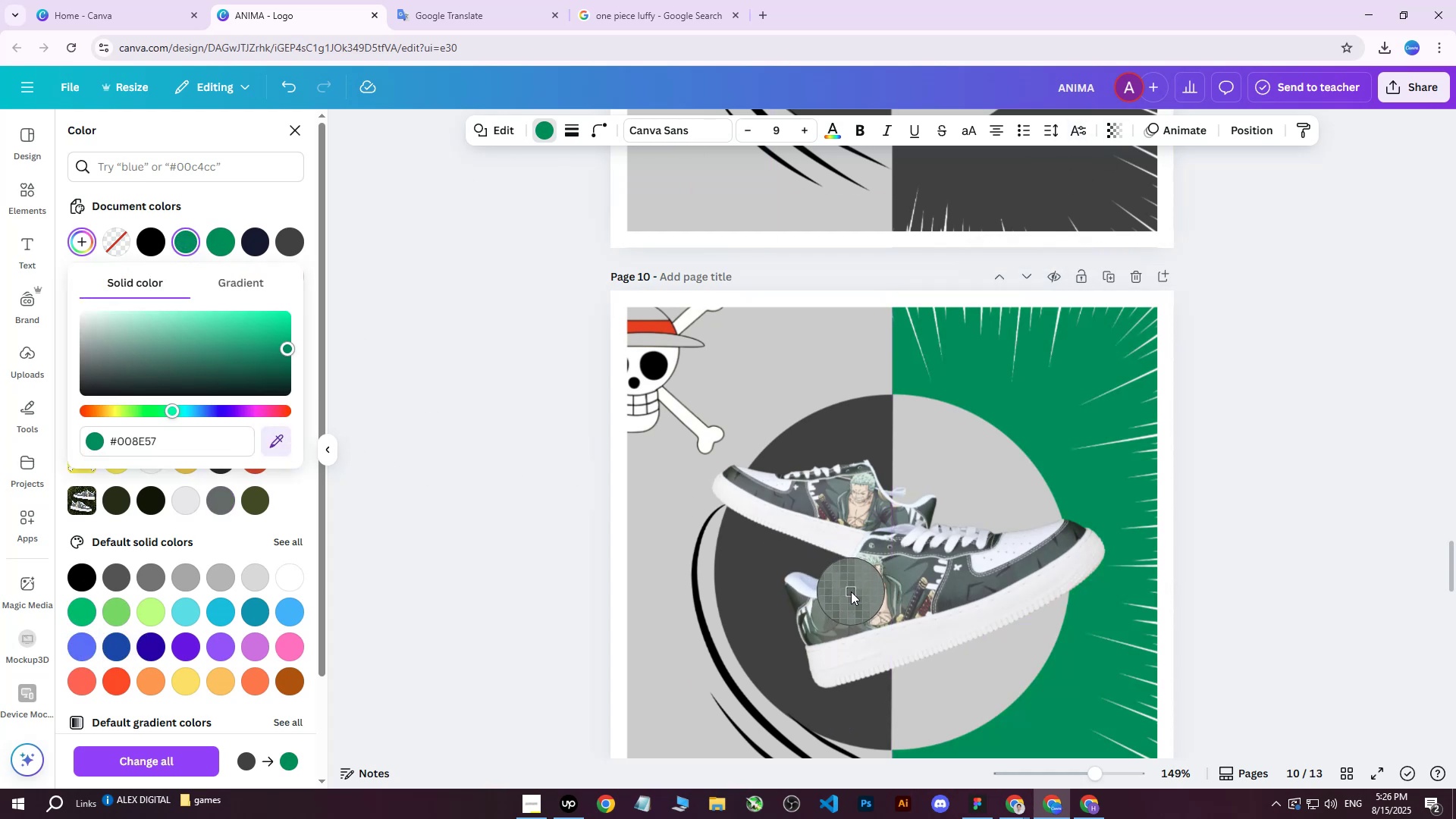 
left_click([849, 592])
 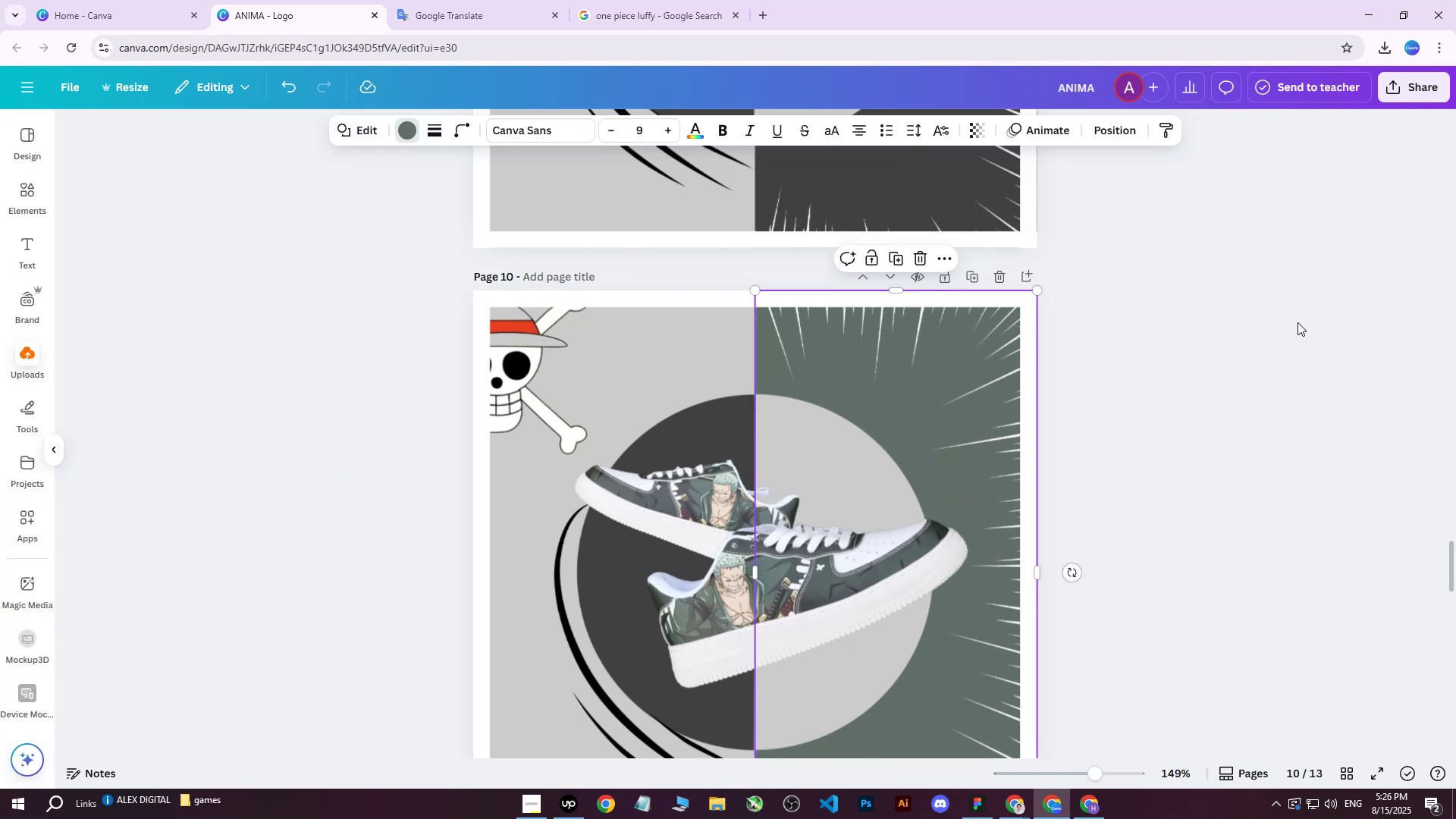 
double_click([1298, 322])
 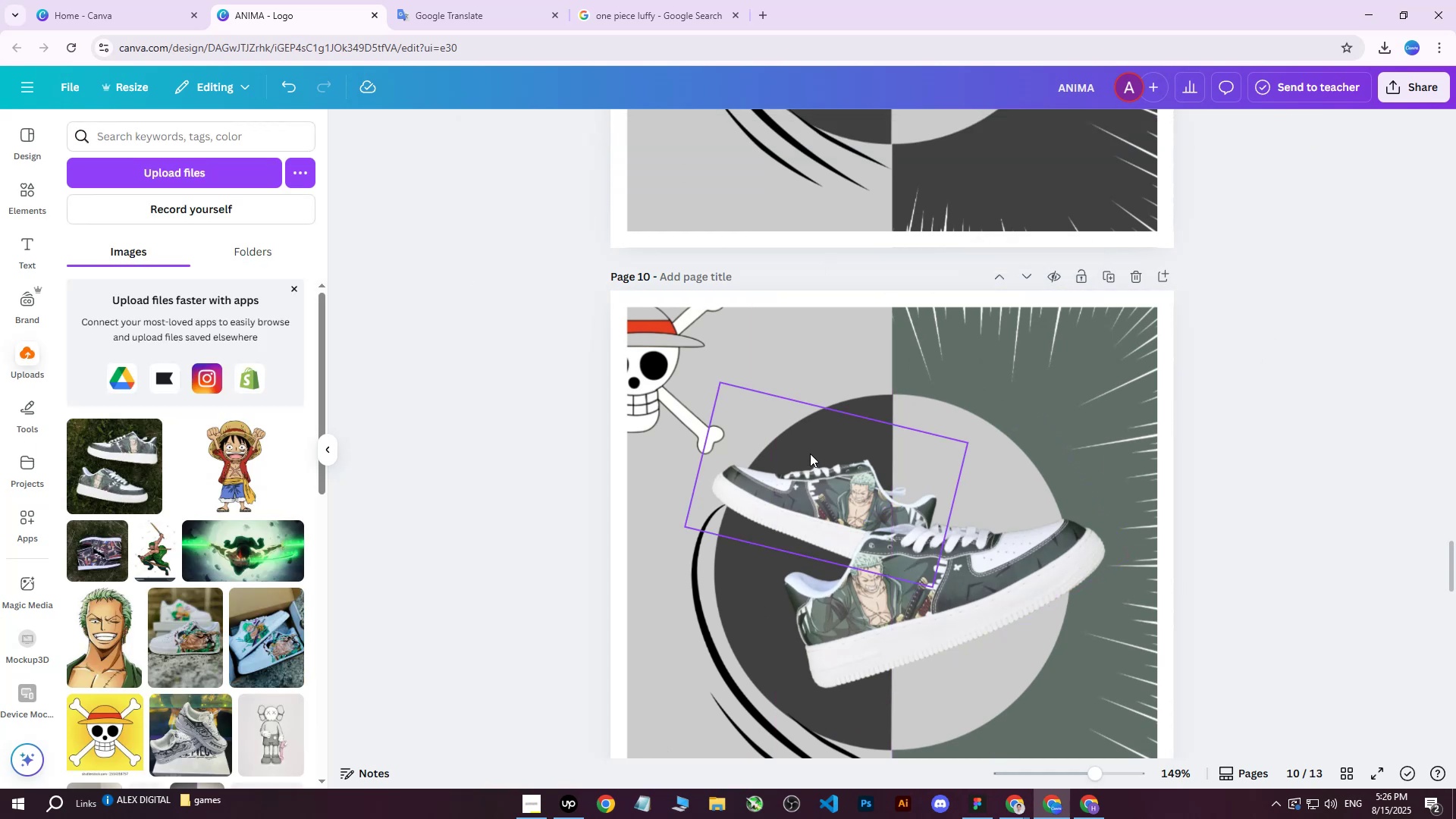 
left_click([862, 402])
 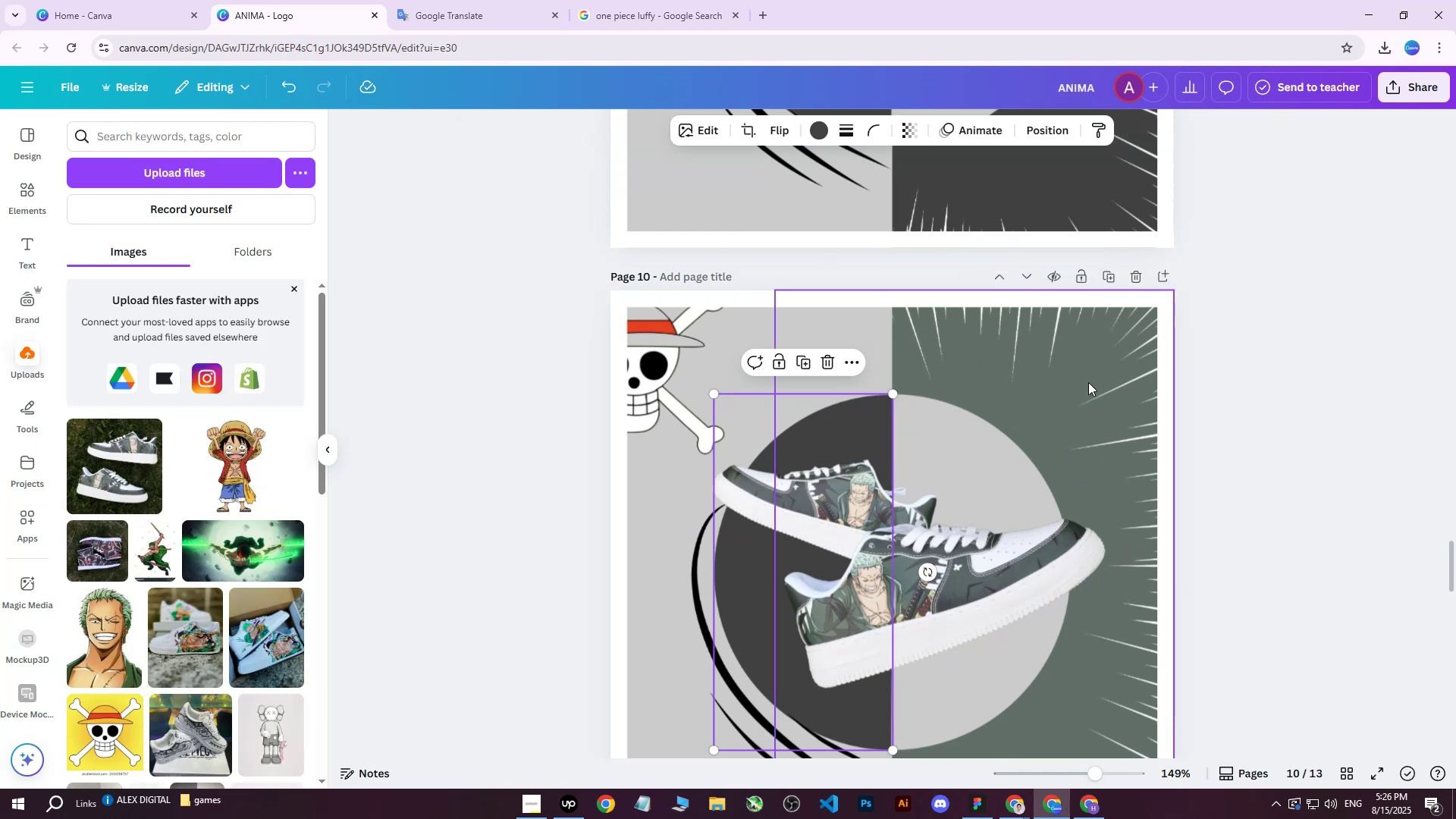 
left_click([1029, 130])
 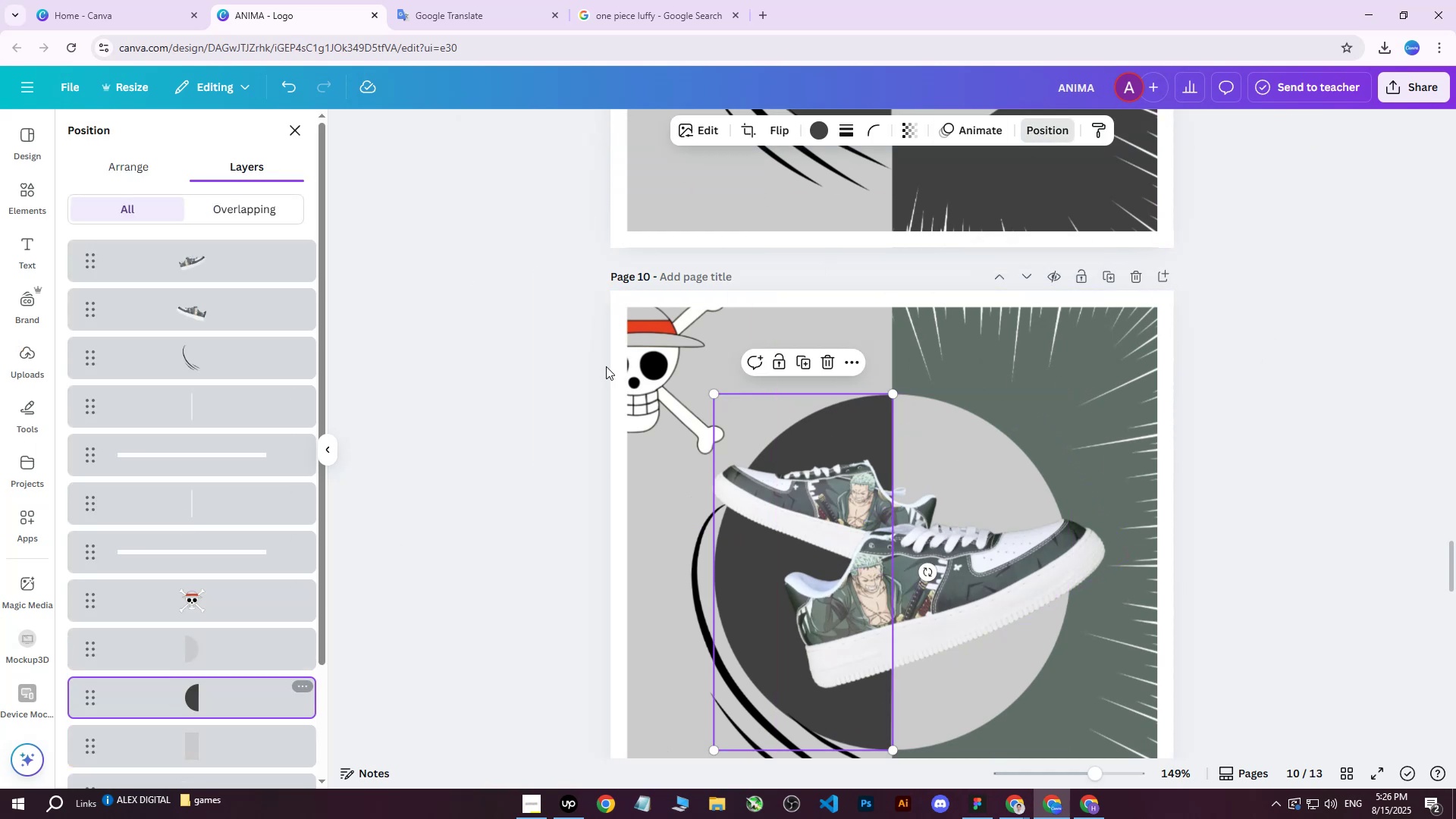 
left_click([824, 126])
 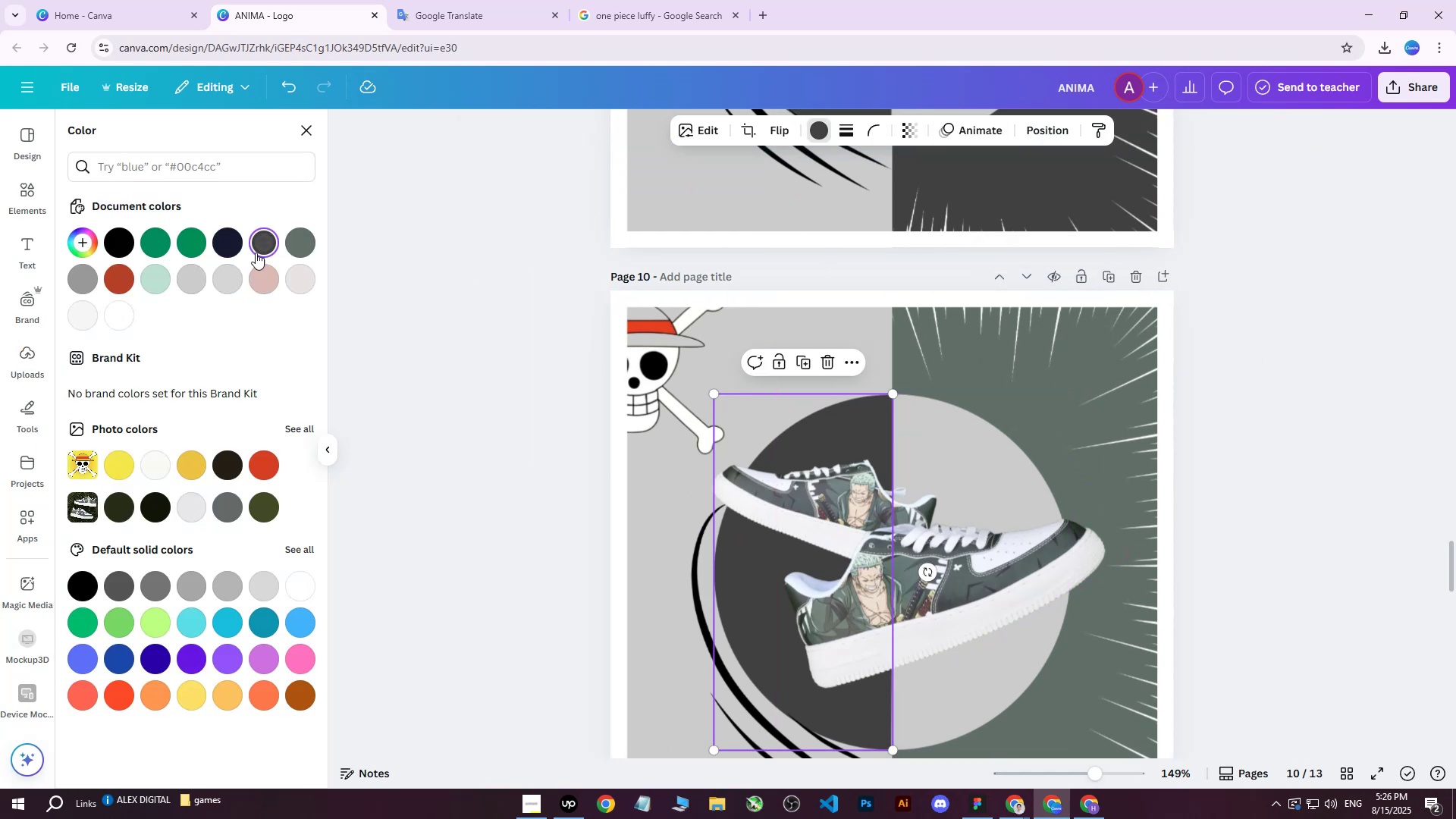 
left_click([265, 246])
 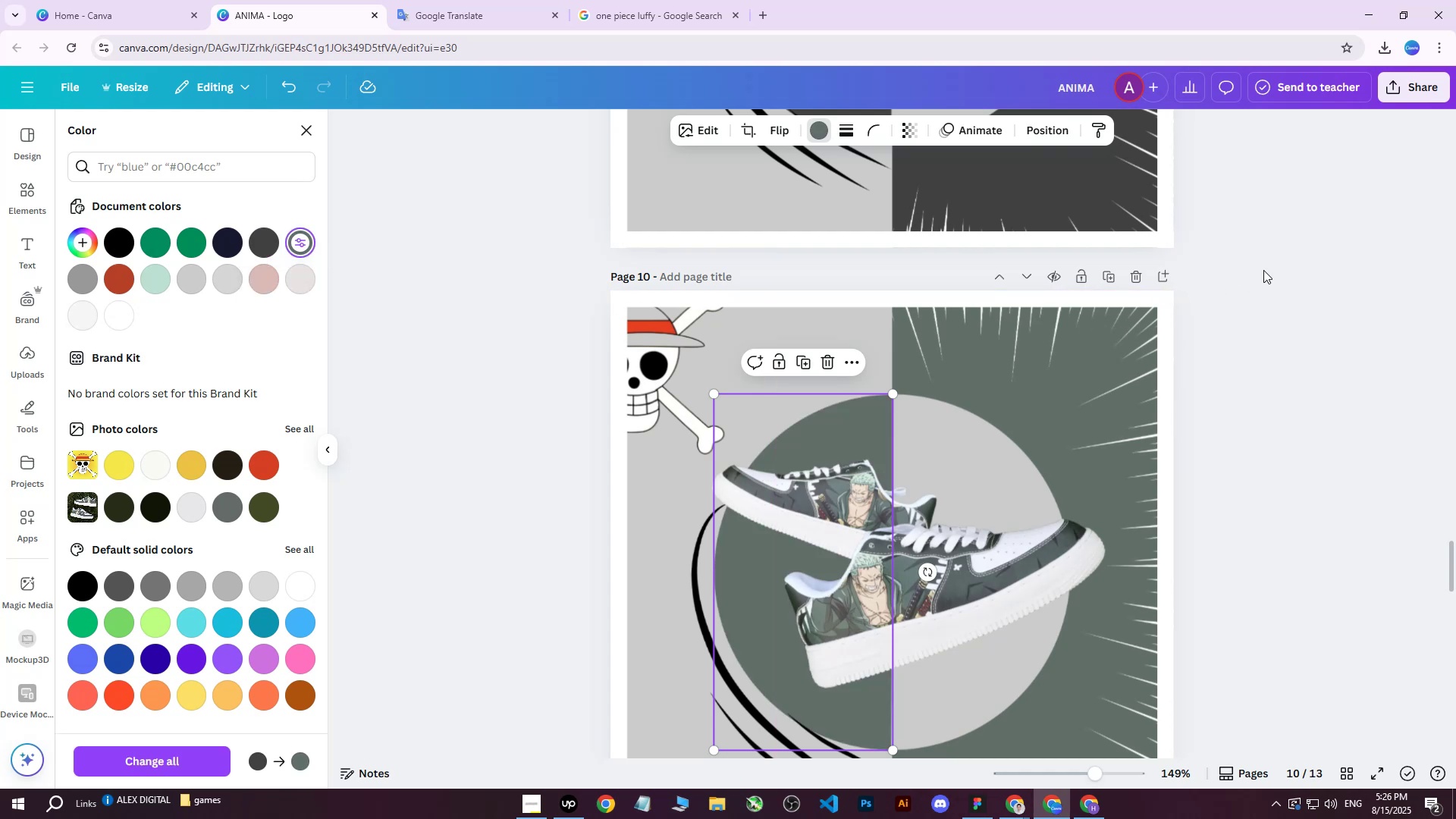 
double_click([1272, 267])
 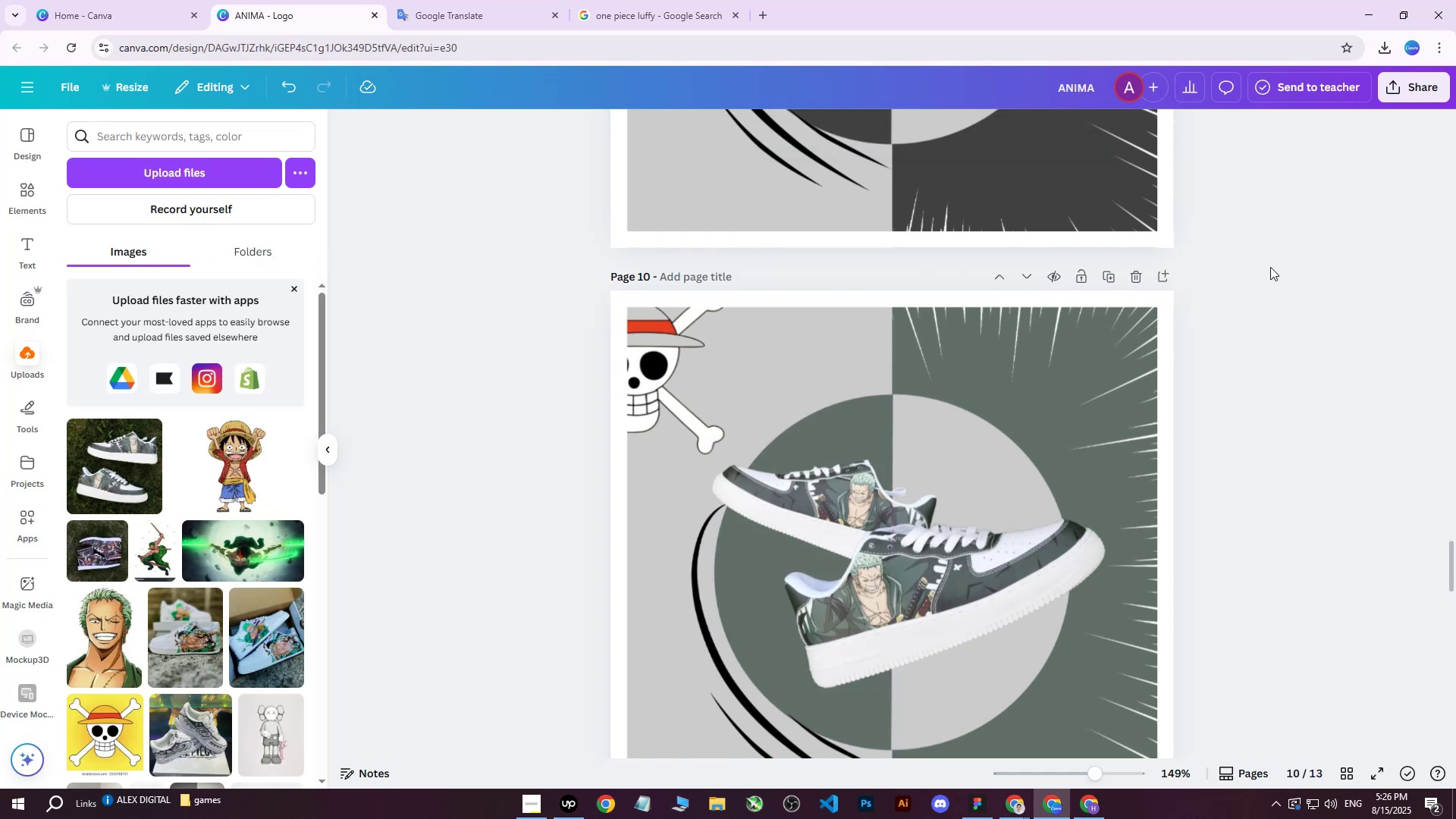 
scroll: coordinate [1239, 289], scroll_direction: down, amount: 1.0
 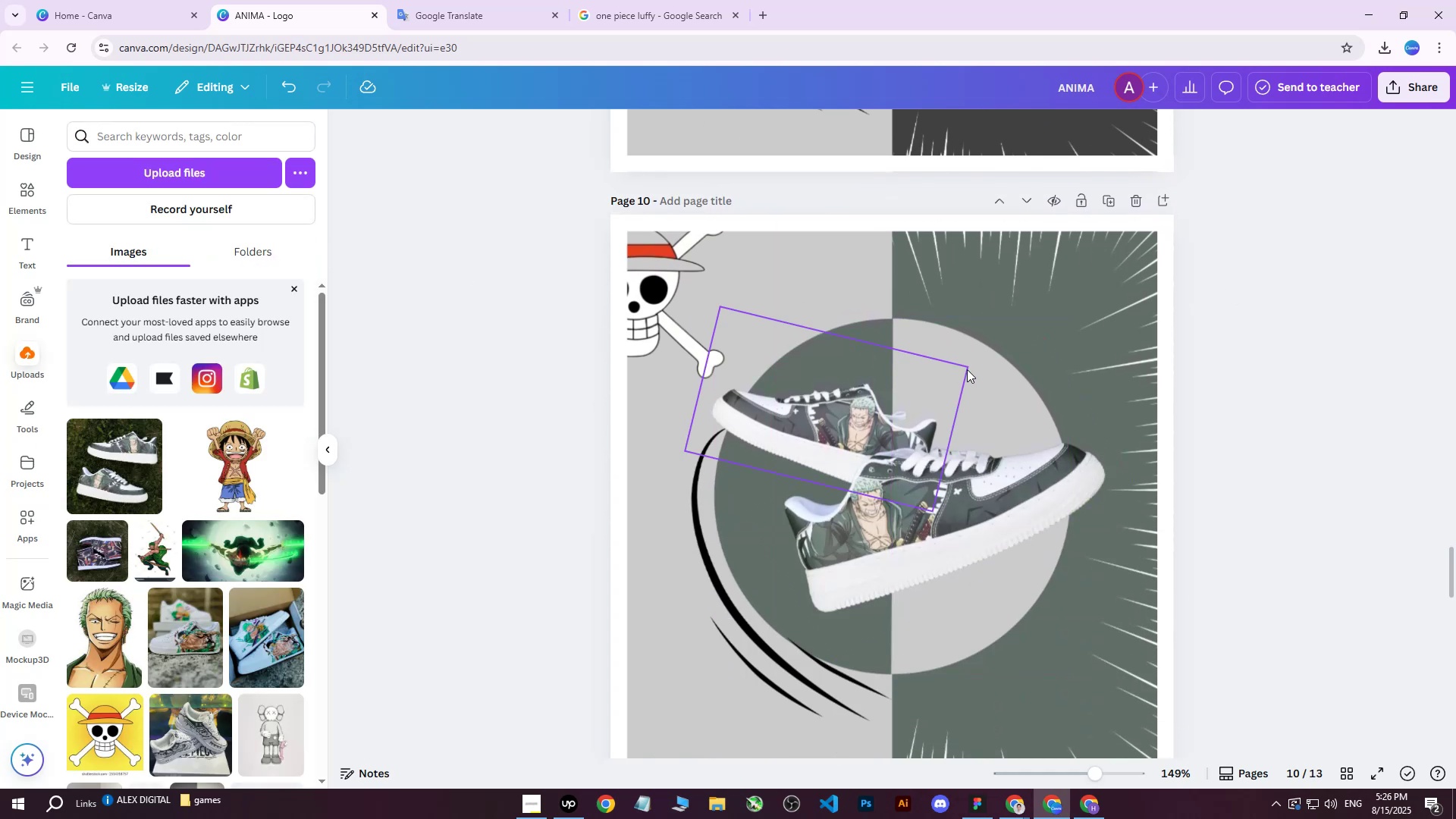 
left_click([977, 364])
 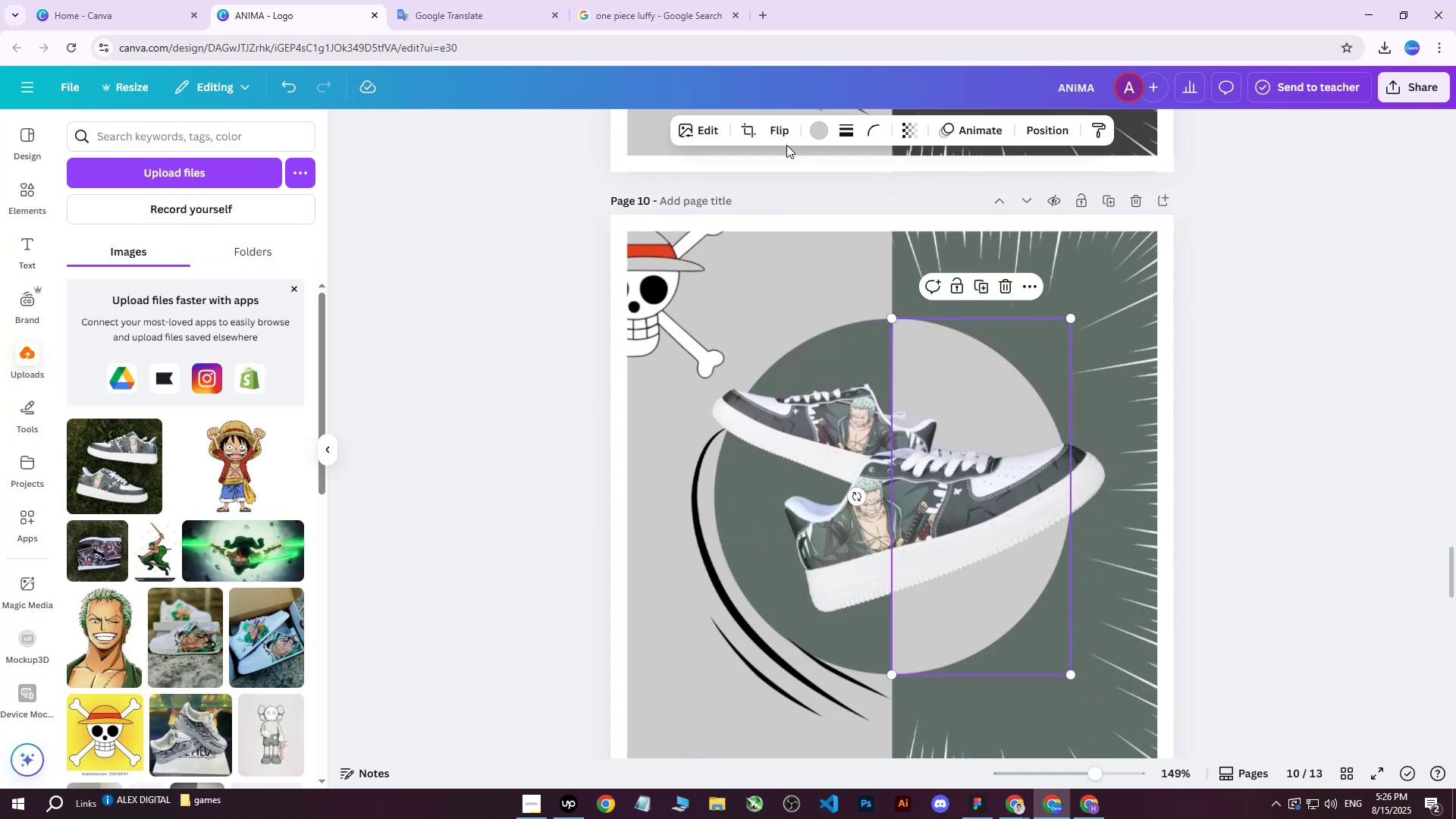 
left_click([819, 136])
 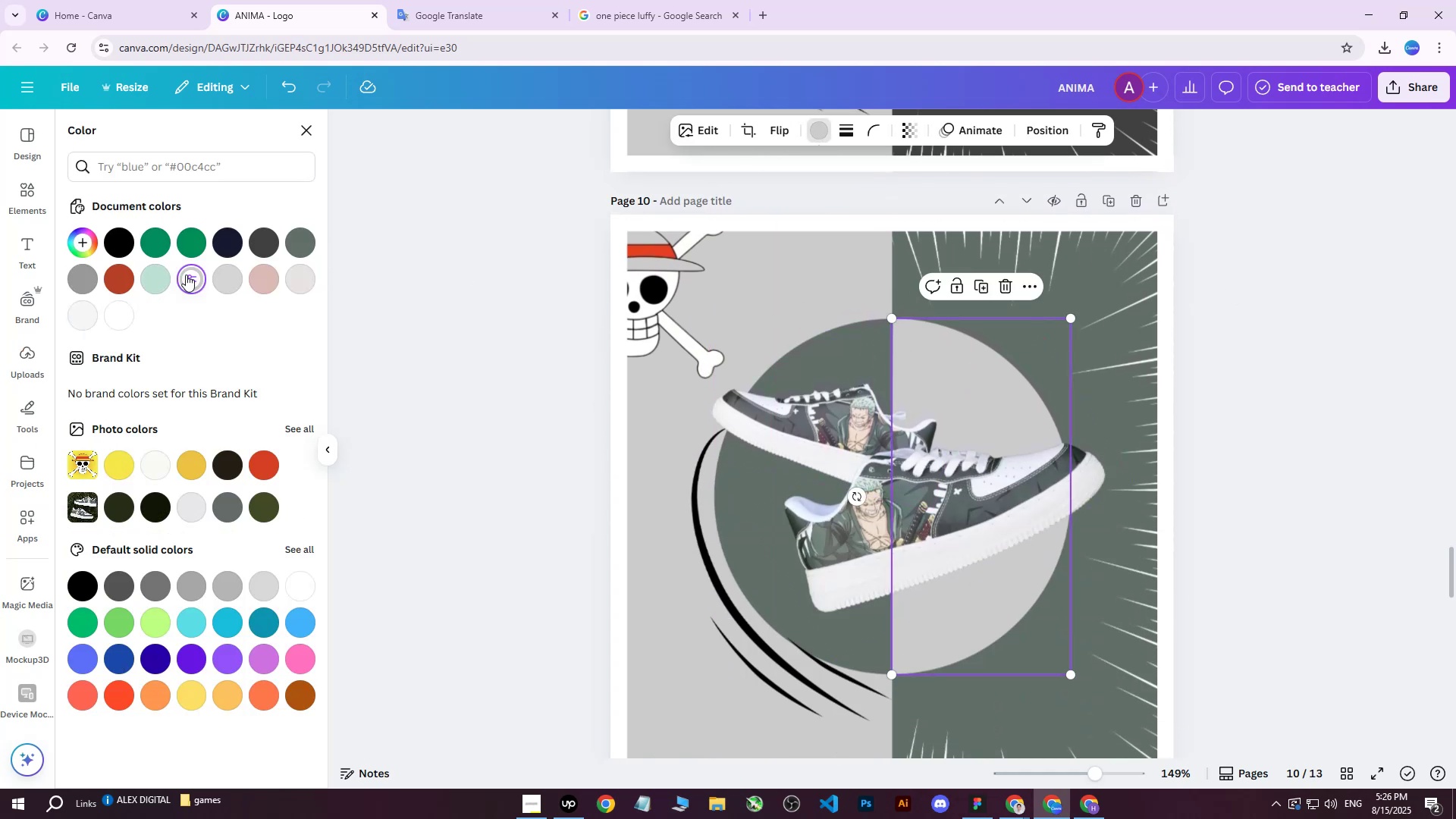 
left_click([189, 275])
 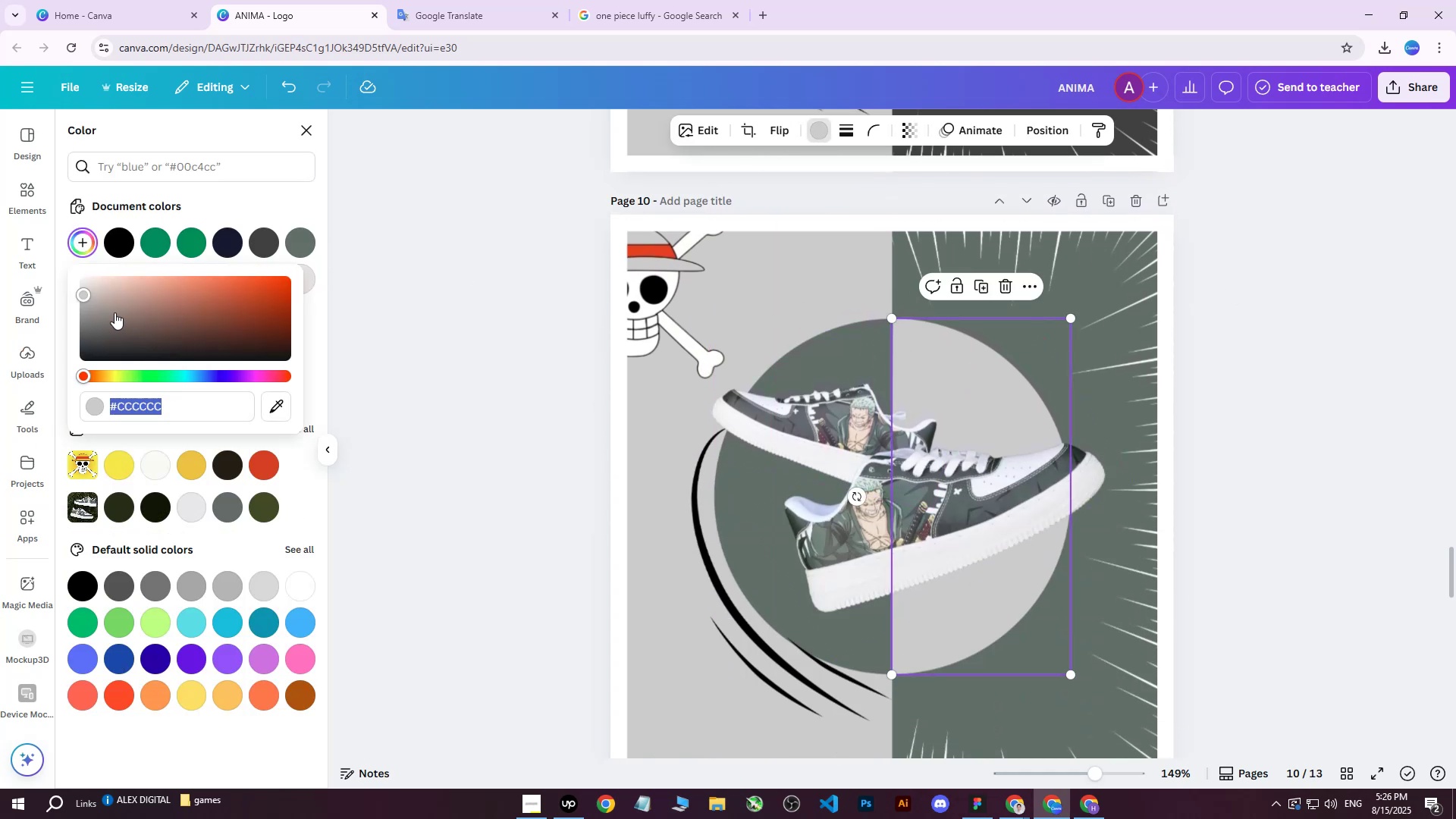 
left_click_drag(start_coordinate=[86, 303], to_coordinate=[96, 297])
 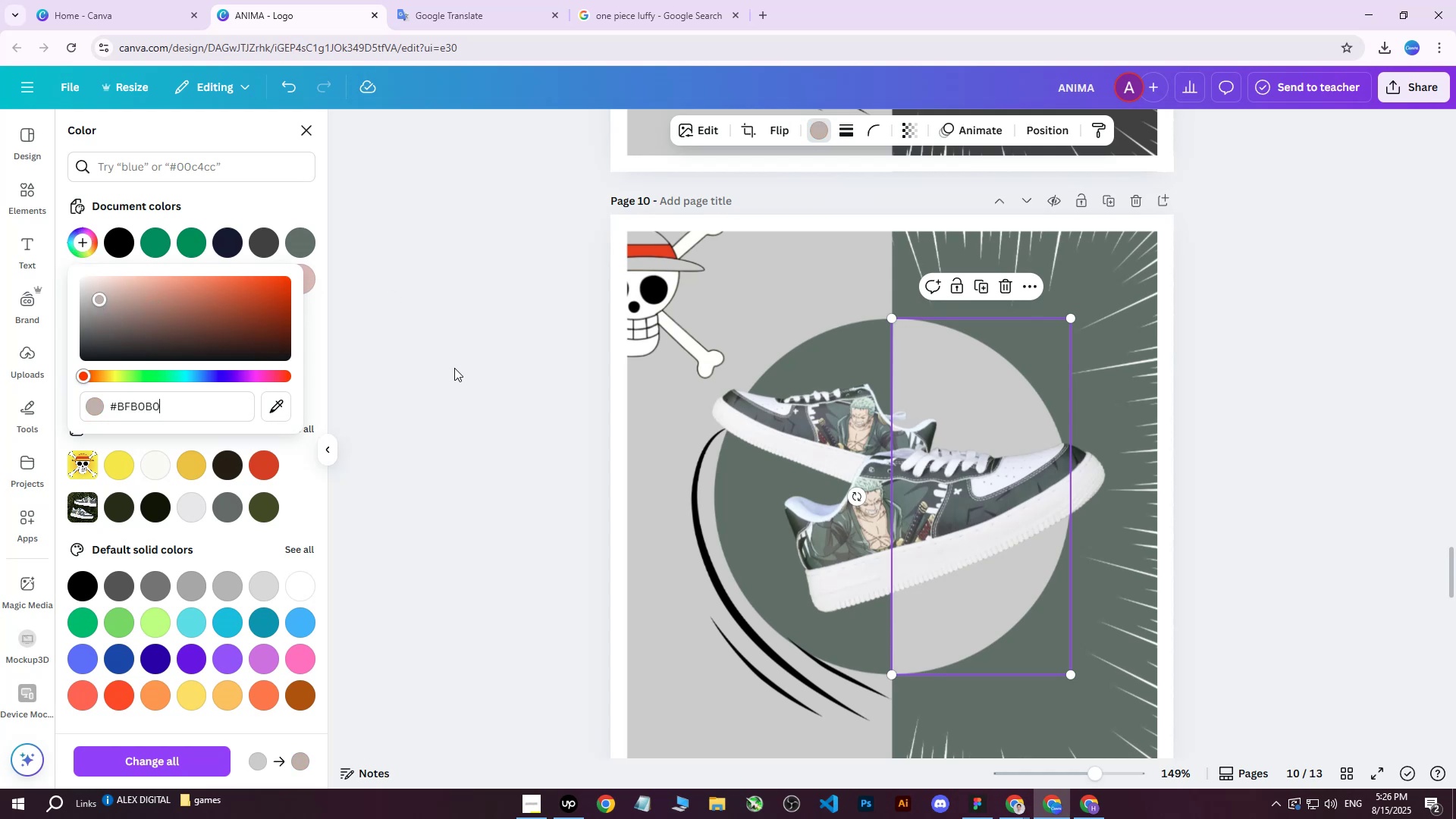 
double_click([454, 368])
 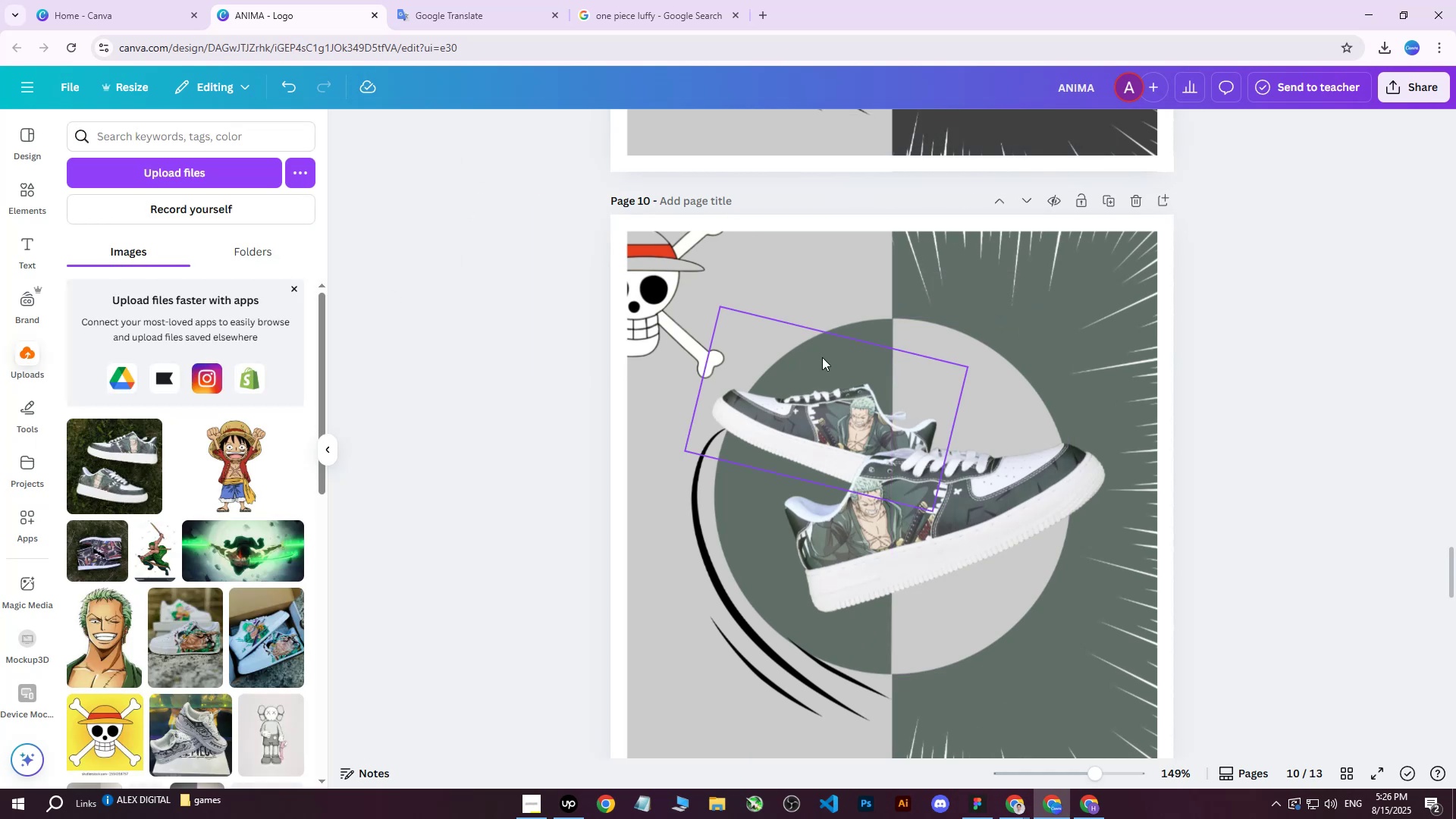 
left_click([1289, 293])
 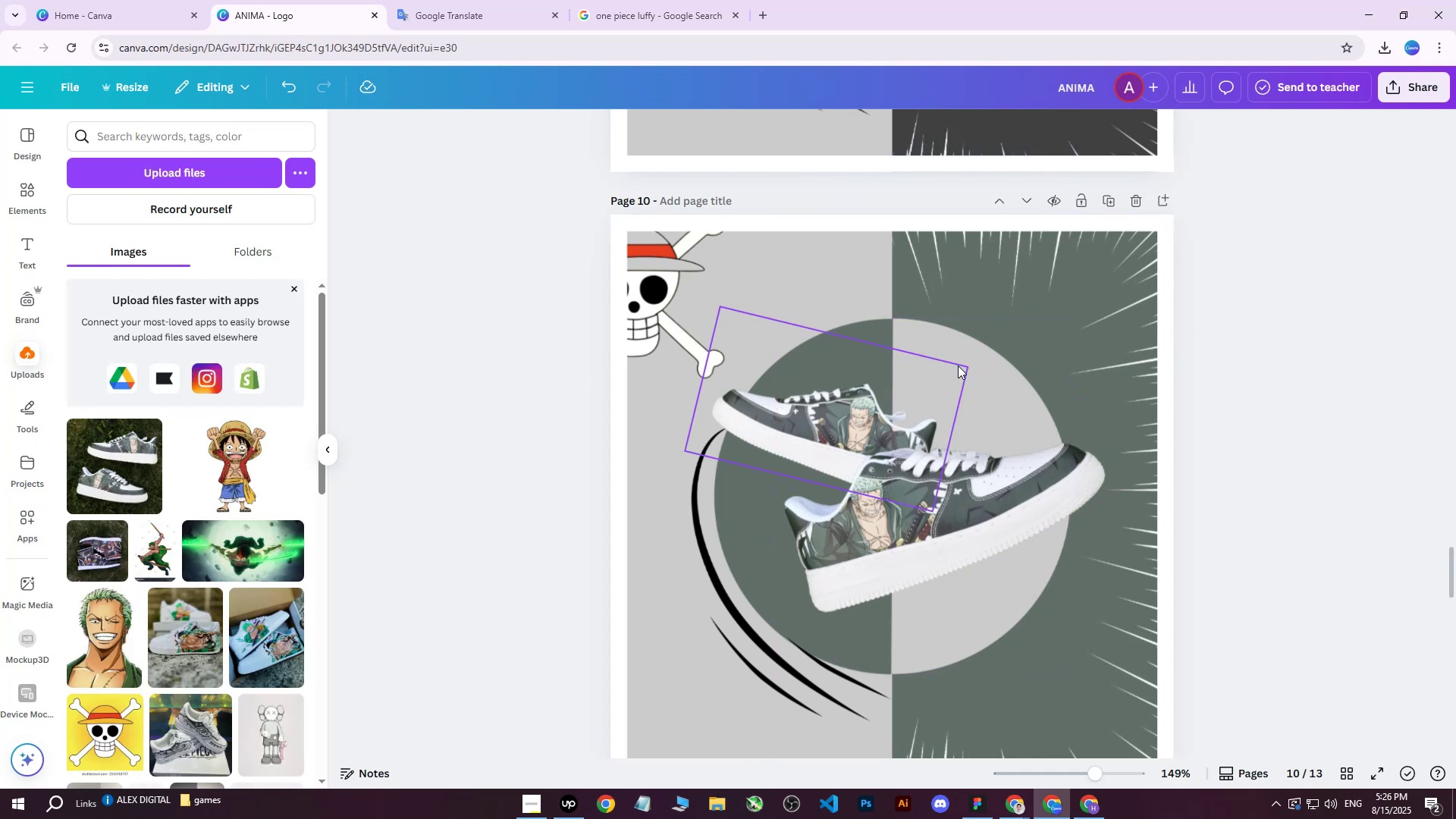 
left_click([946, 356])
 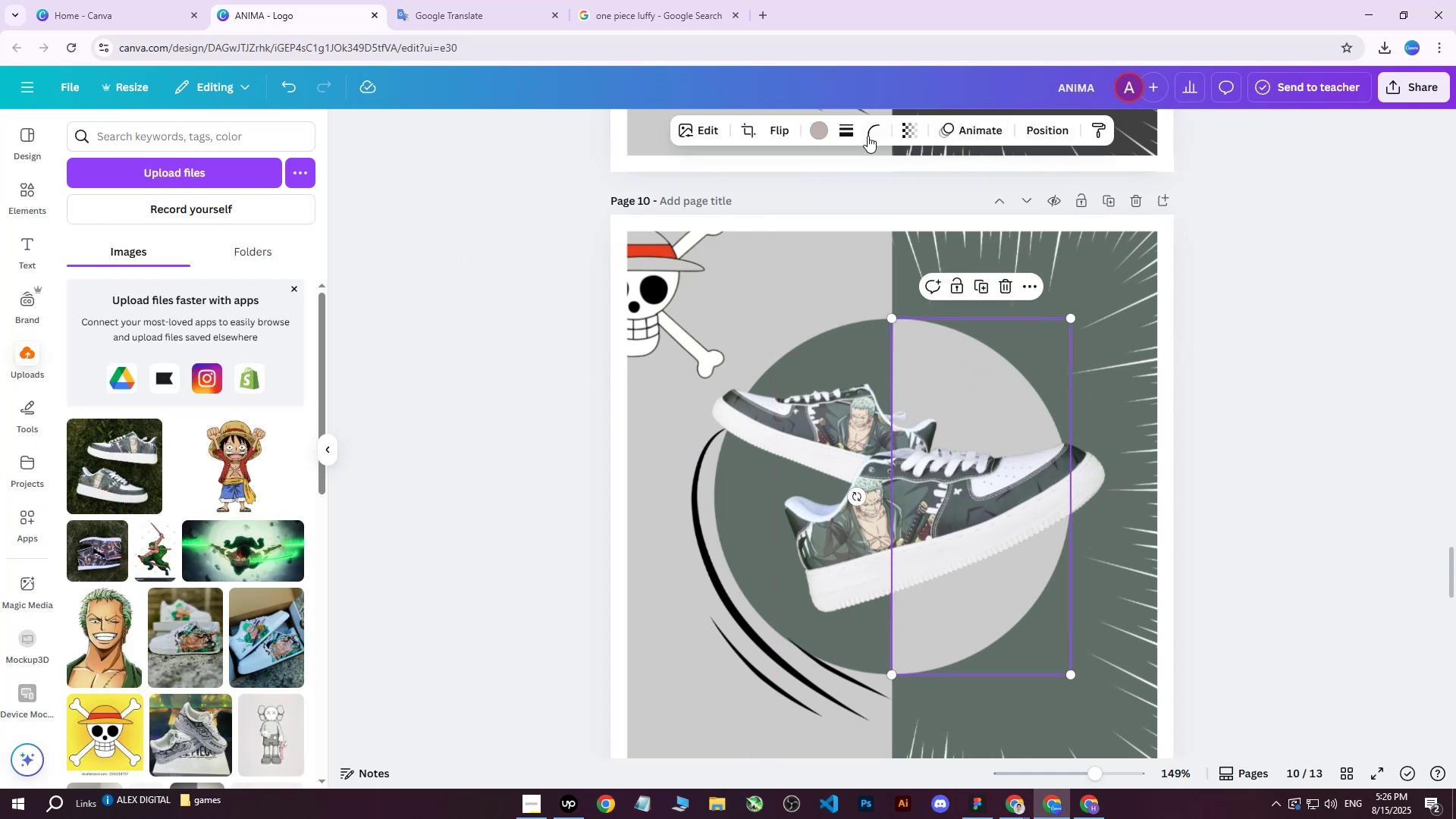 
left_click([821, 133])
 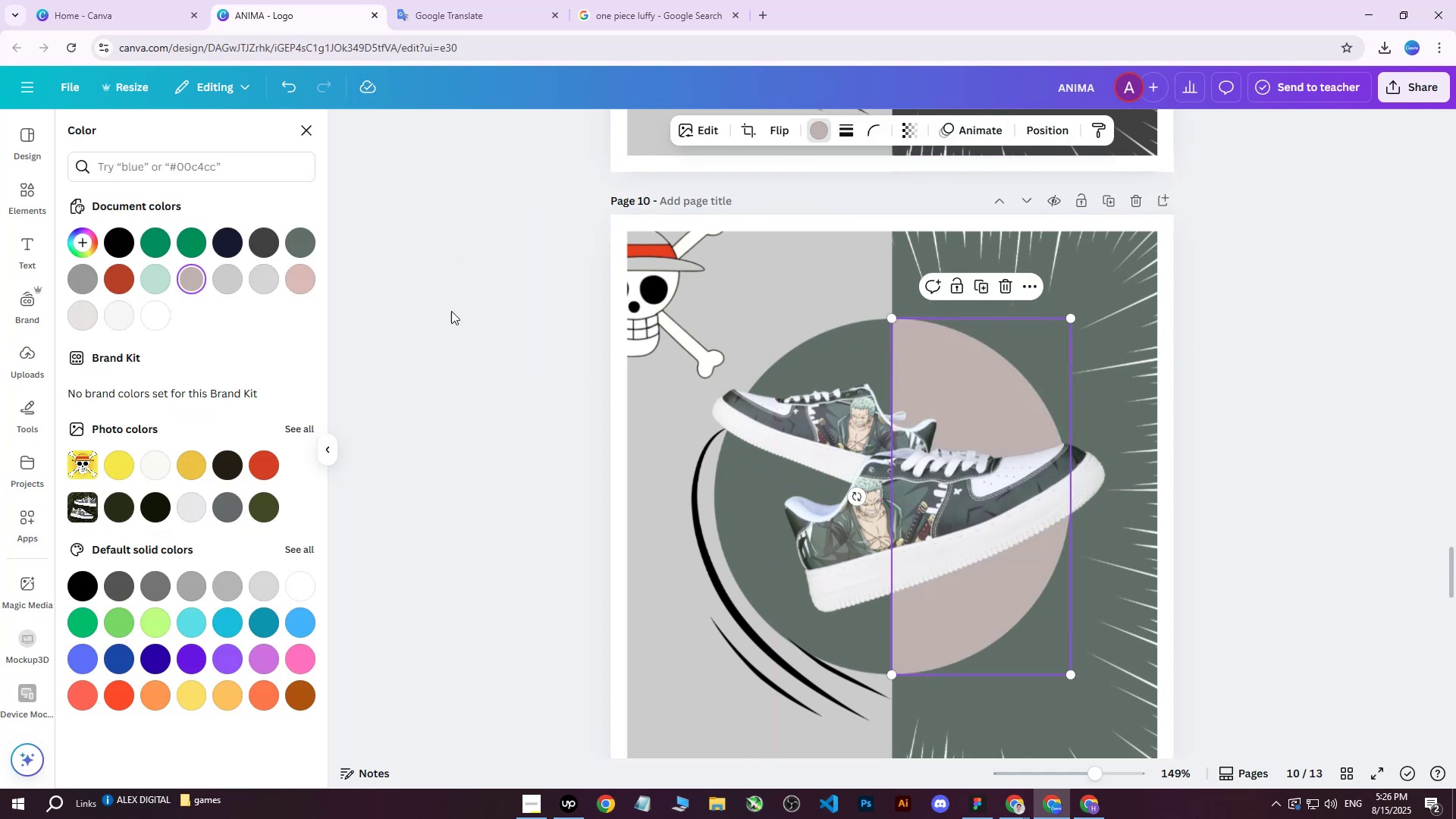 
double_click([192, 279])
 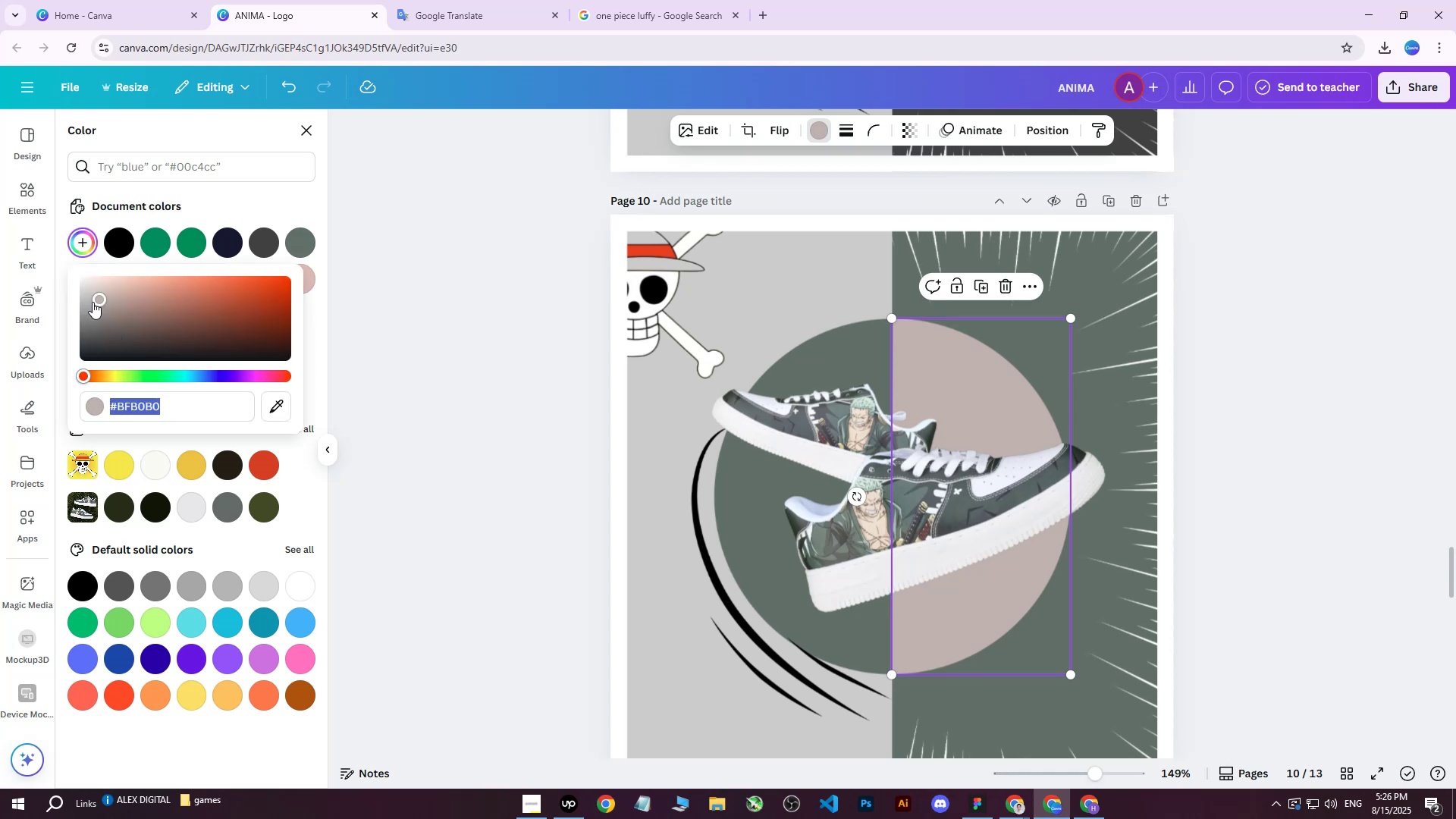 
left_click_drag(start_coordinate=[97, 298], to_coordinate=[89, 287])
 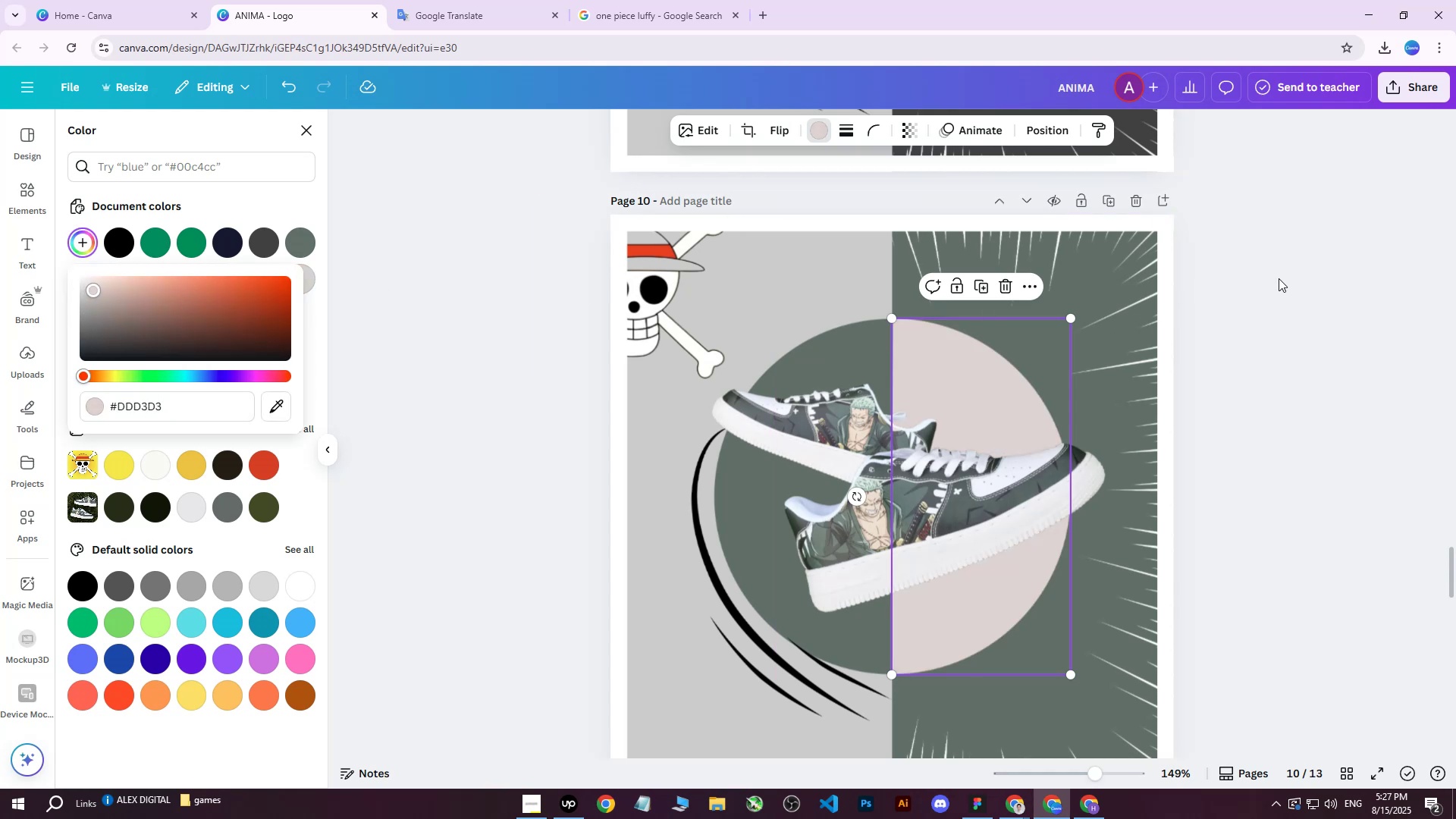 
double_click([1280, 278])
 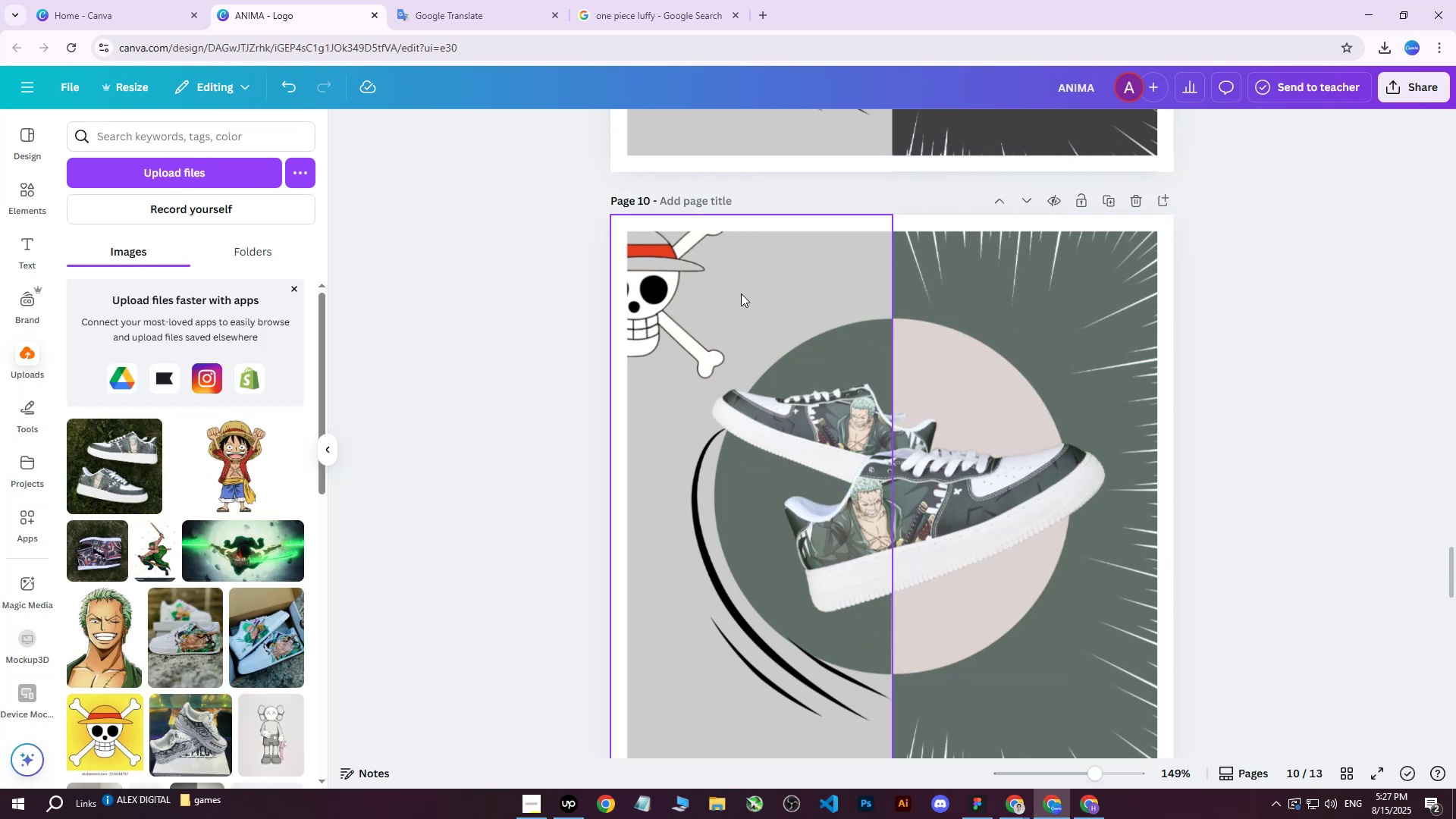 
left_click([733, 291])
 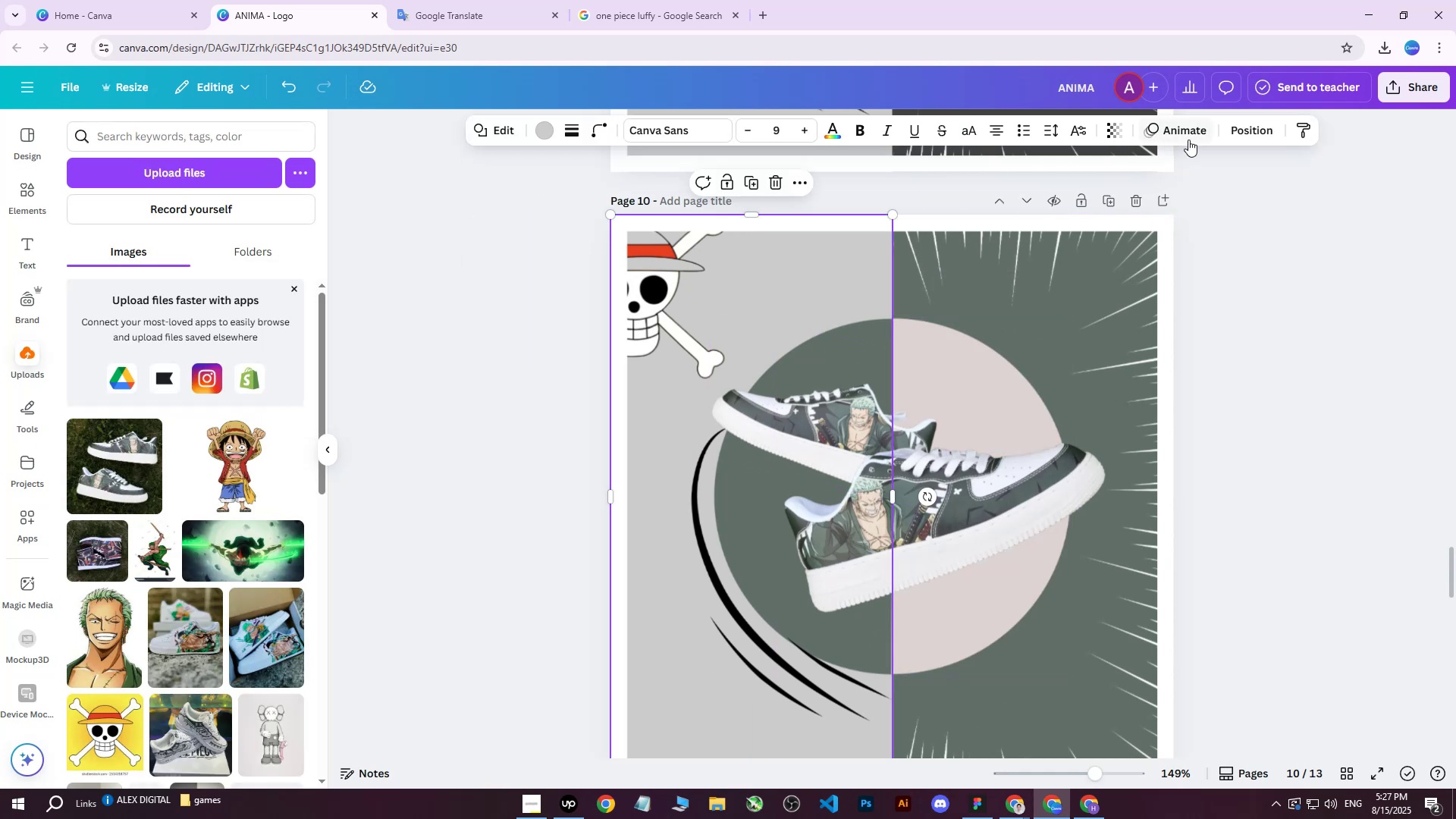 
left_click([1245, 131])
 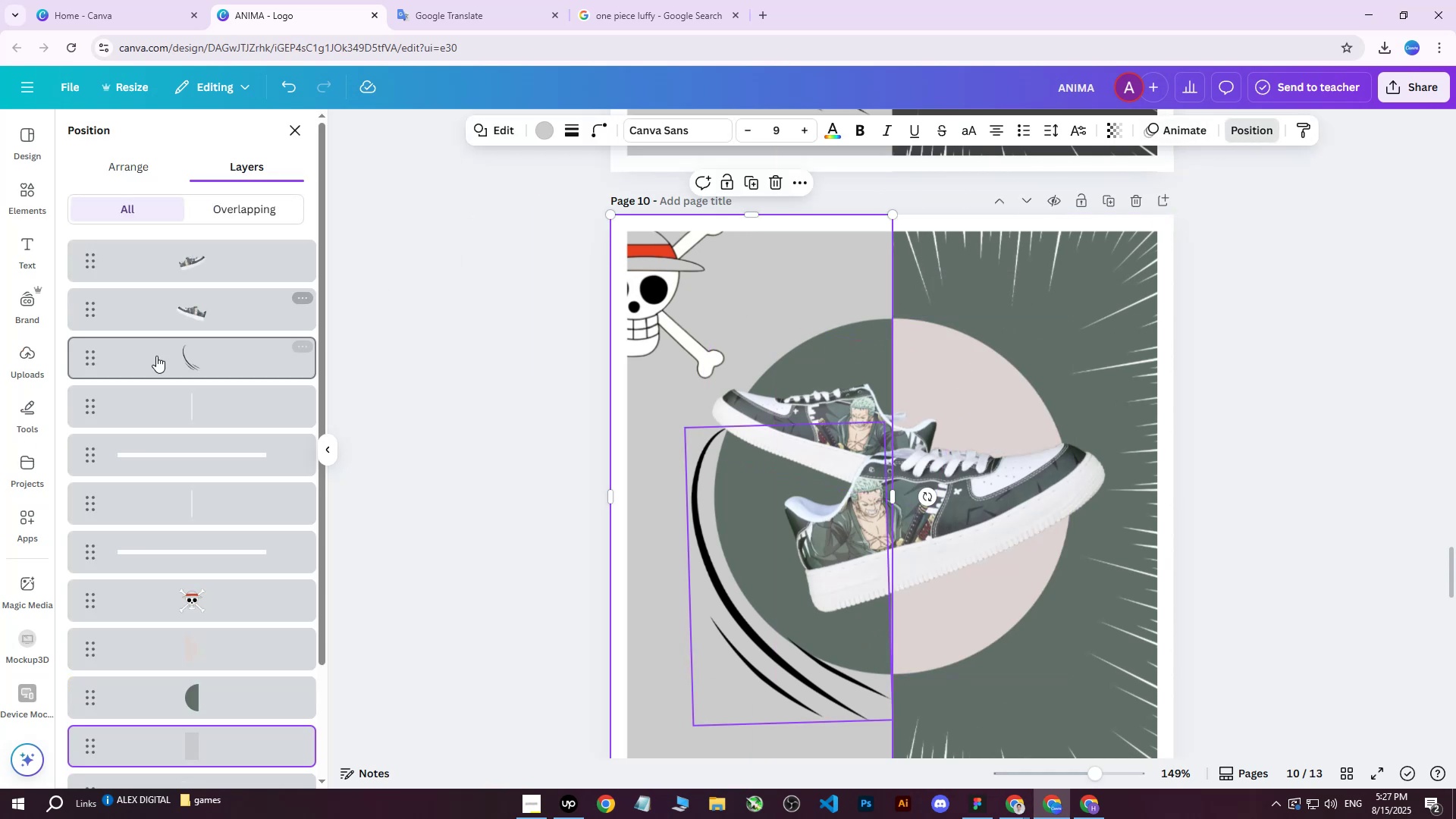 
scroll: coordinate [179, 450], scroll_direction: down, amount: 3.0
 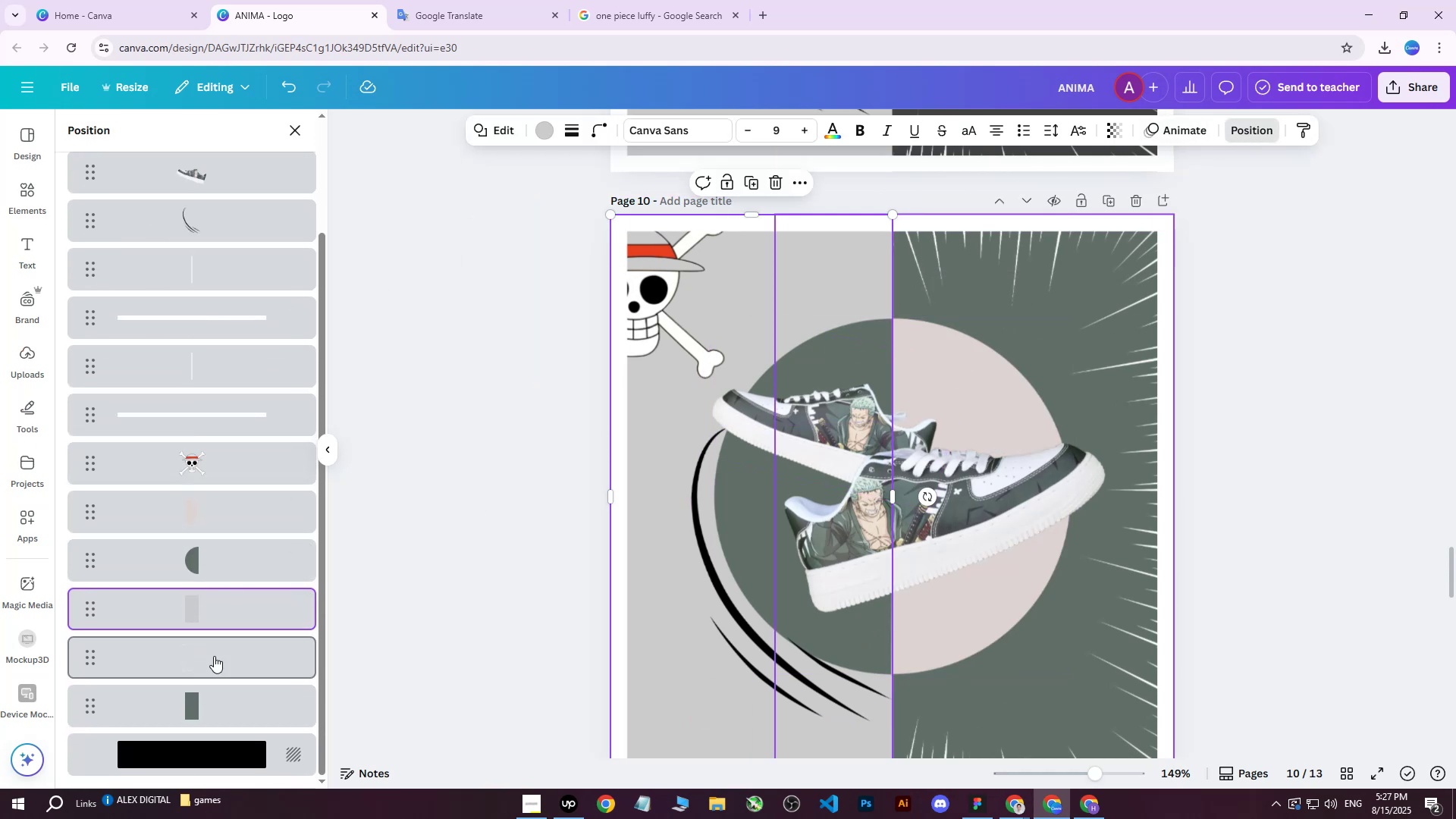 
left_click([167, 709])
 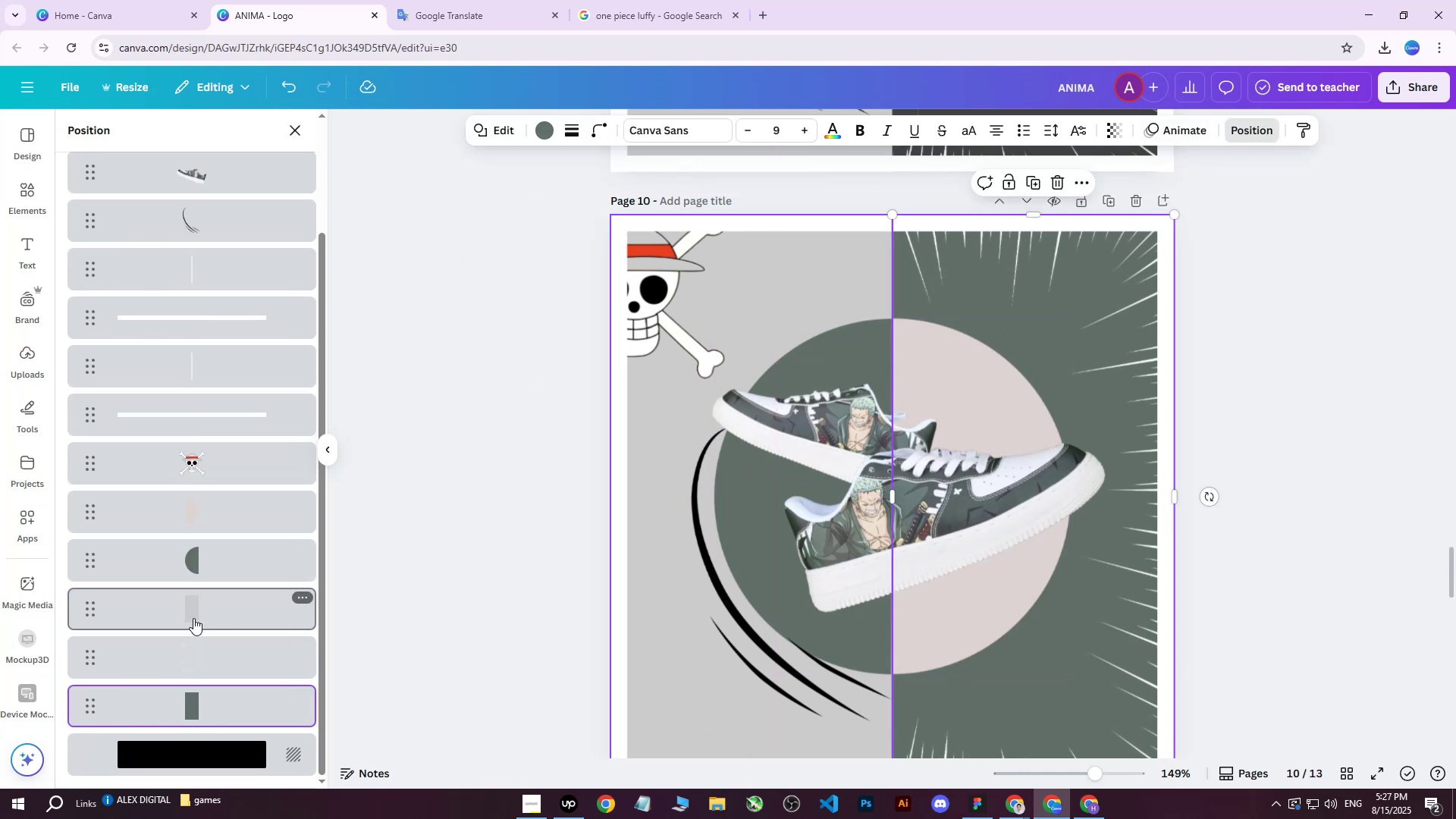 
left_click([193, 615])
 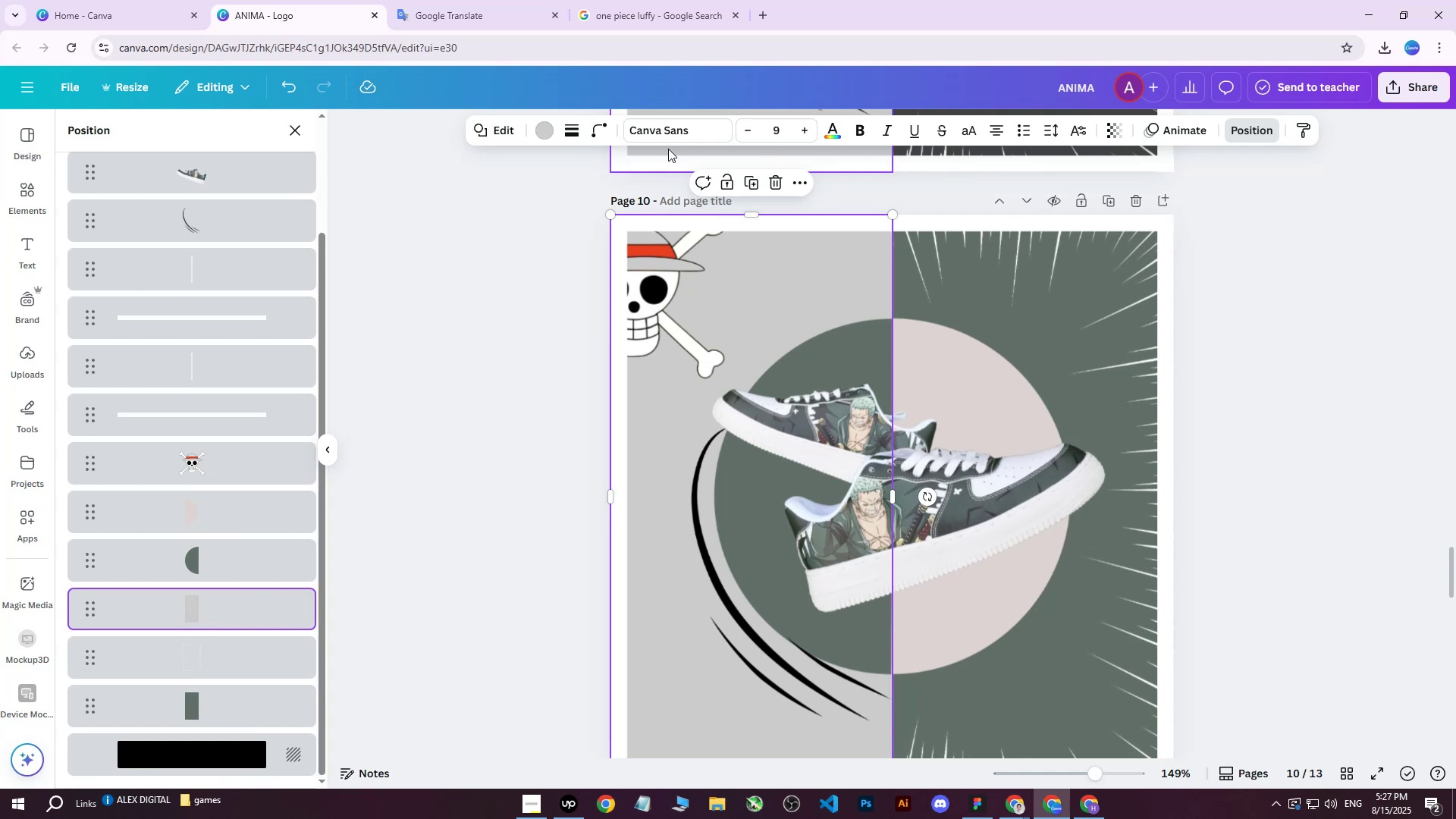 
left_click([548, 130])
 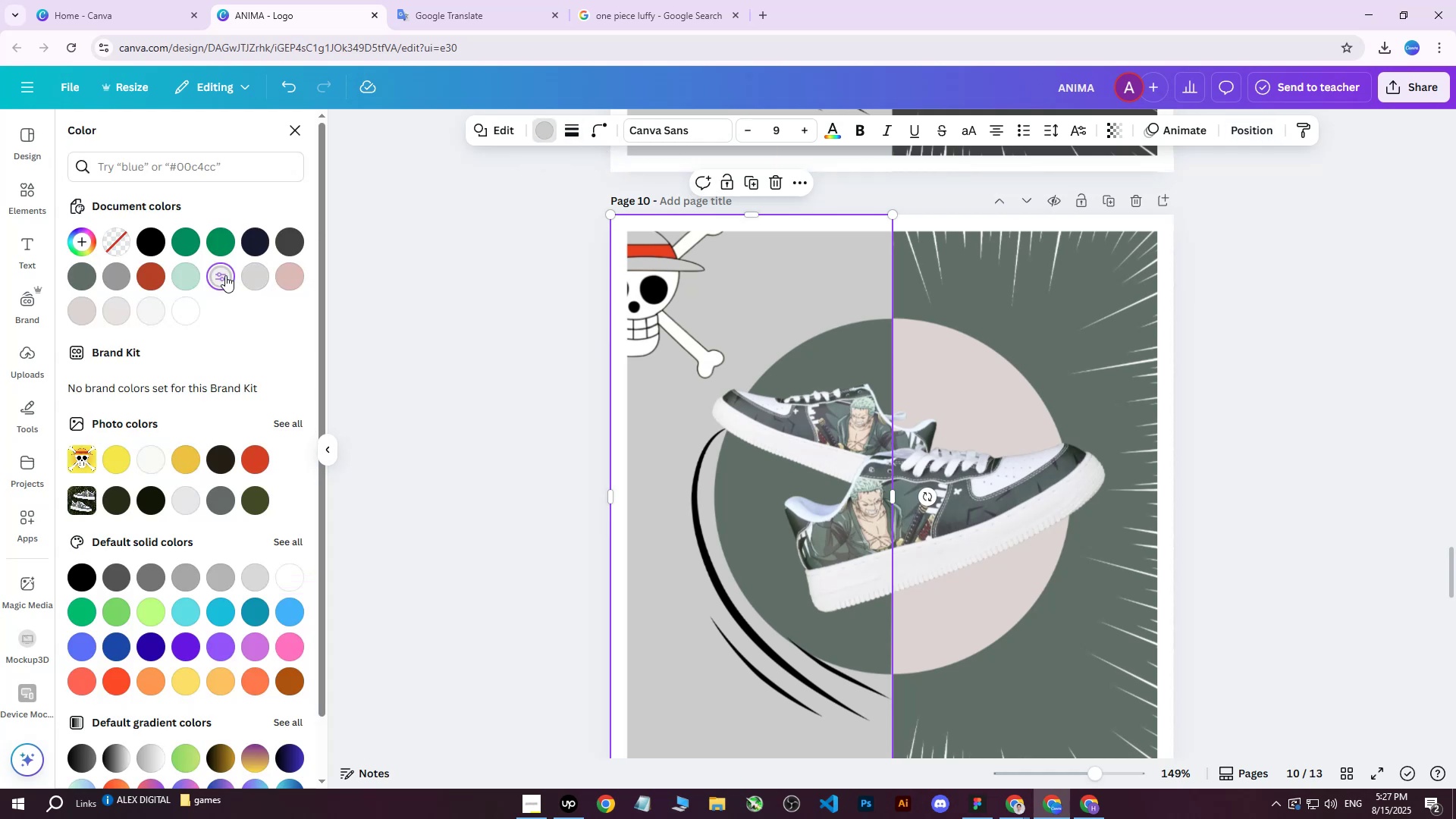 
left_click([300, 275])
 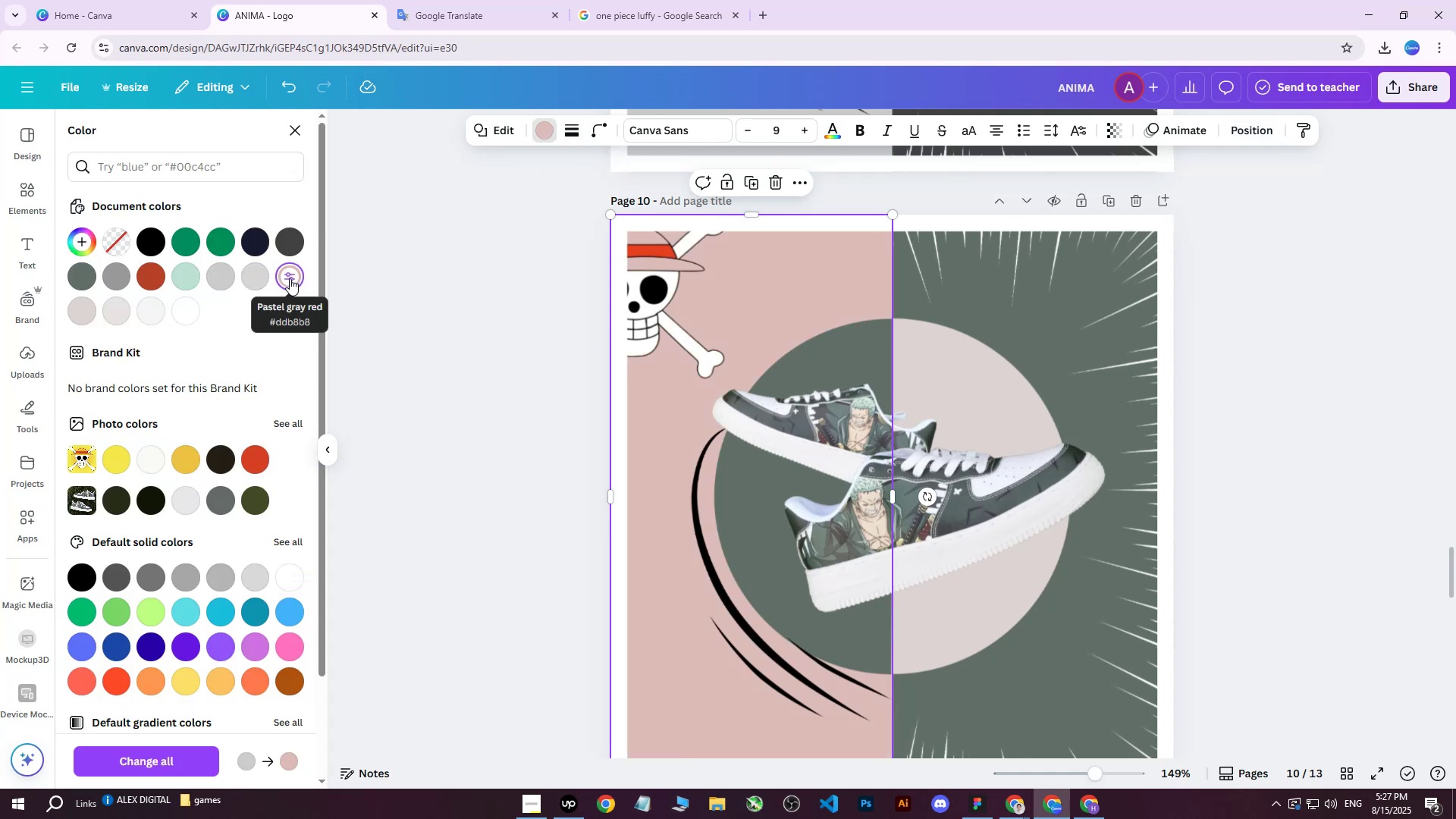 
left_click([90, 312])
 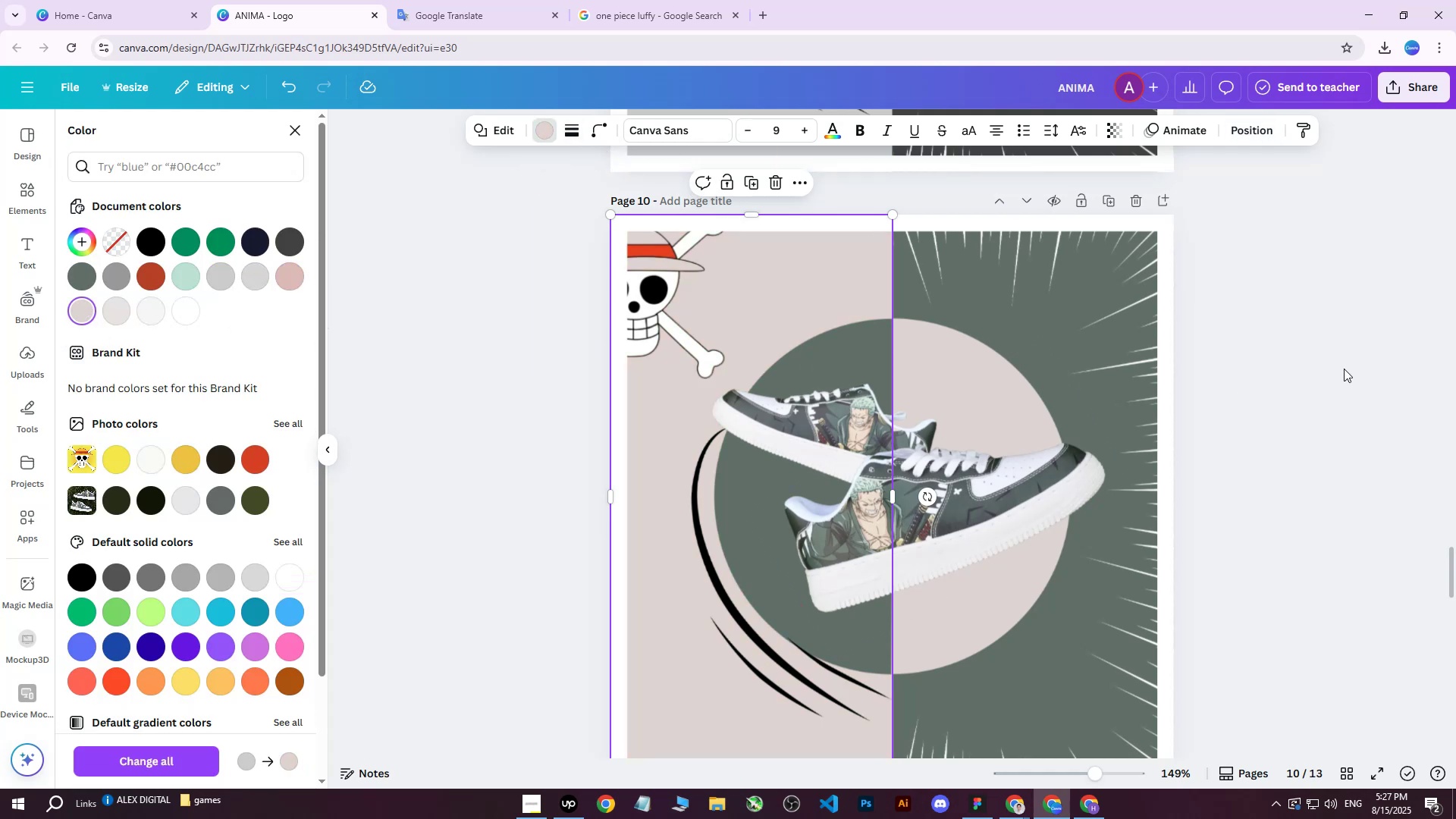 
double_click([1313, 353])
 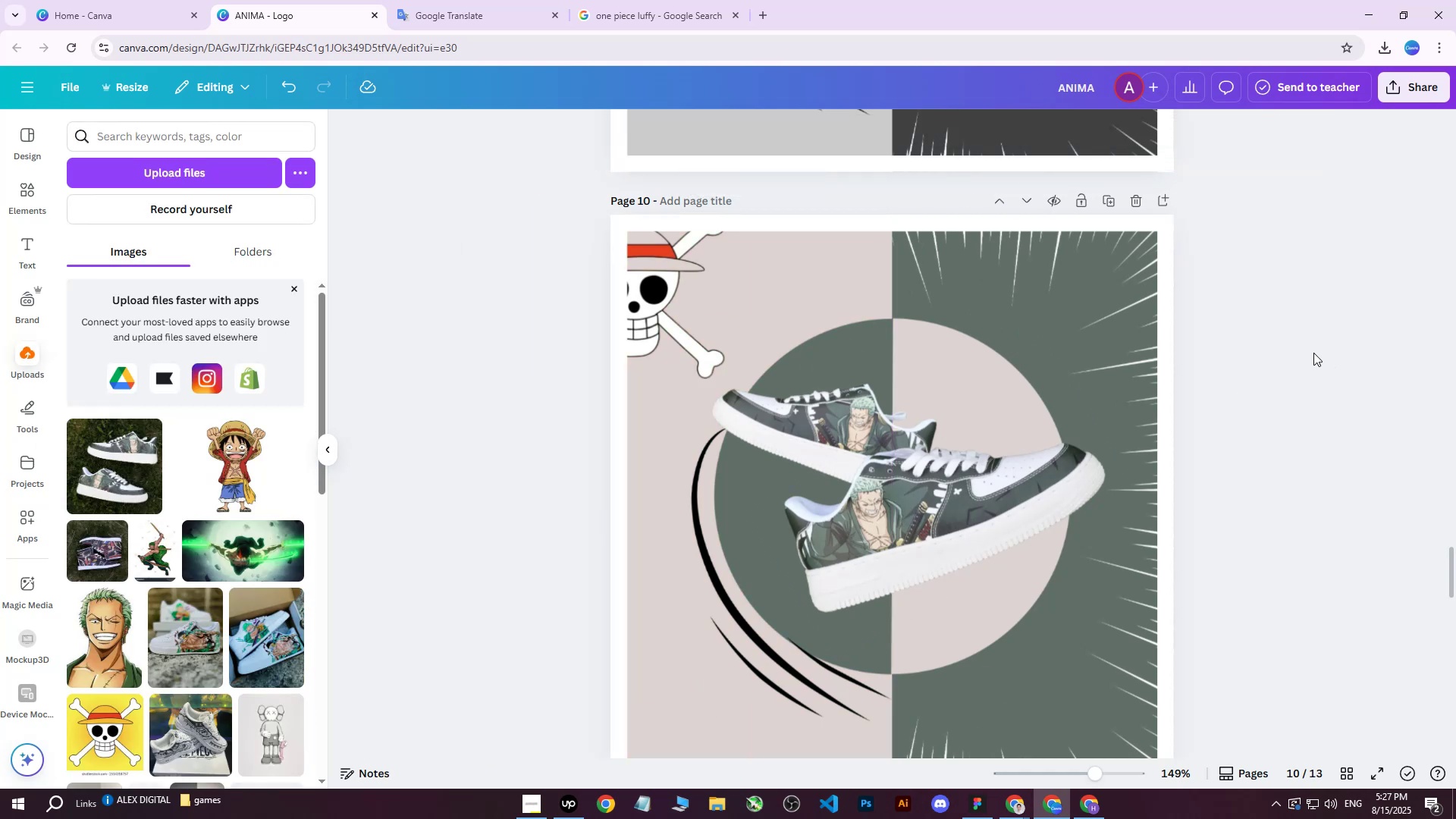 
triple_click([1313, 353])
 